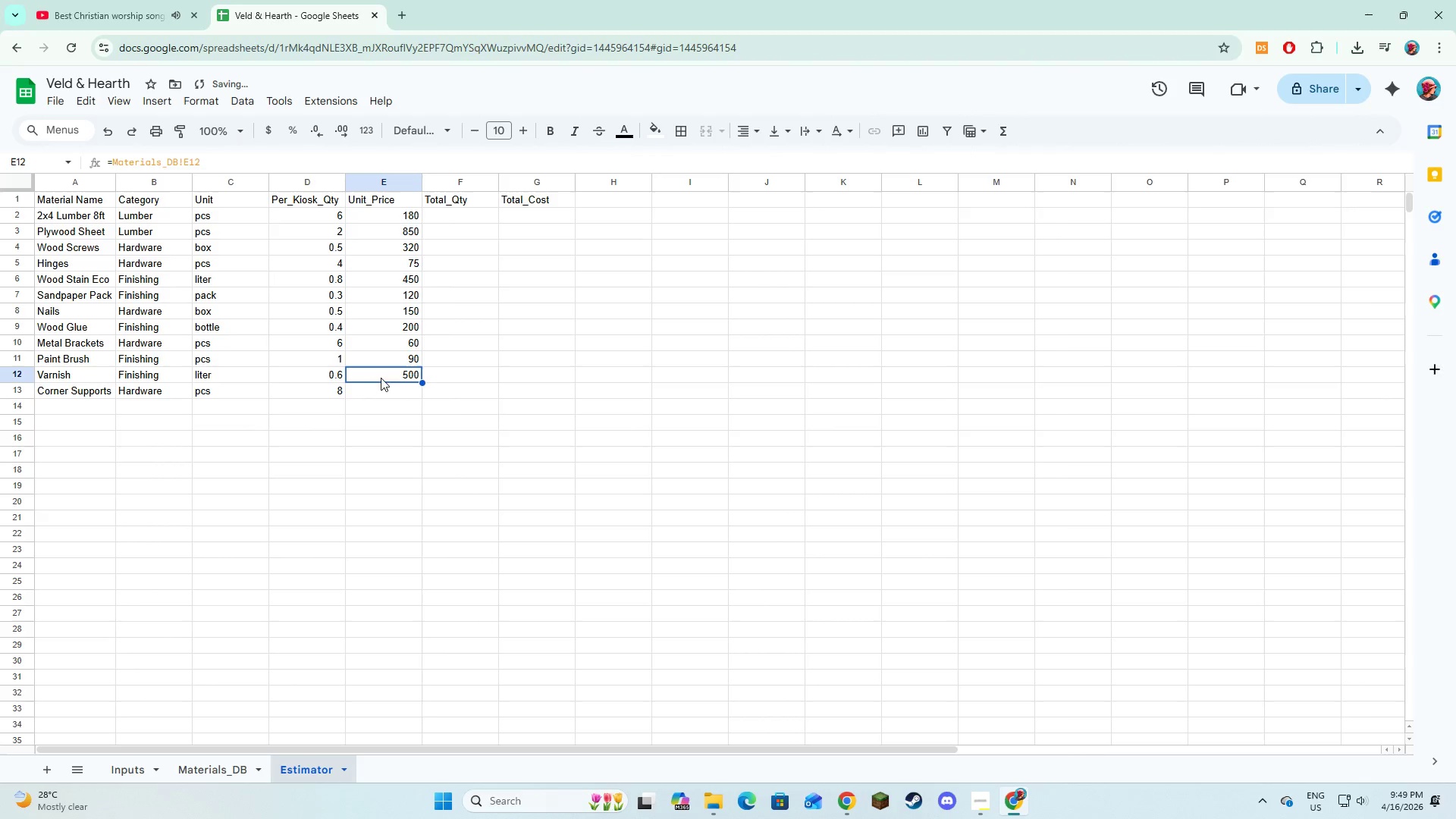 
left_click([387, 391])
 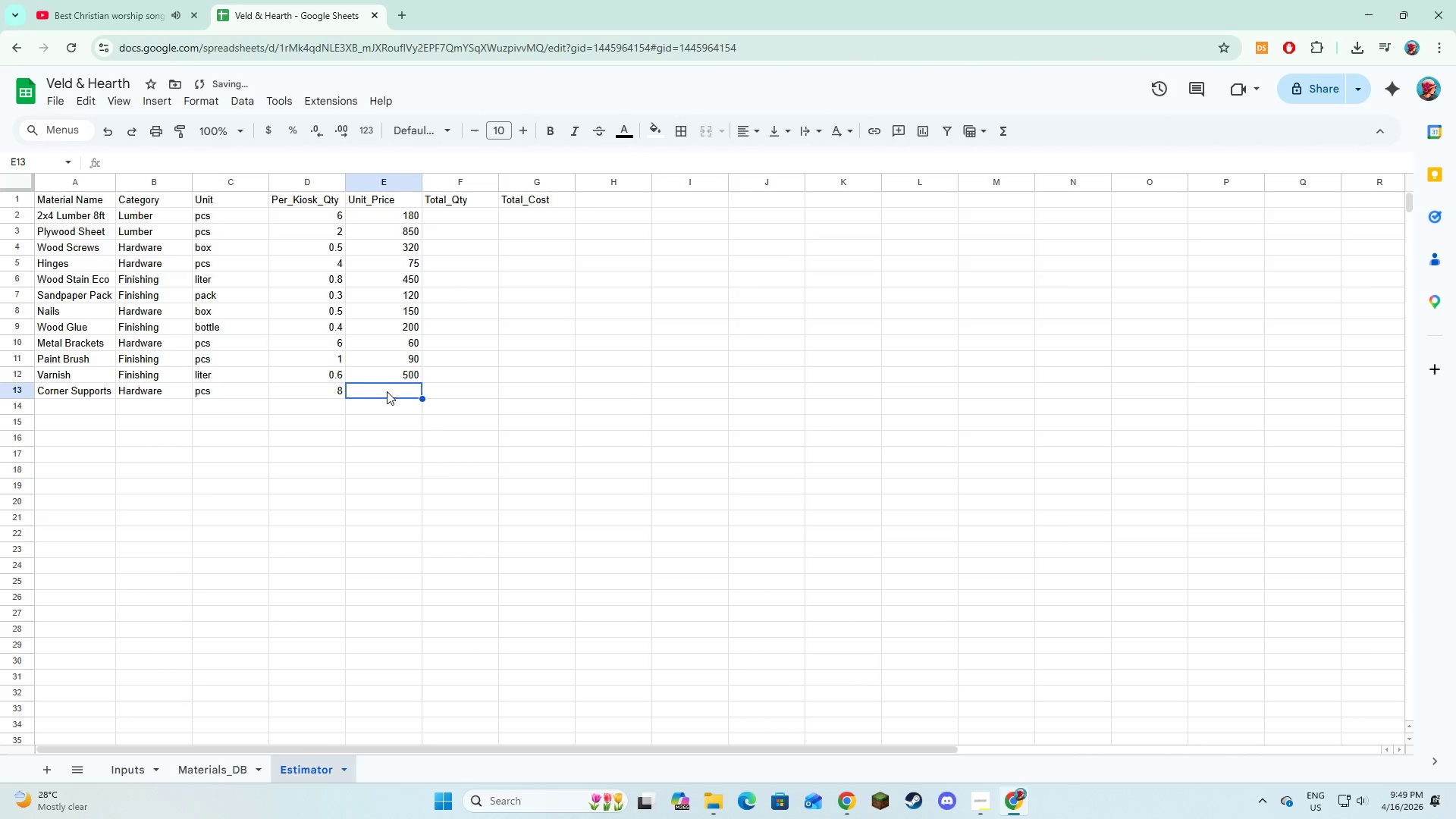 
key(Equal)
 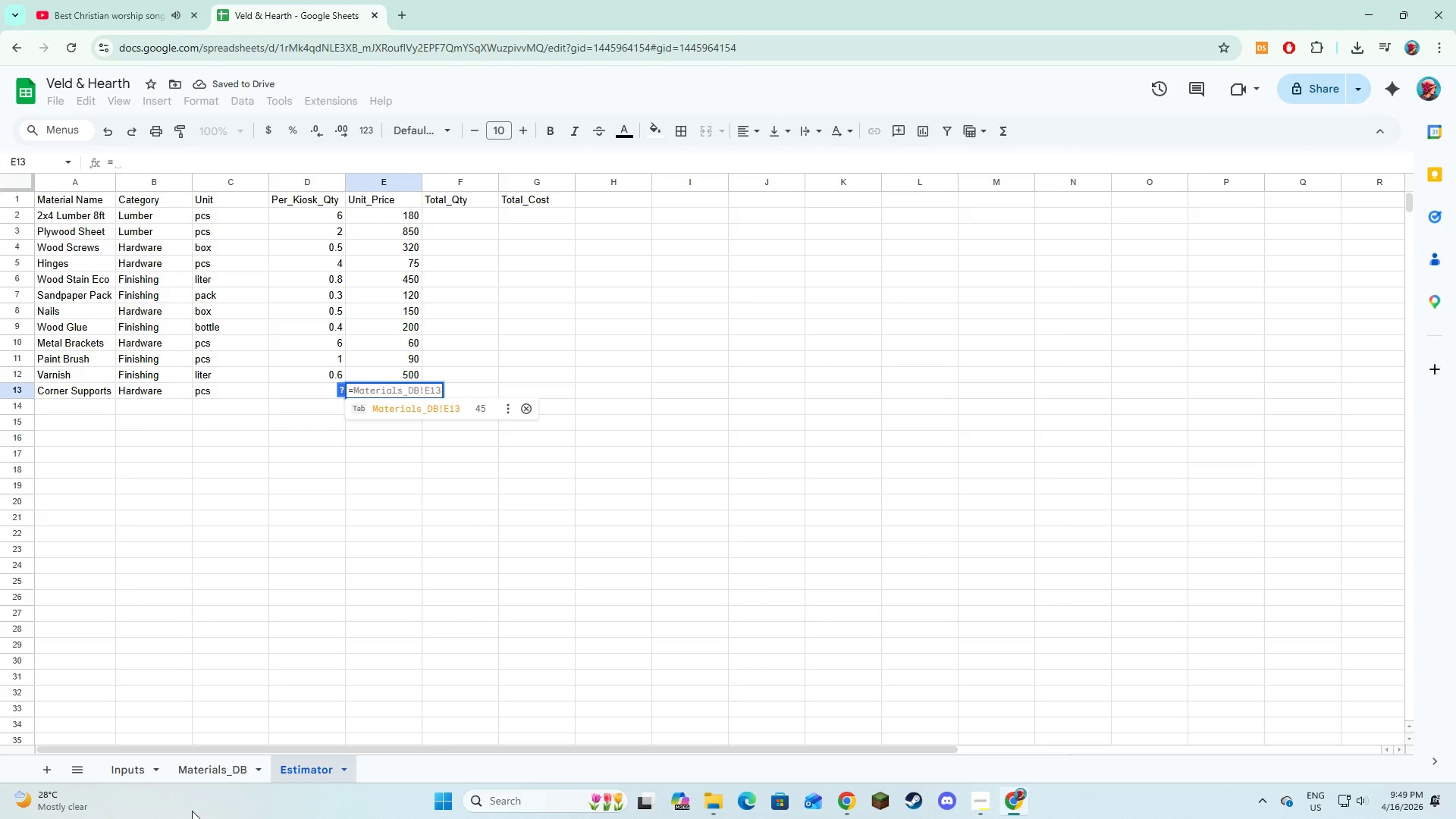 
left_click([207, 770])
 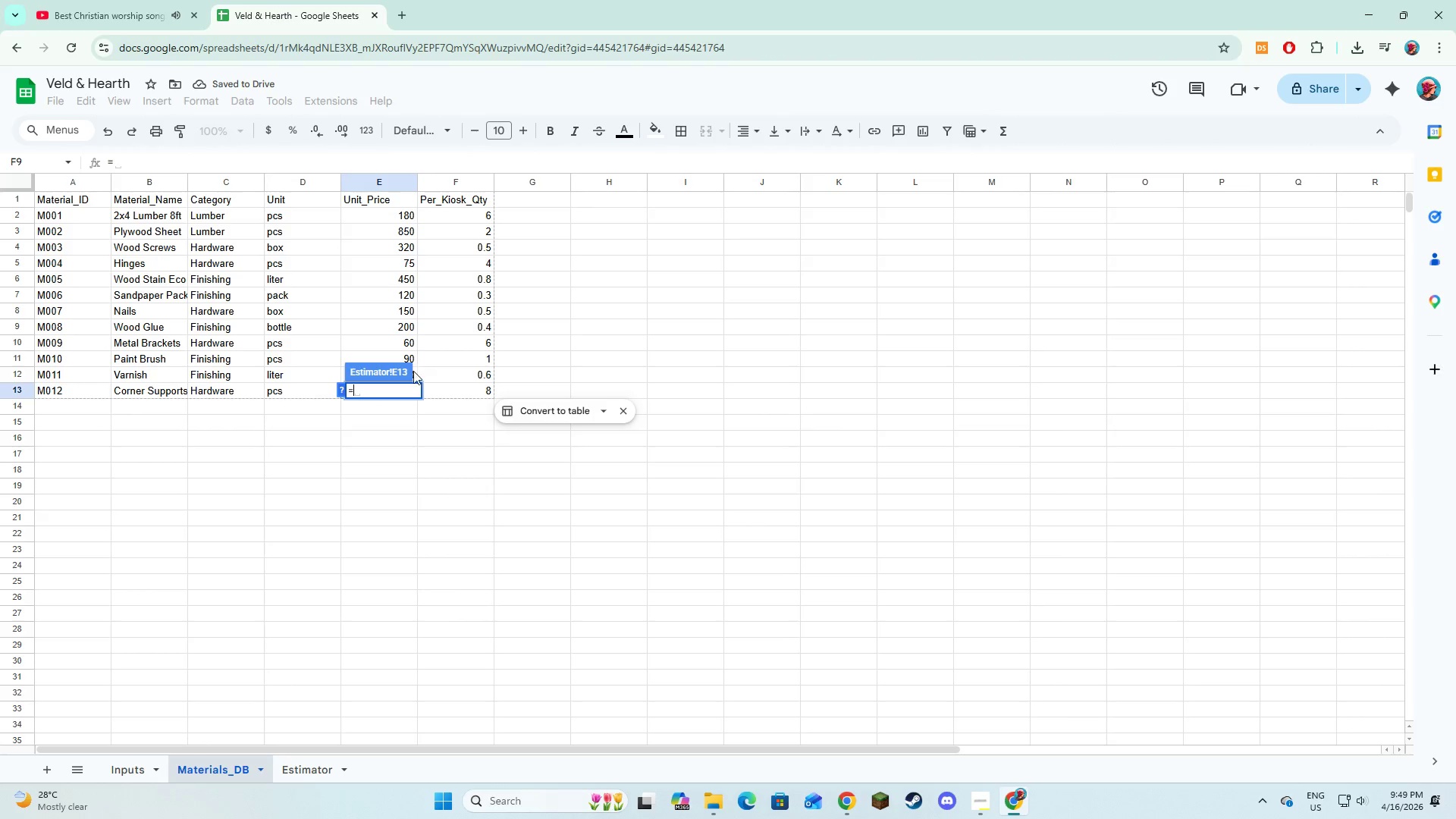 
left_click([413, 374])
 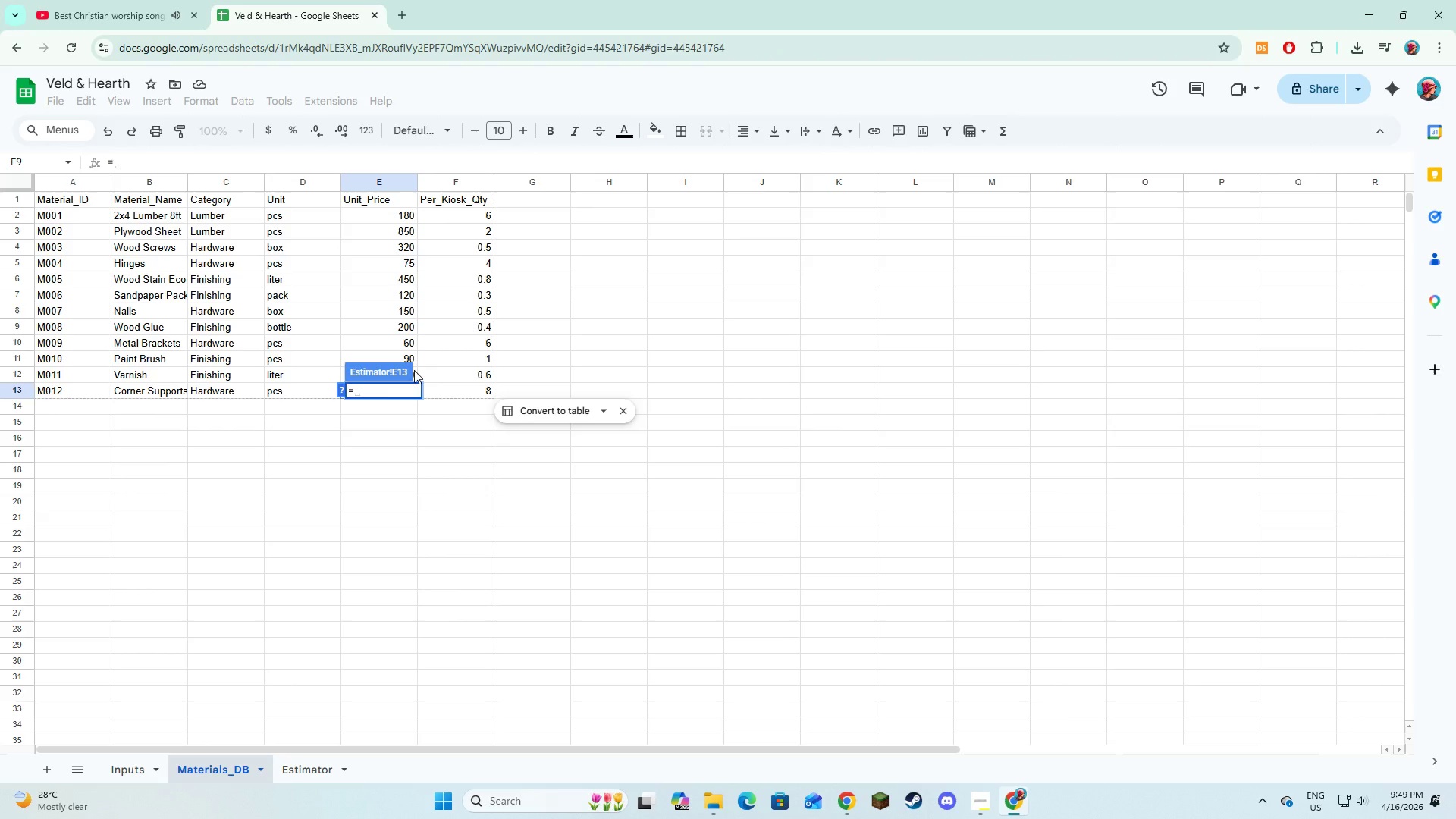 
left_click([414, 370])
 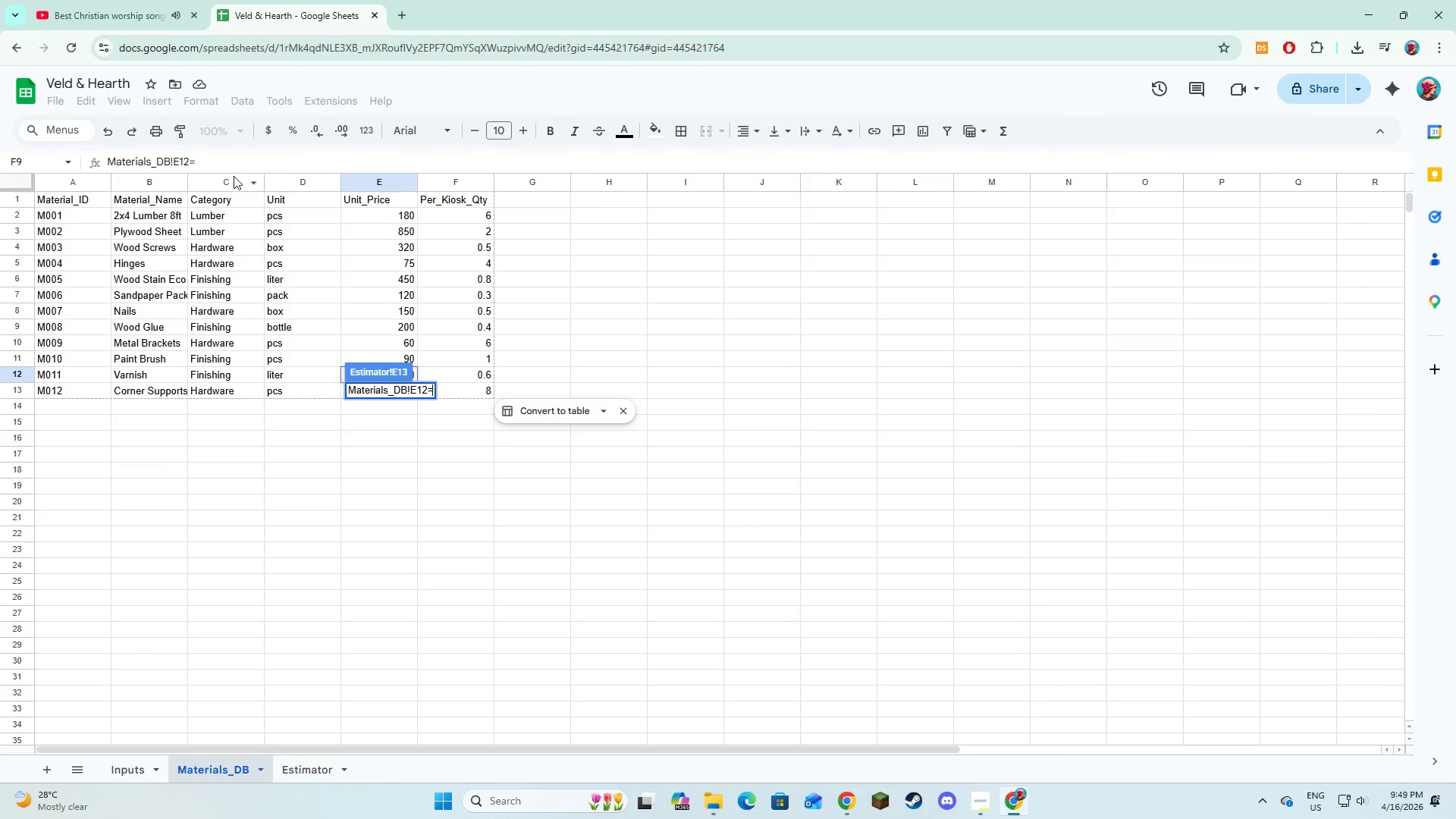 
left_click([233, 165])
 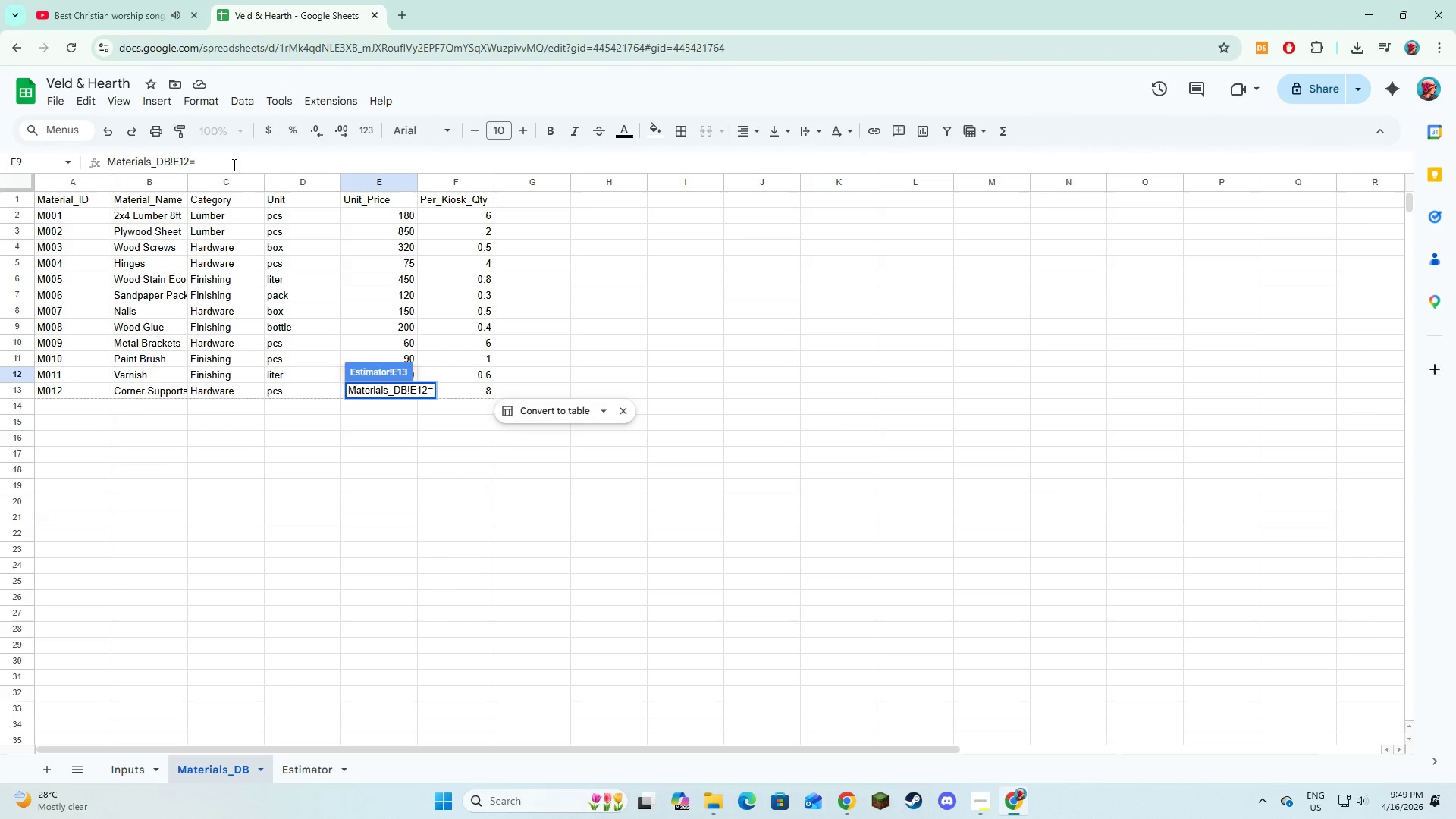 
key(Backspace)
 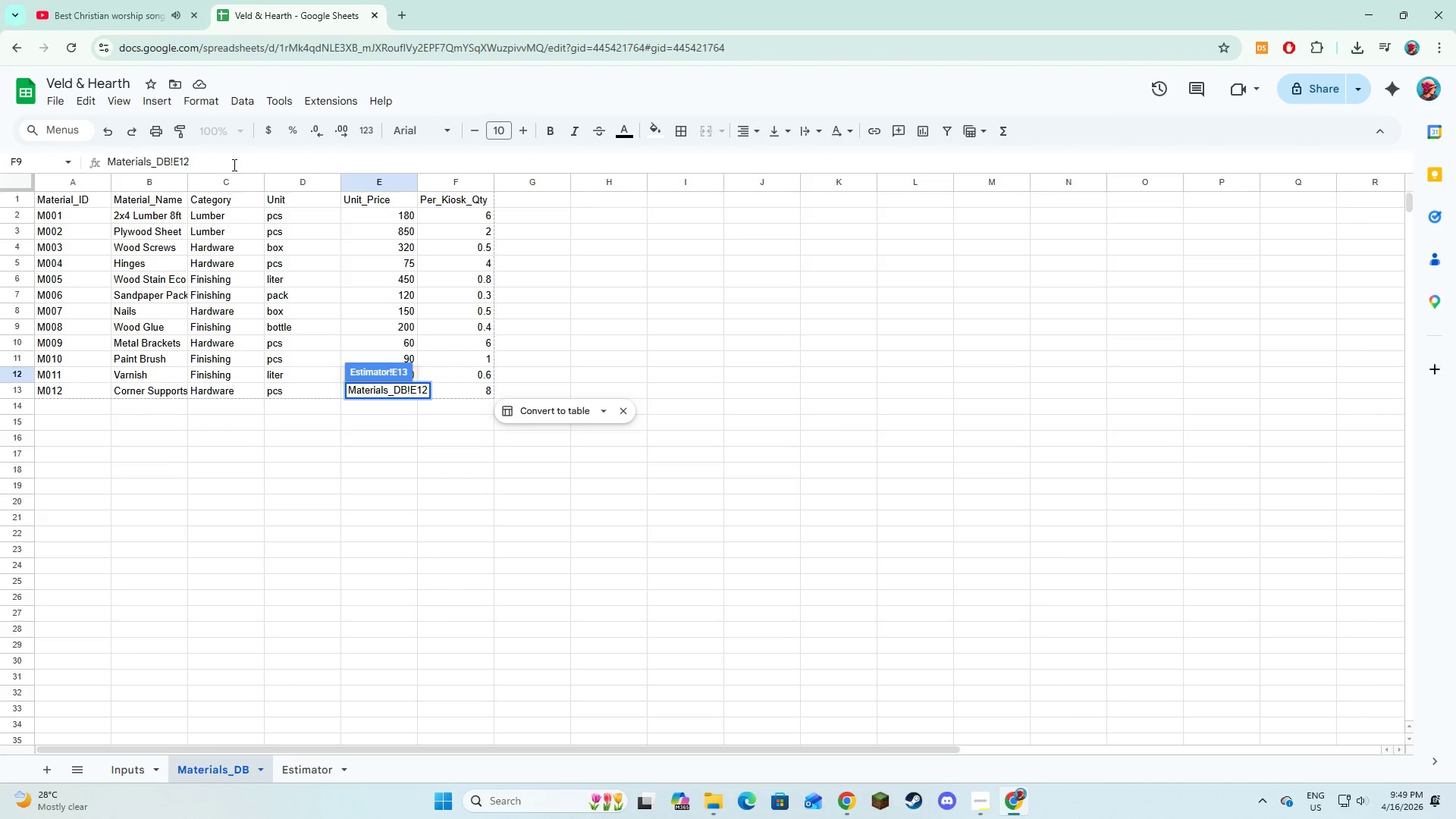 
key(Backspace)
 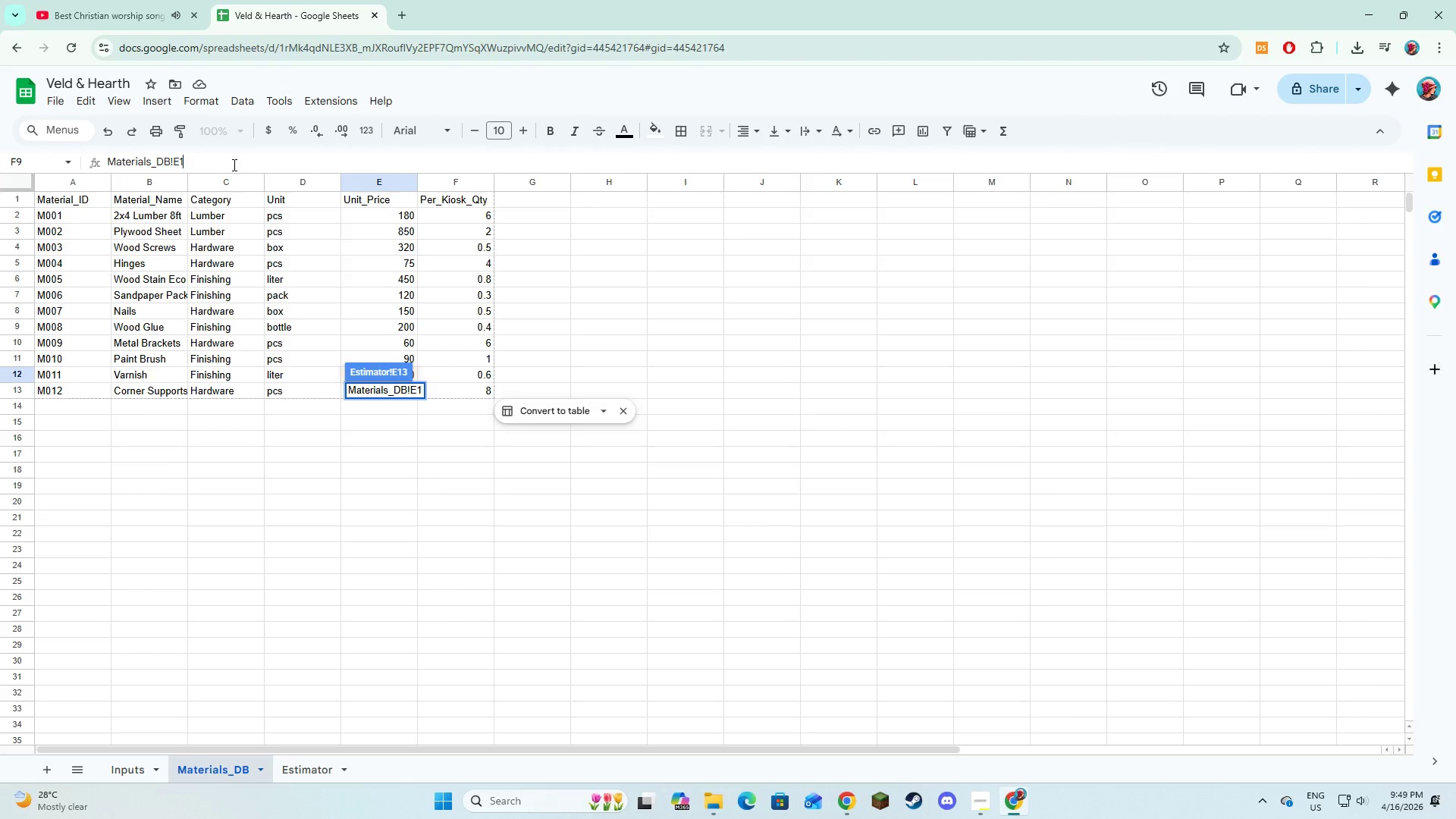 
key(3)
 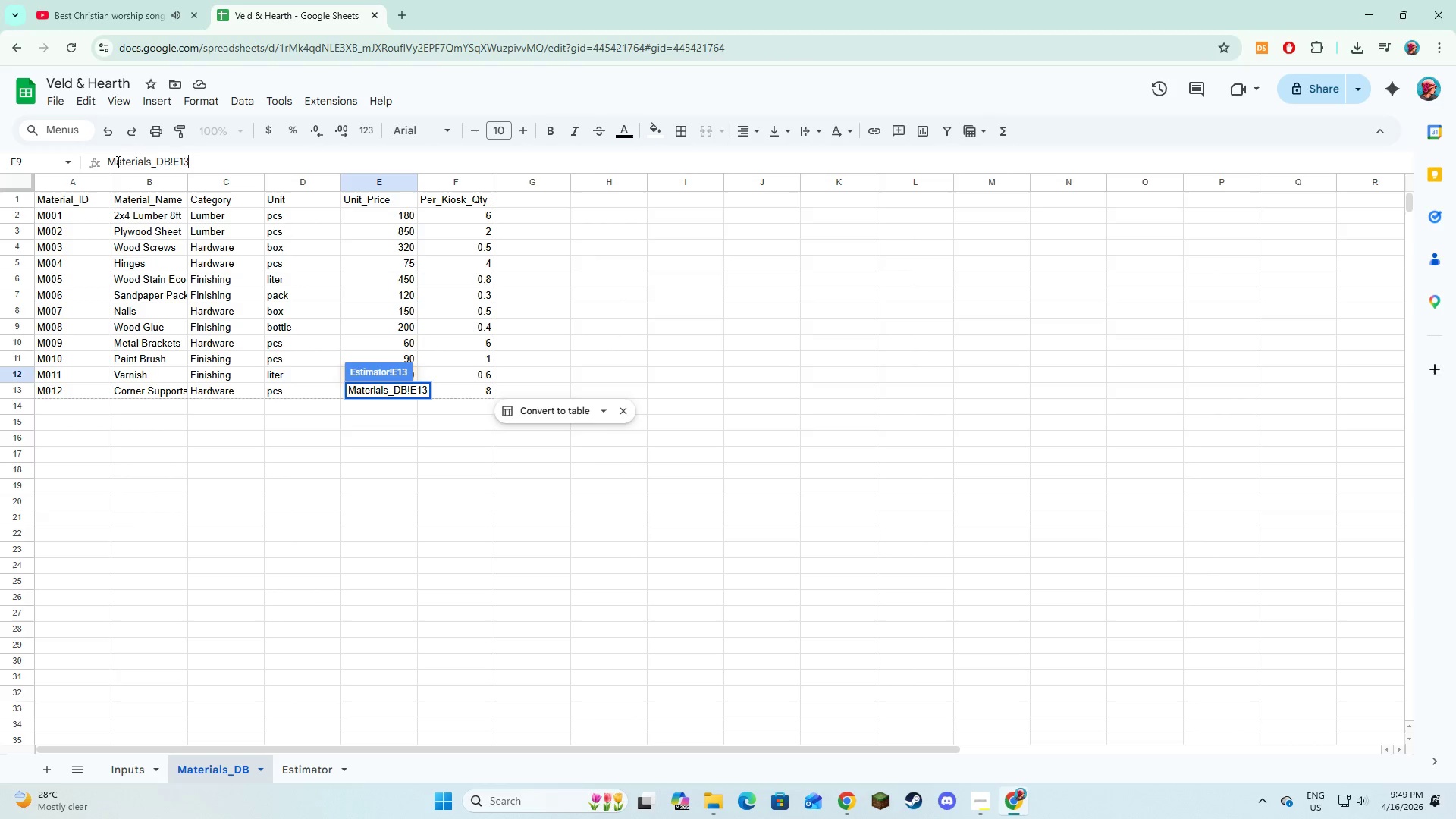 
left_click([108, 161])
 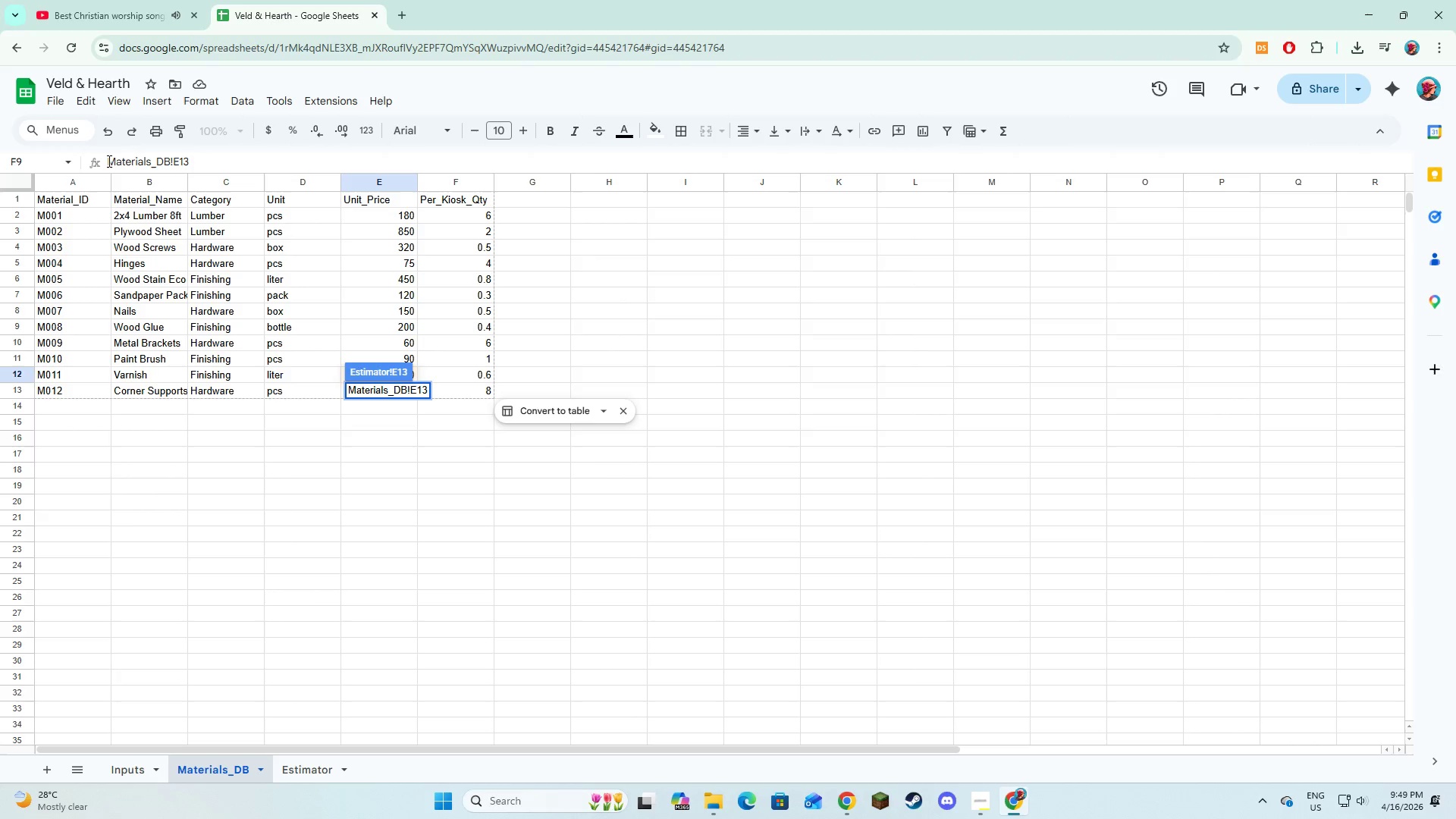 
key(Shift+Equal)
 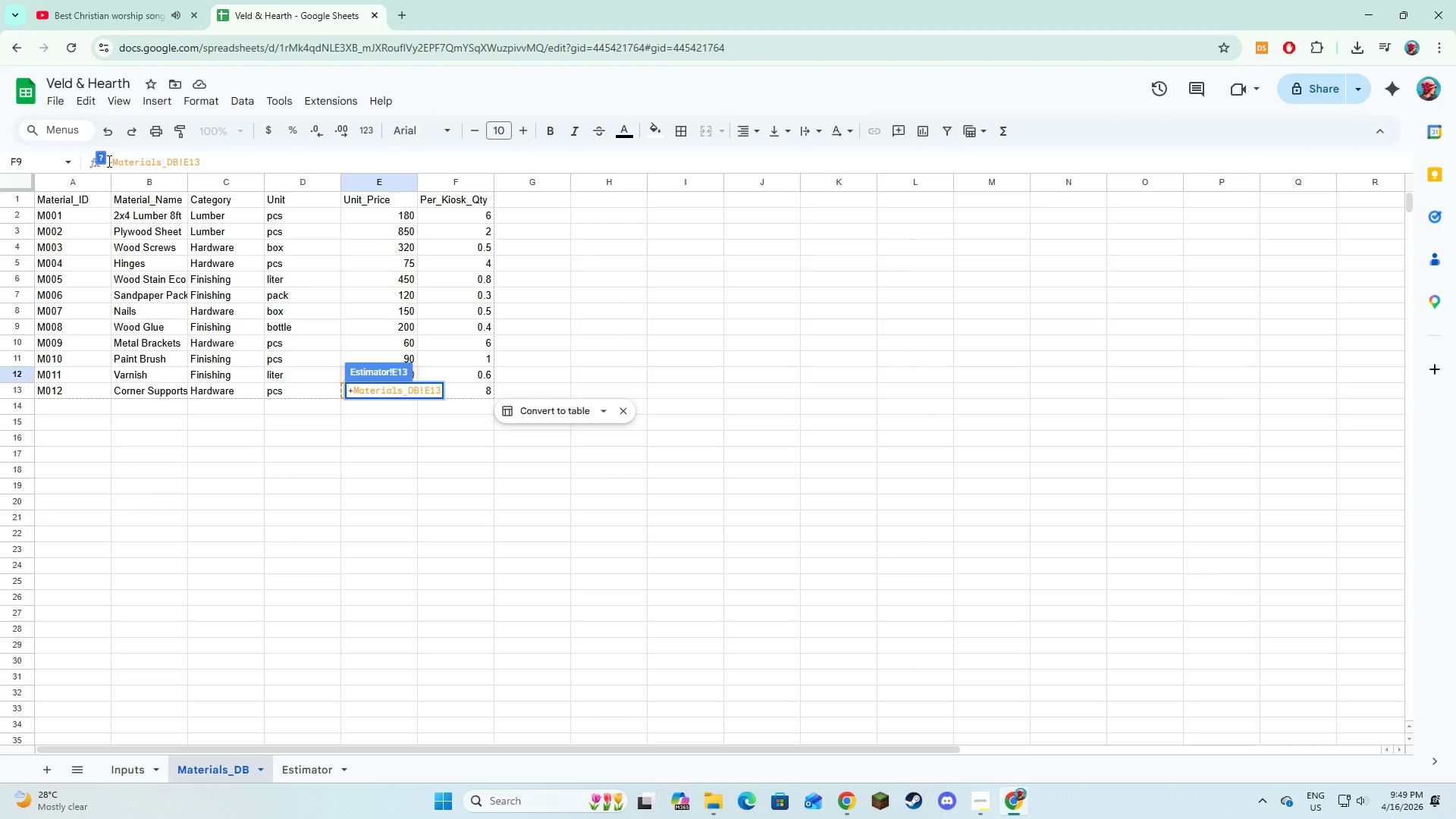 
key(Enter)
 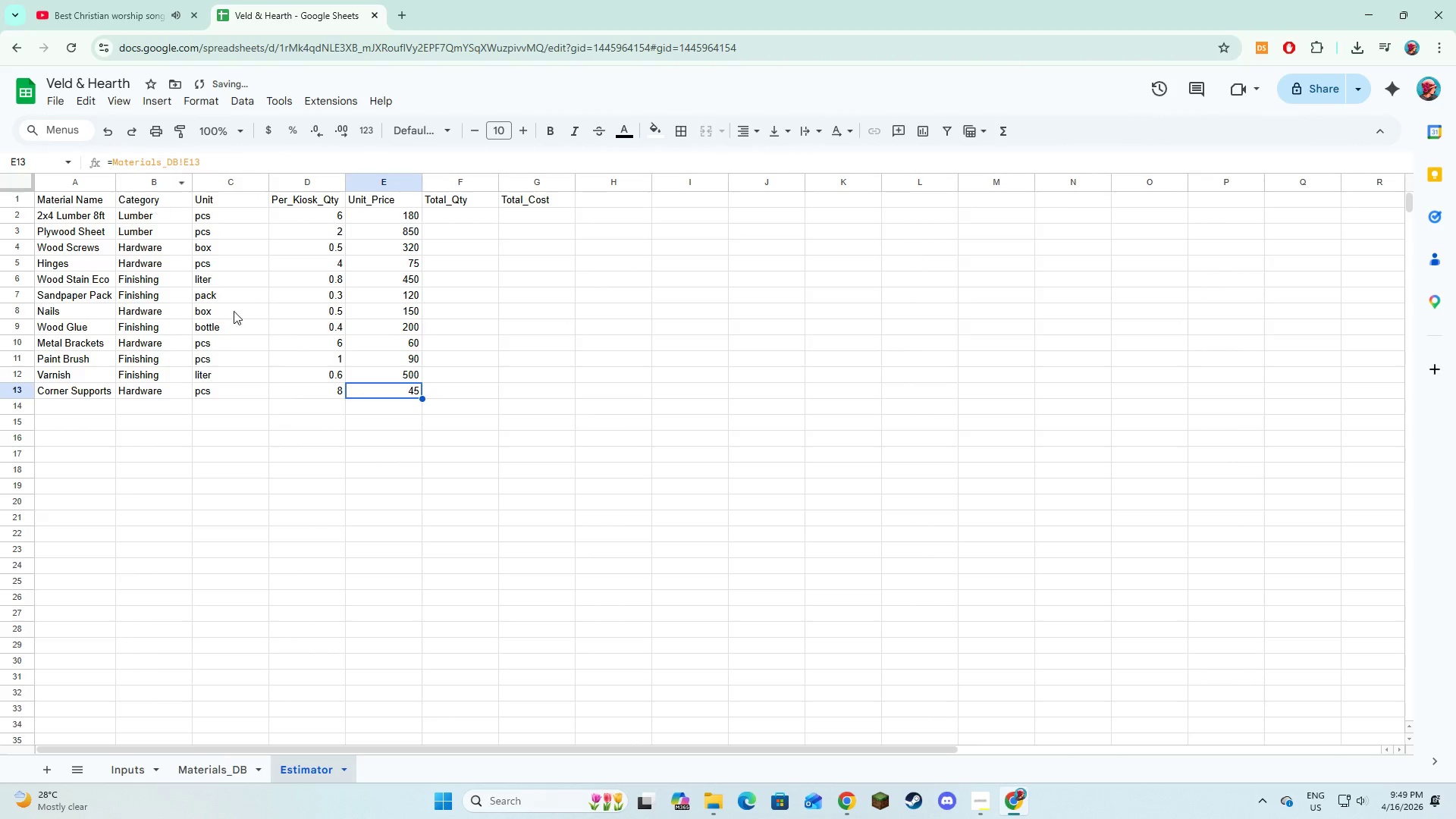 
left_click([421, 453])
 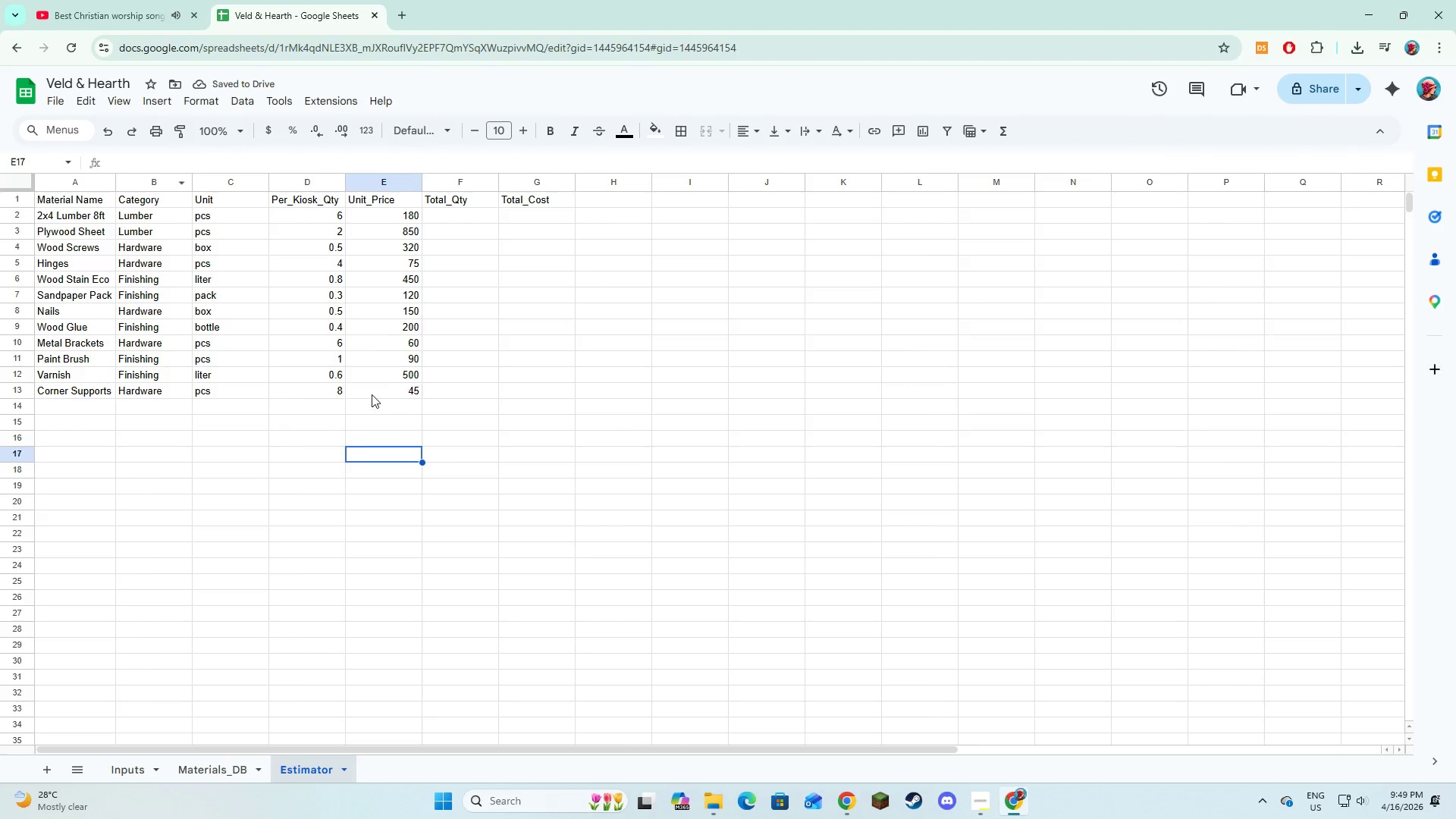 
left_click([375, 382])
 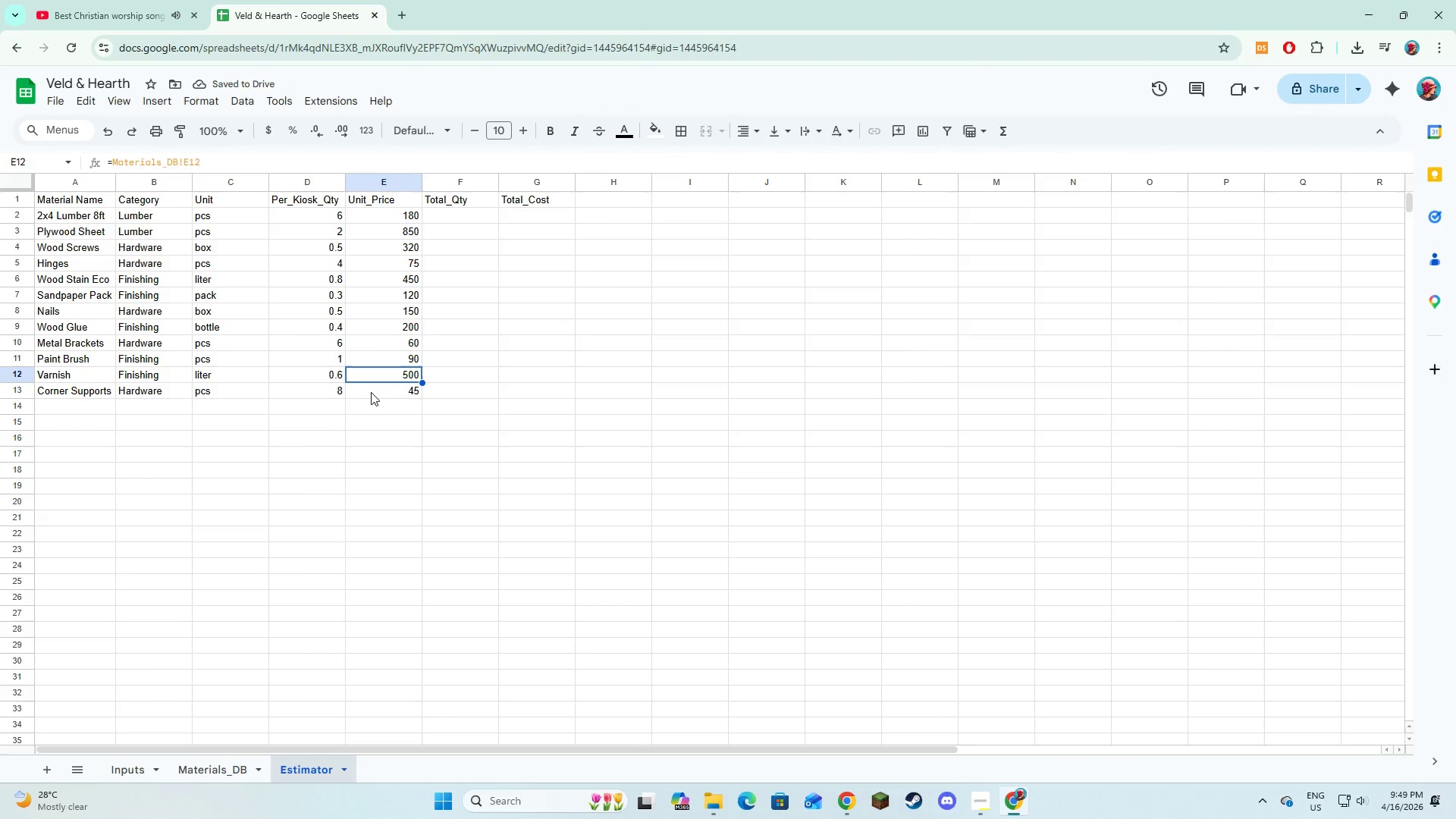 
left_click([438, 434])
 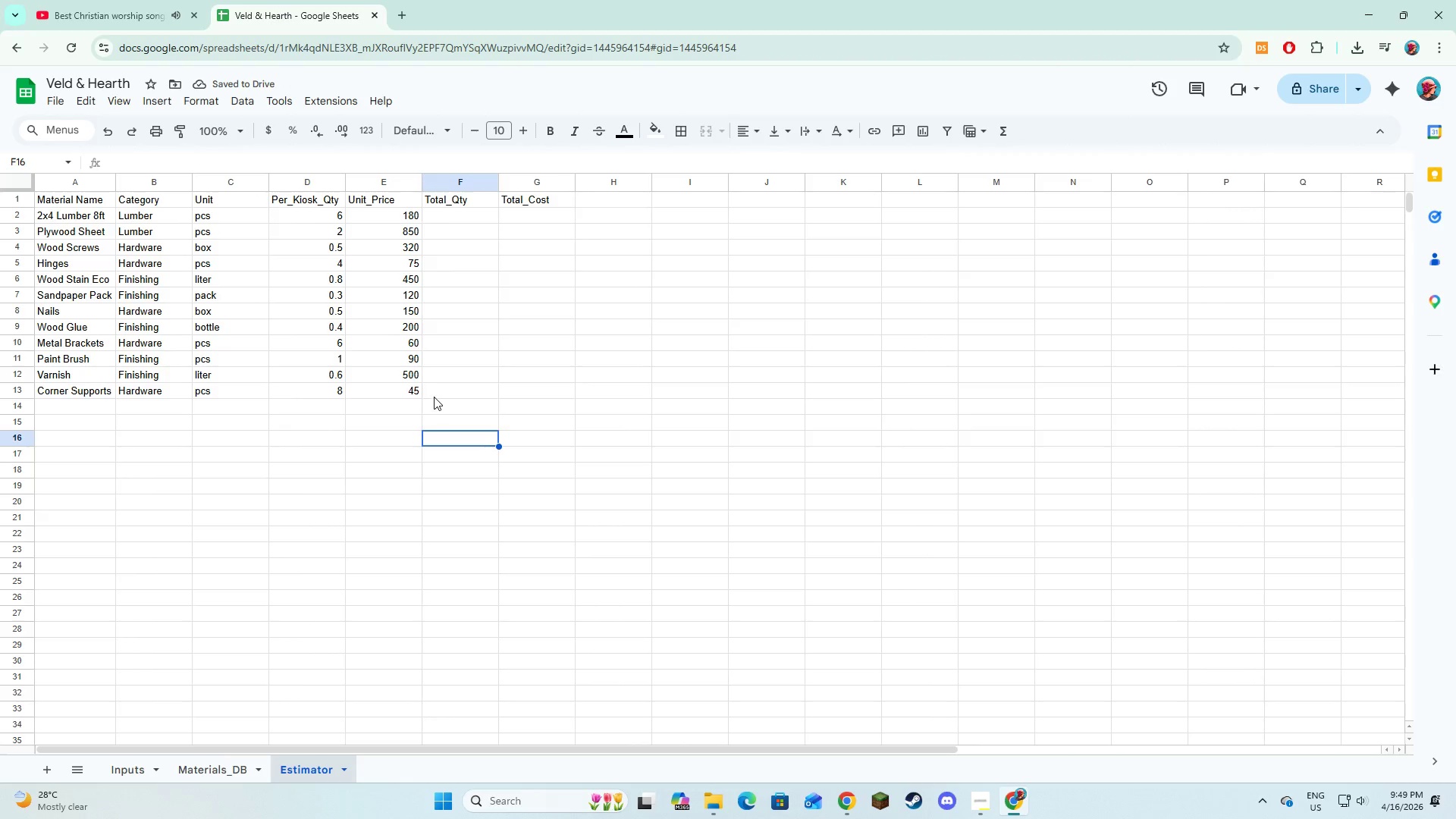 
left_click([432, 396])
 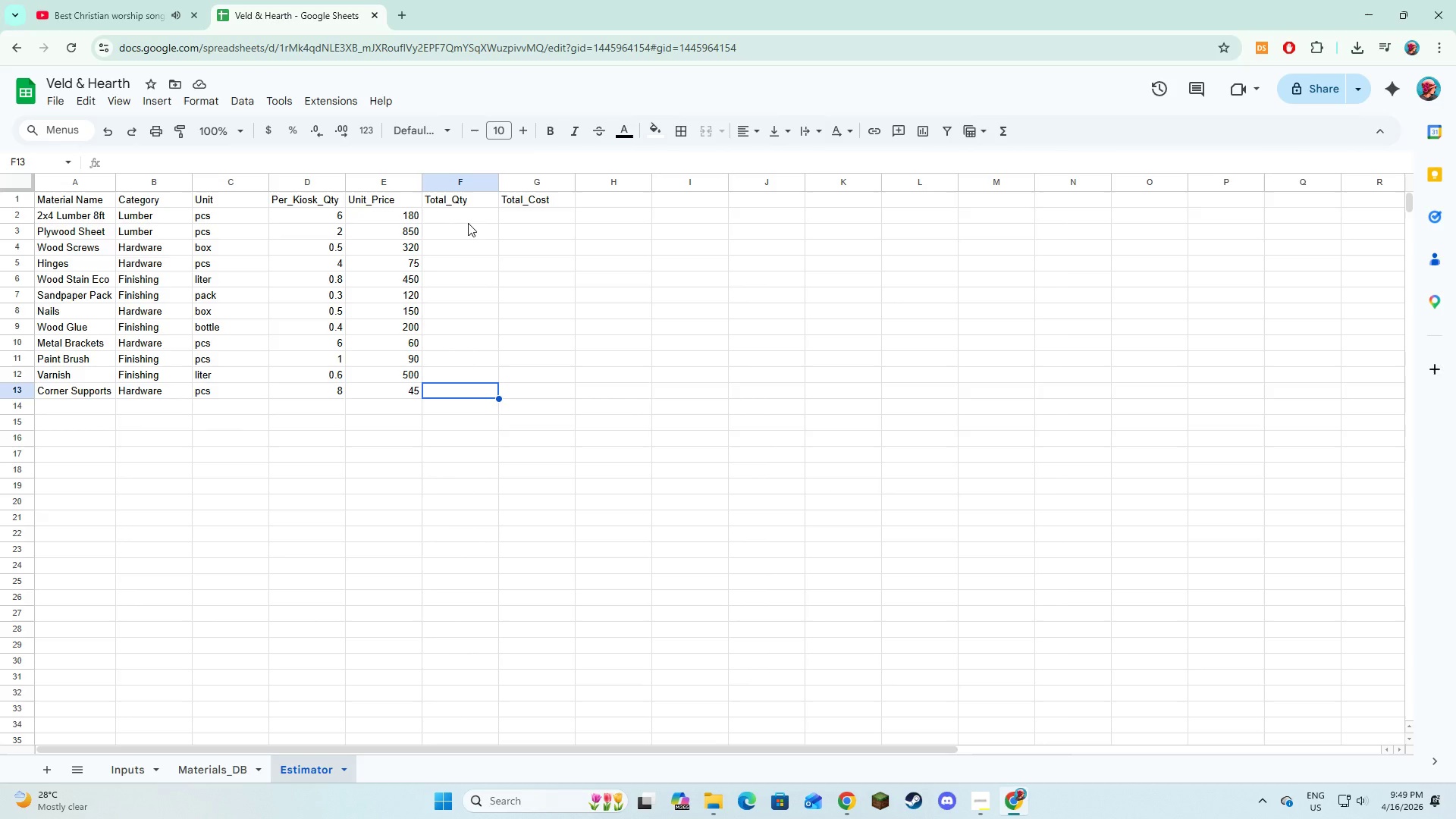 
left_click([468, 222])
 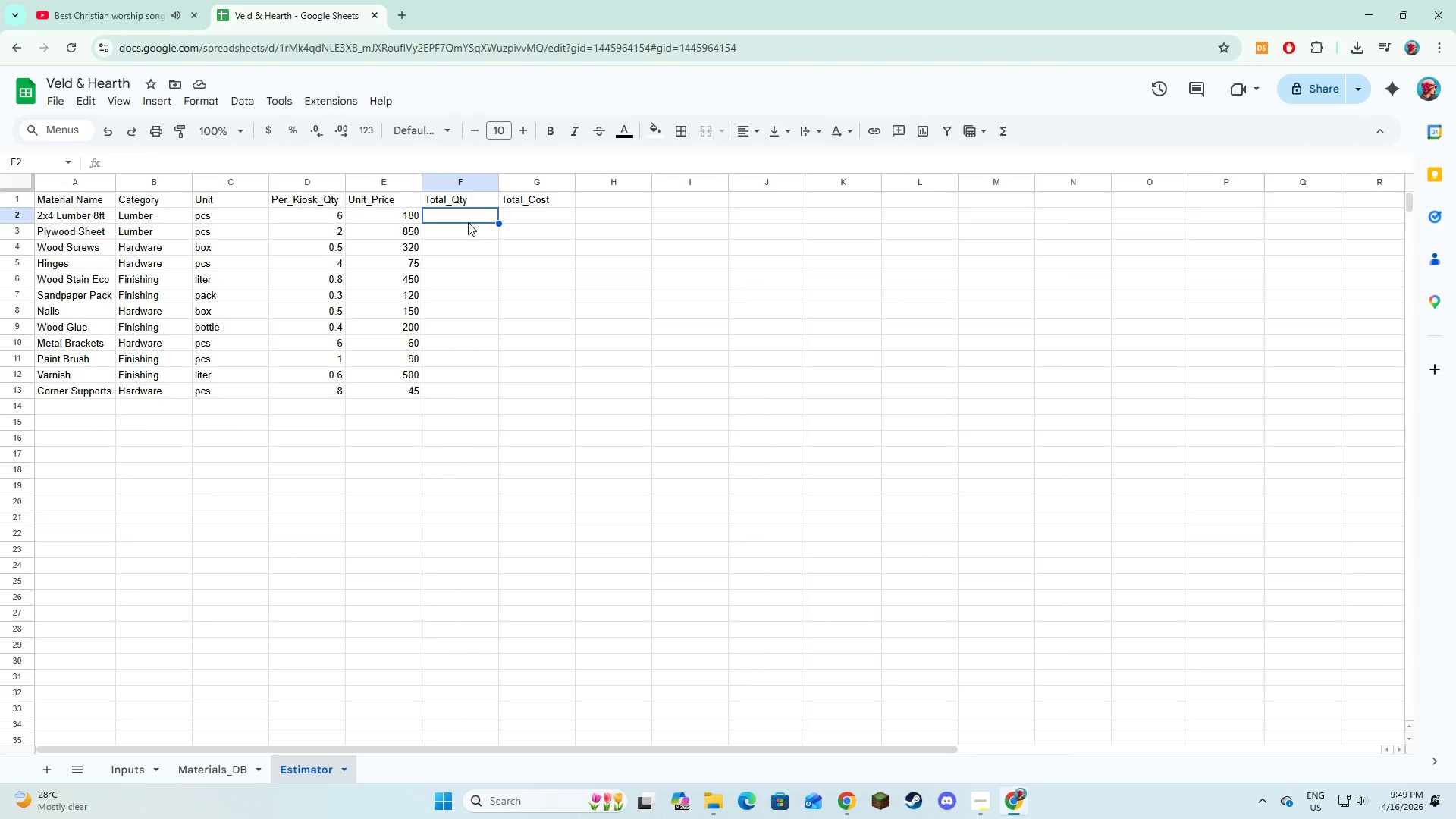 
wait(6.58)
 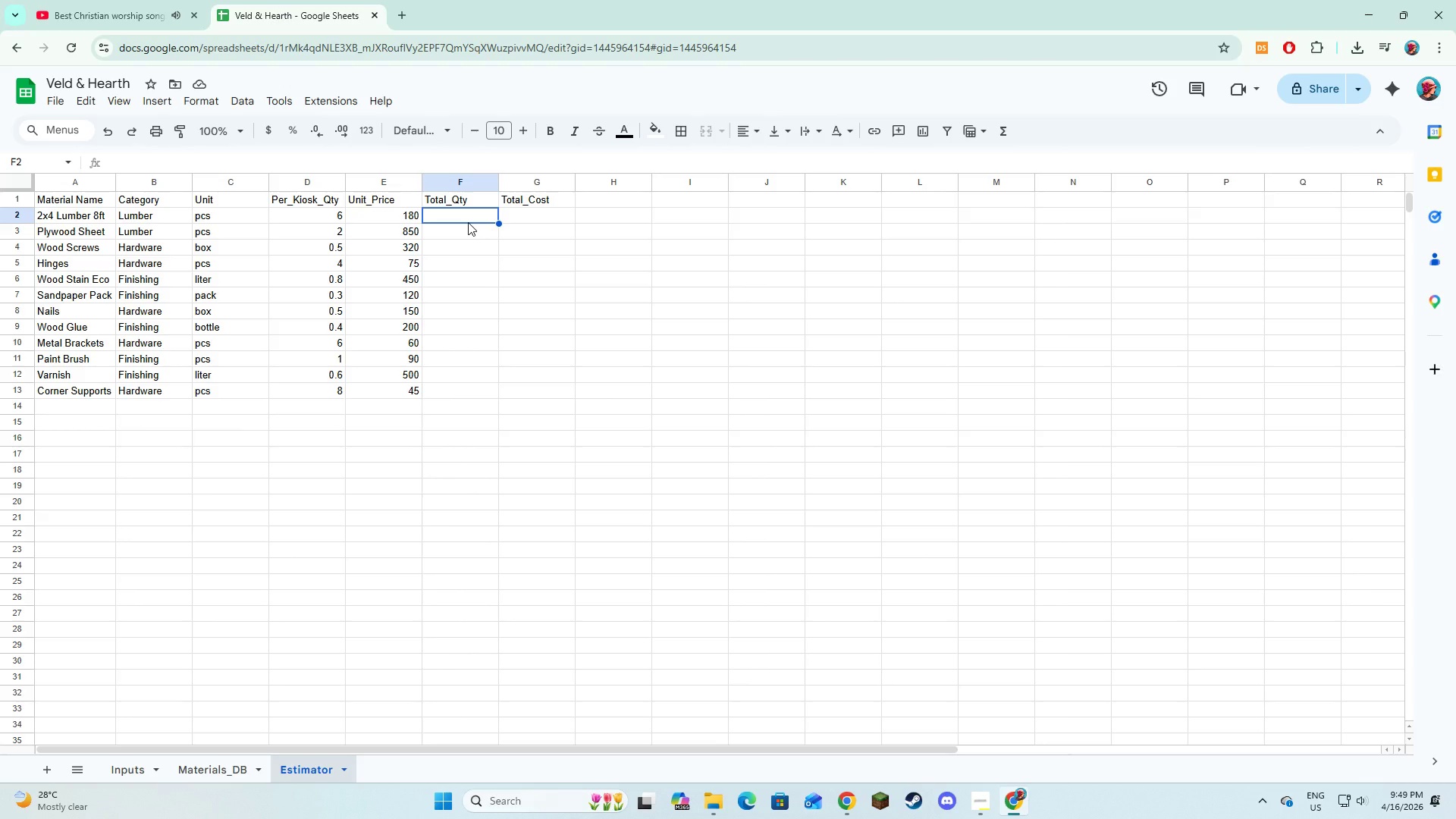 
key(Equal)
 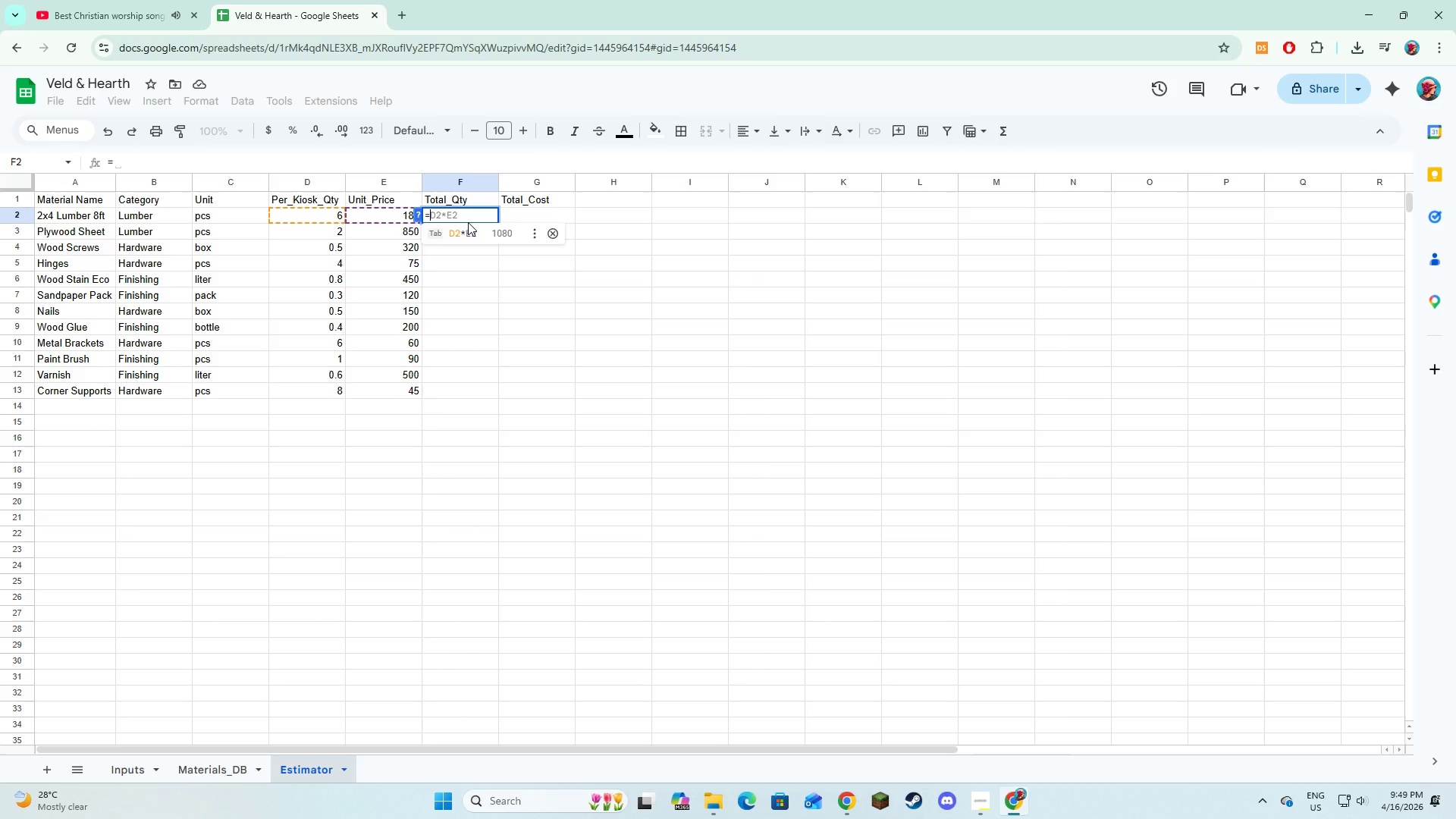 
left_click([315, 216])
 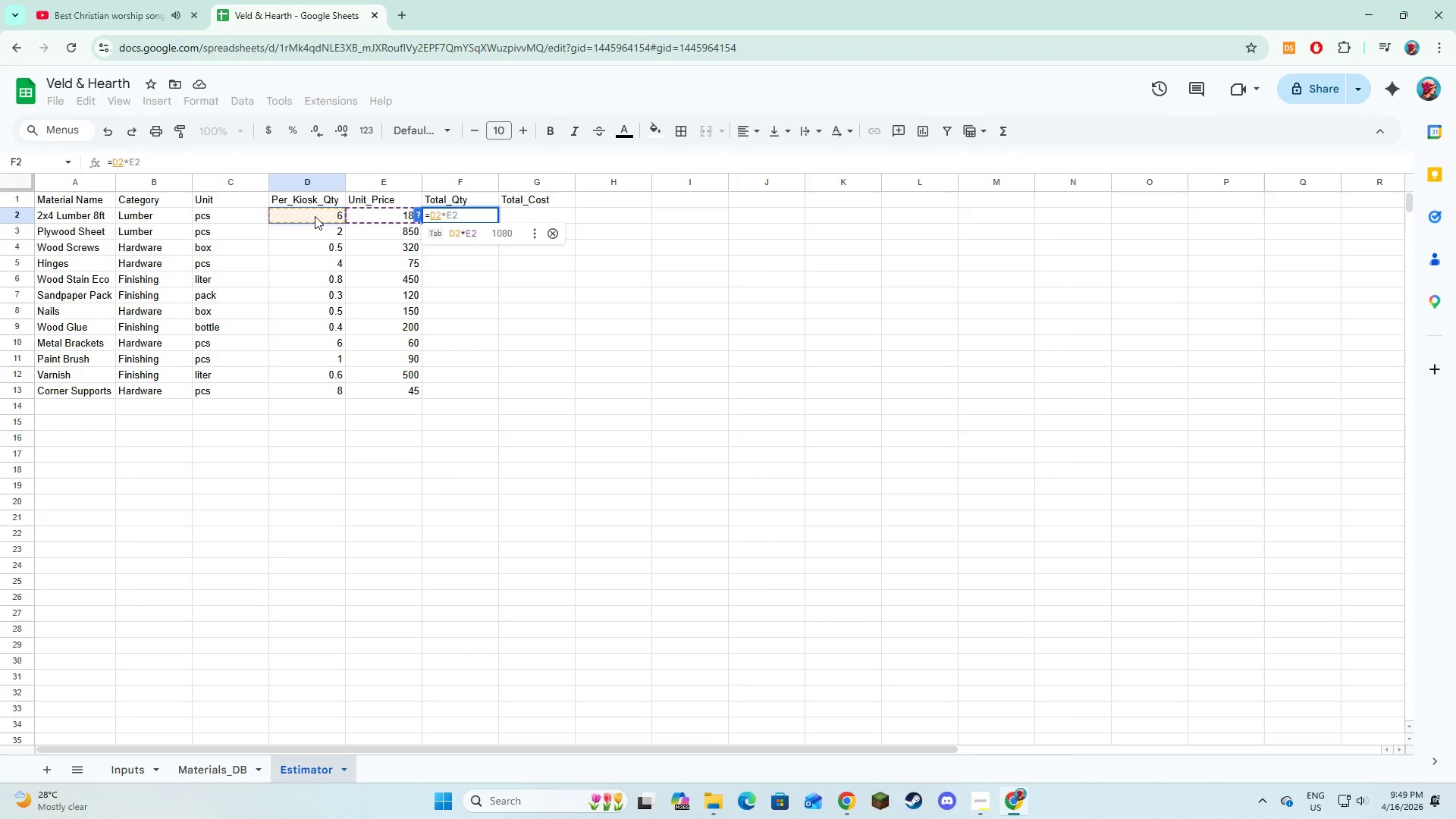 
key(8)
 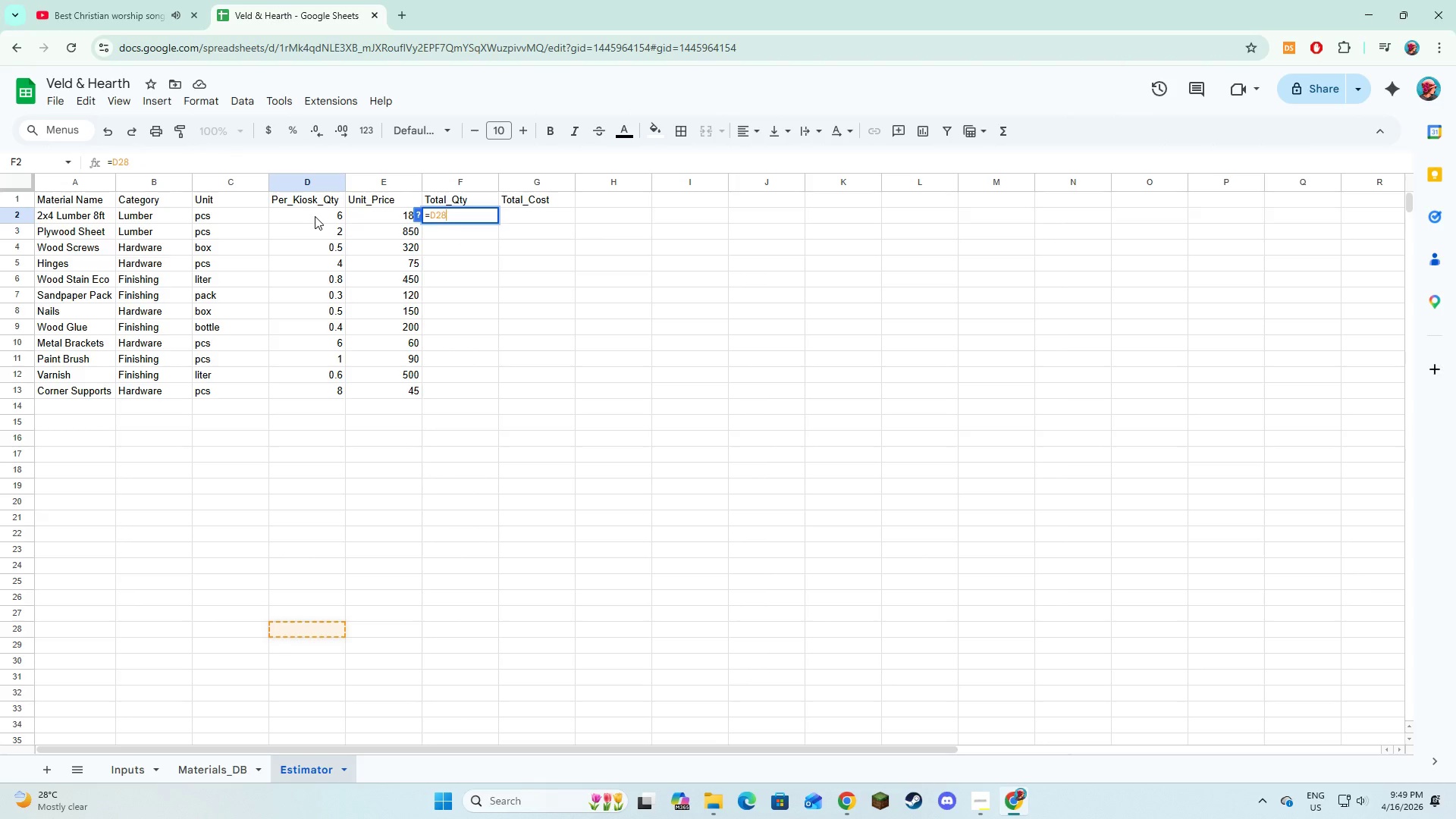 
key(Backspace)
 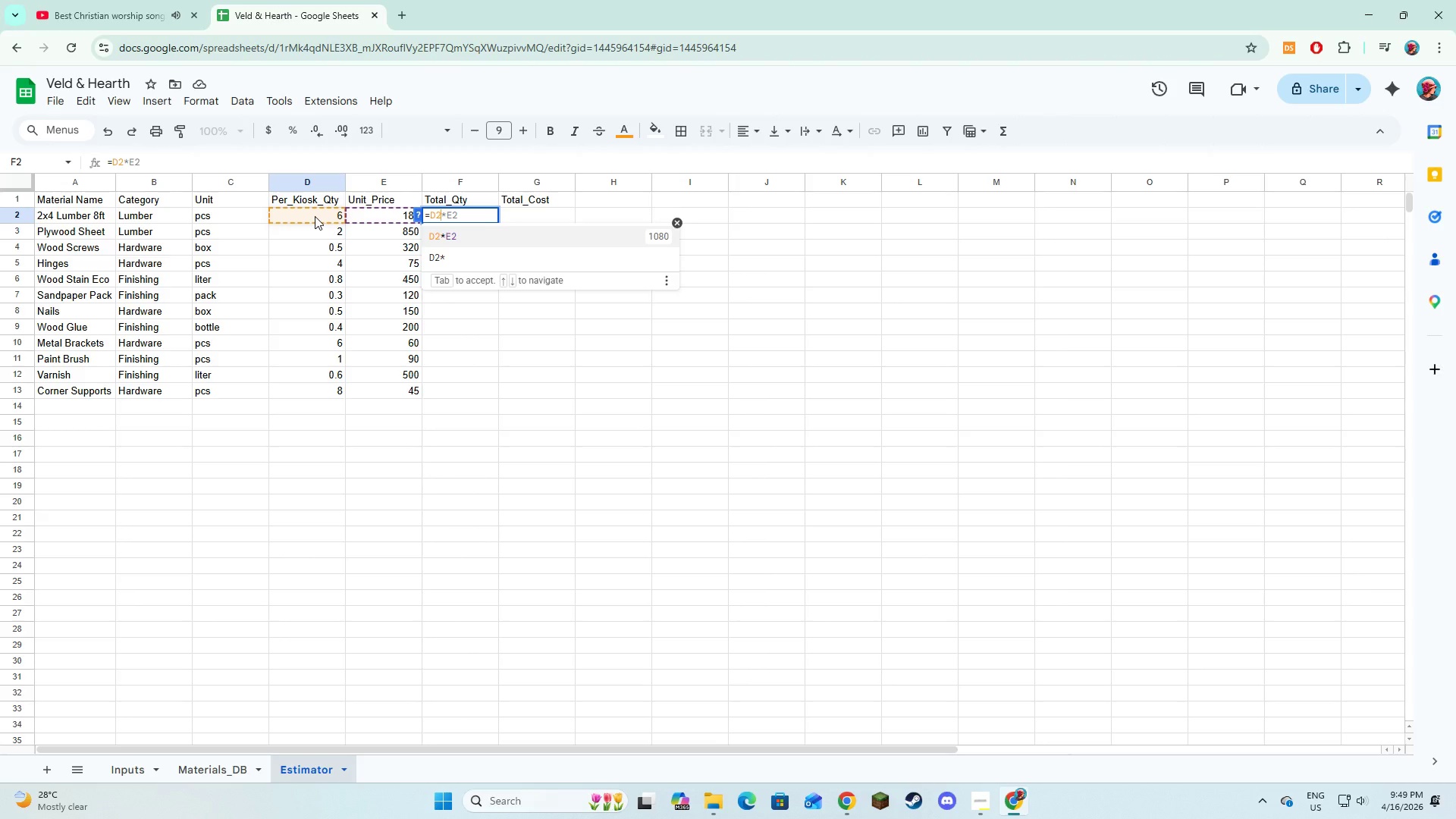 
key(Shift+ShiftLeft)
 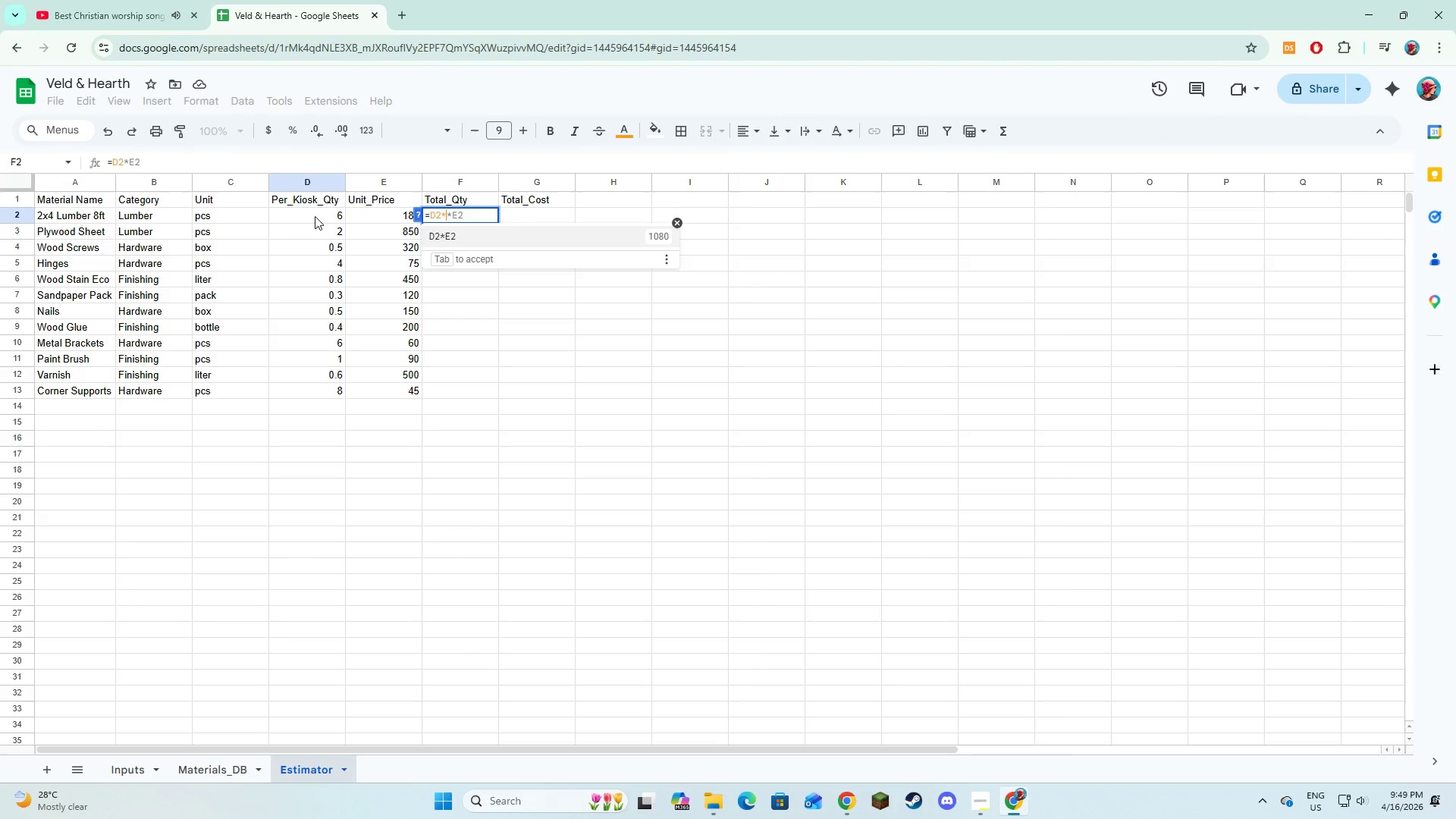 
key(Shift+8)
 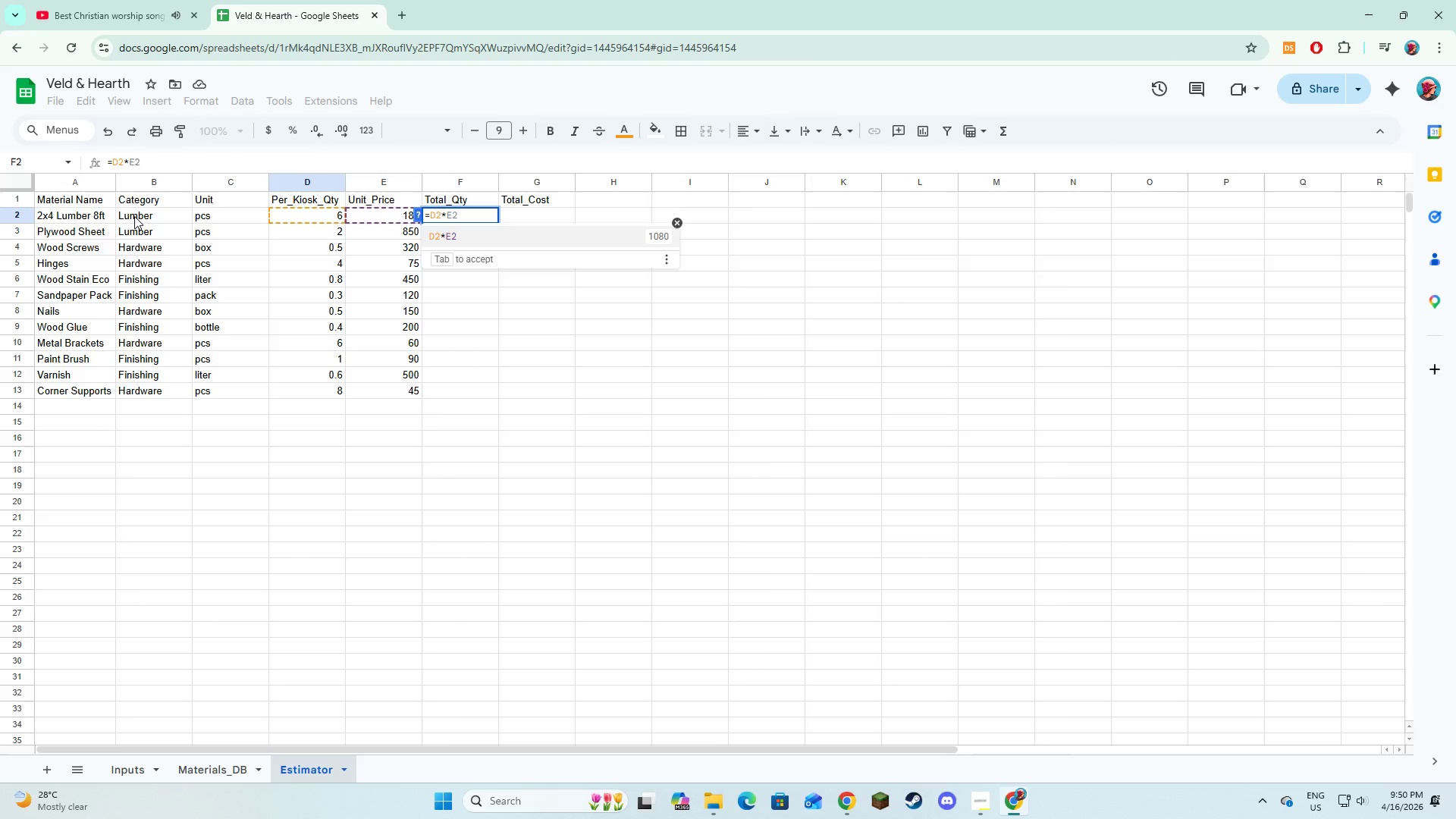 
wait(5.3)
 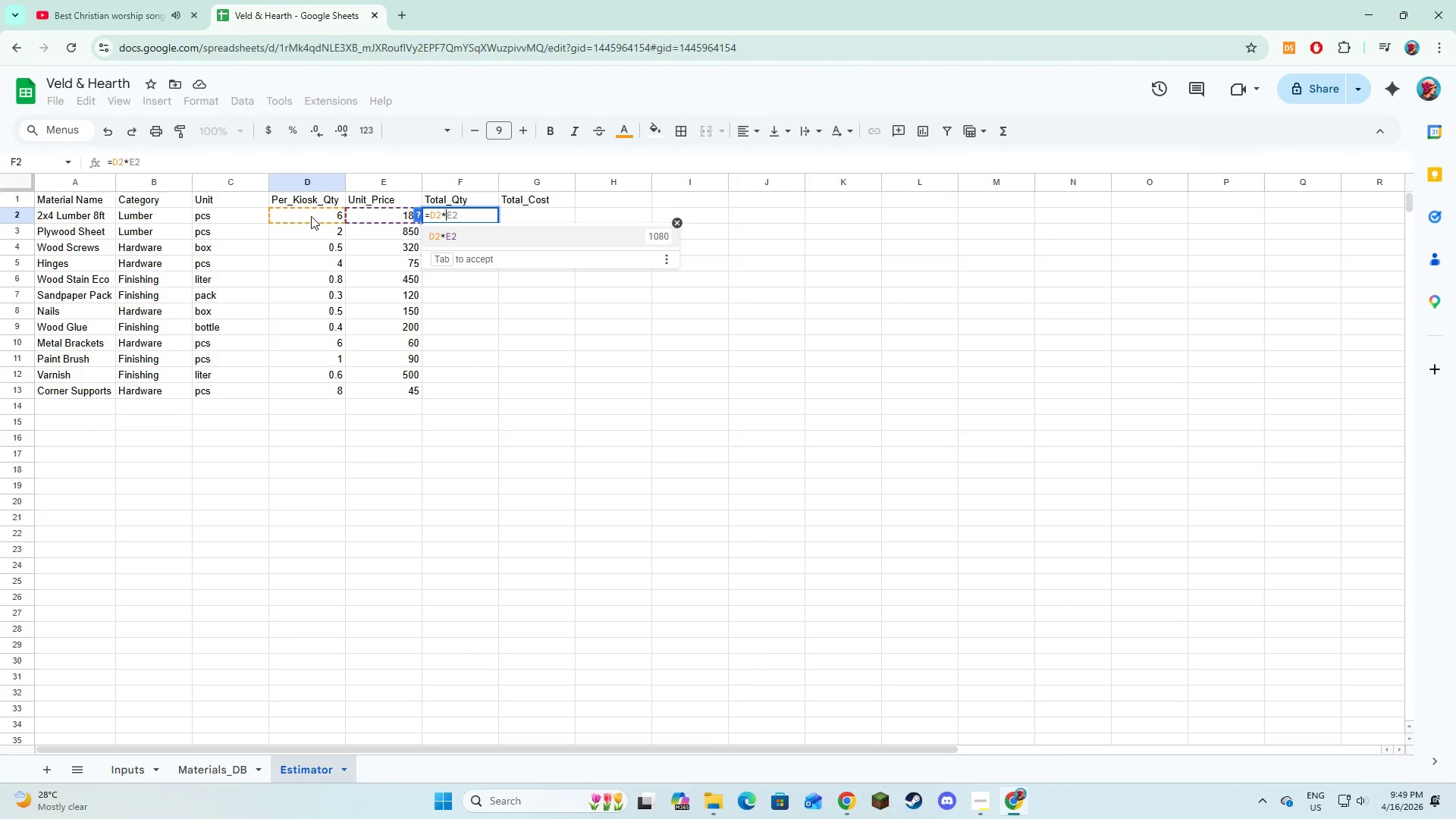 
left_click([134, 216])
 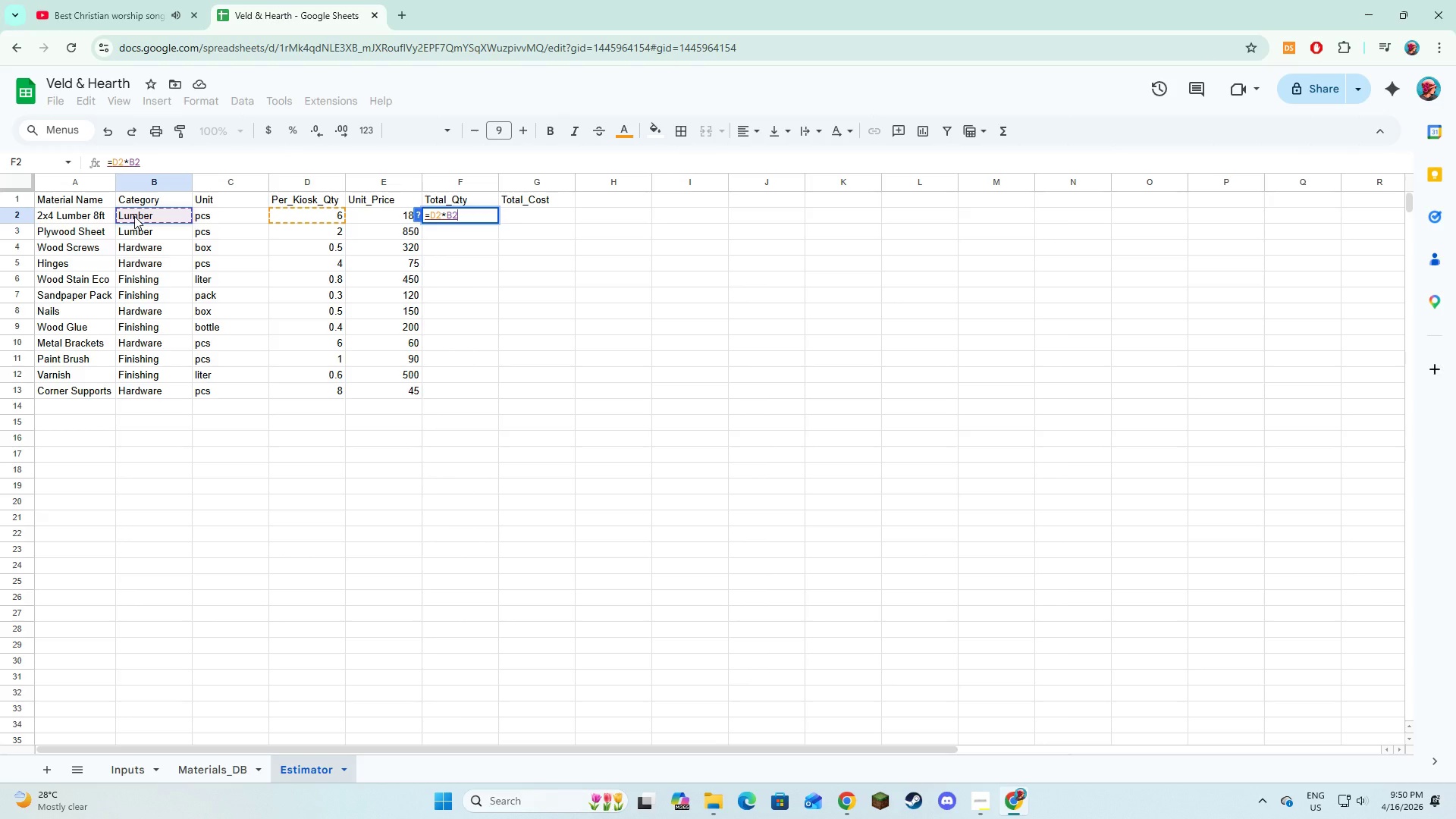 
type(*(1+)
 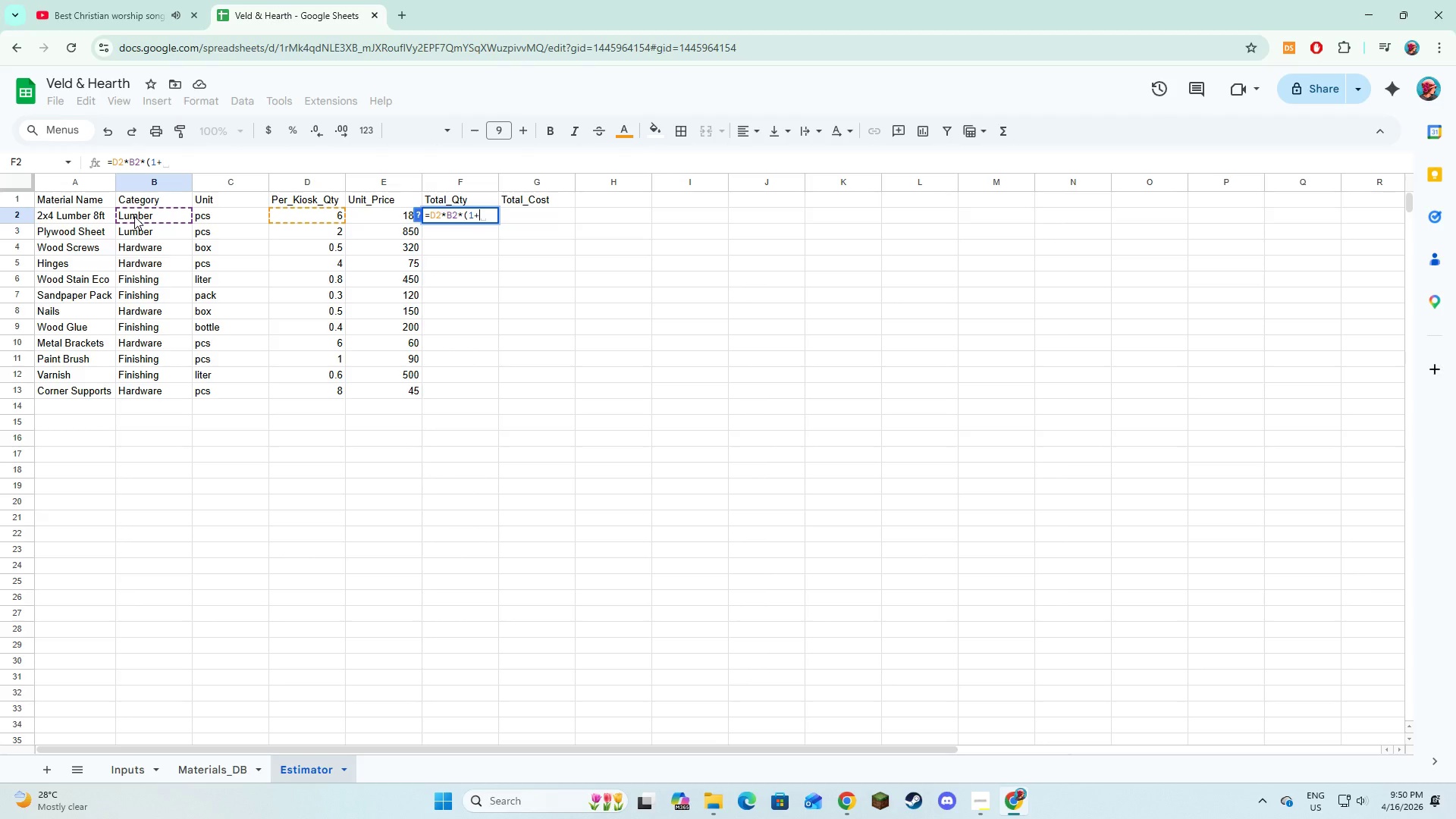 
left_click([152, 236])
 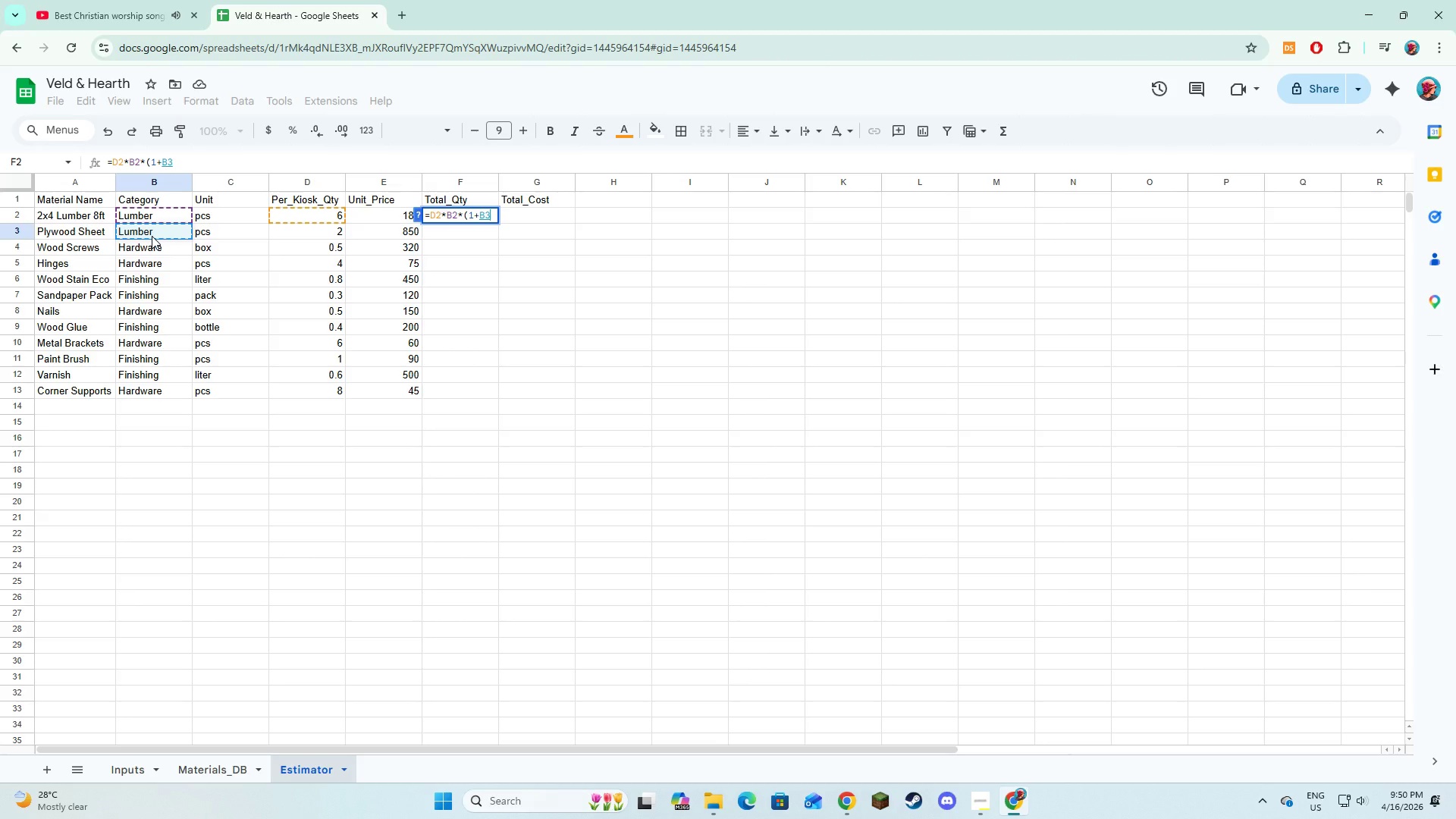 
key(Shift+0)
 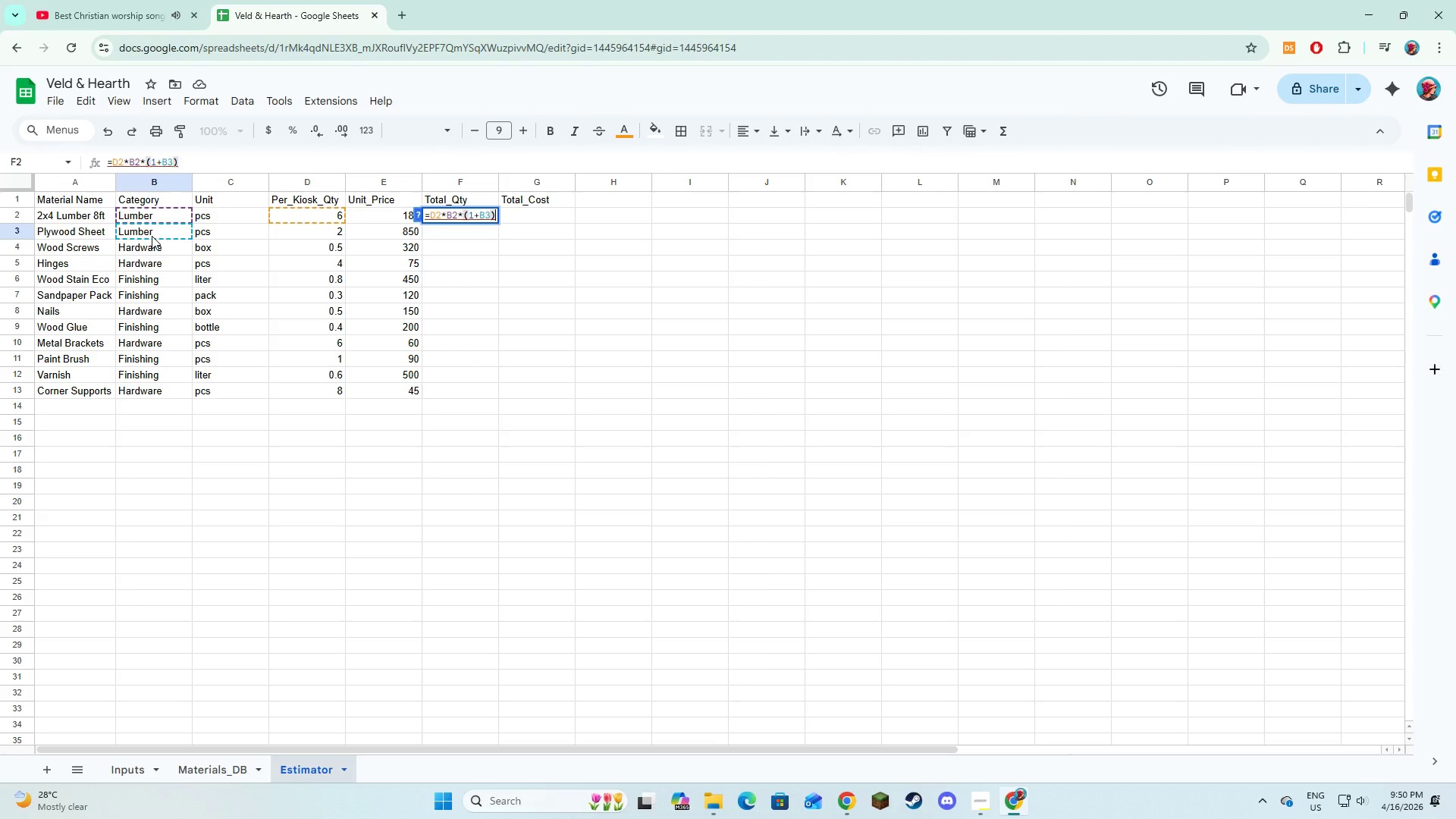 
key(Enter)
 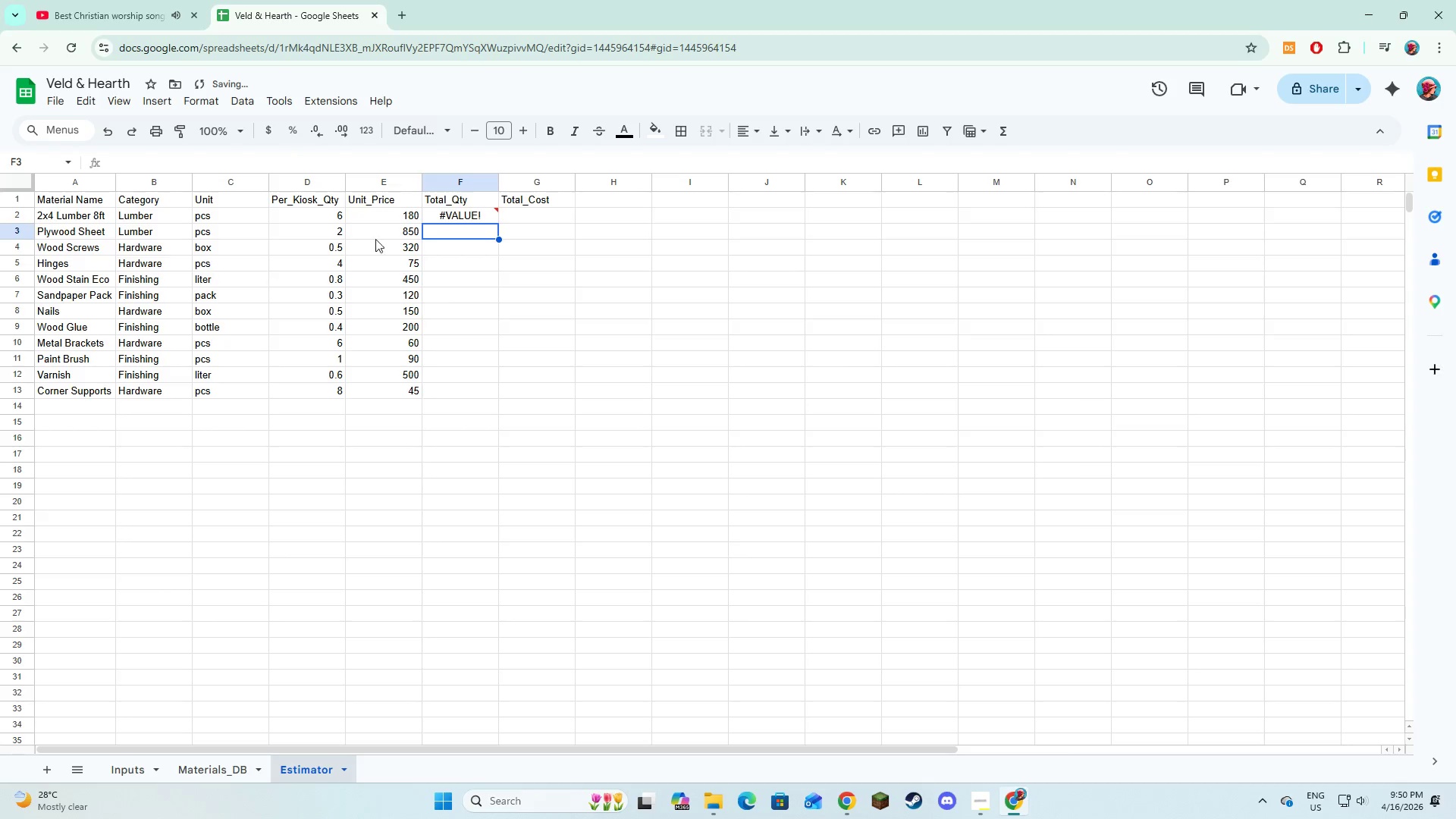 
left_click([456, 212])
 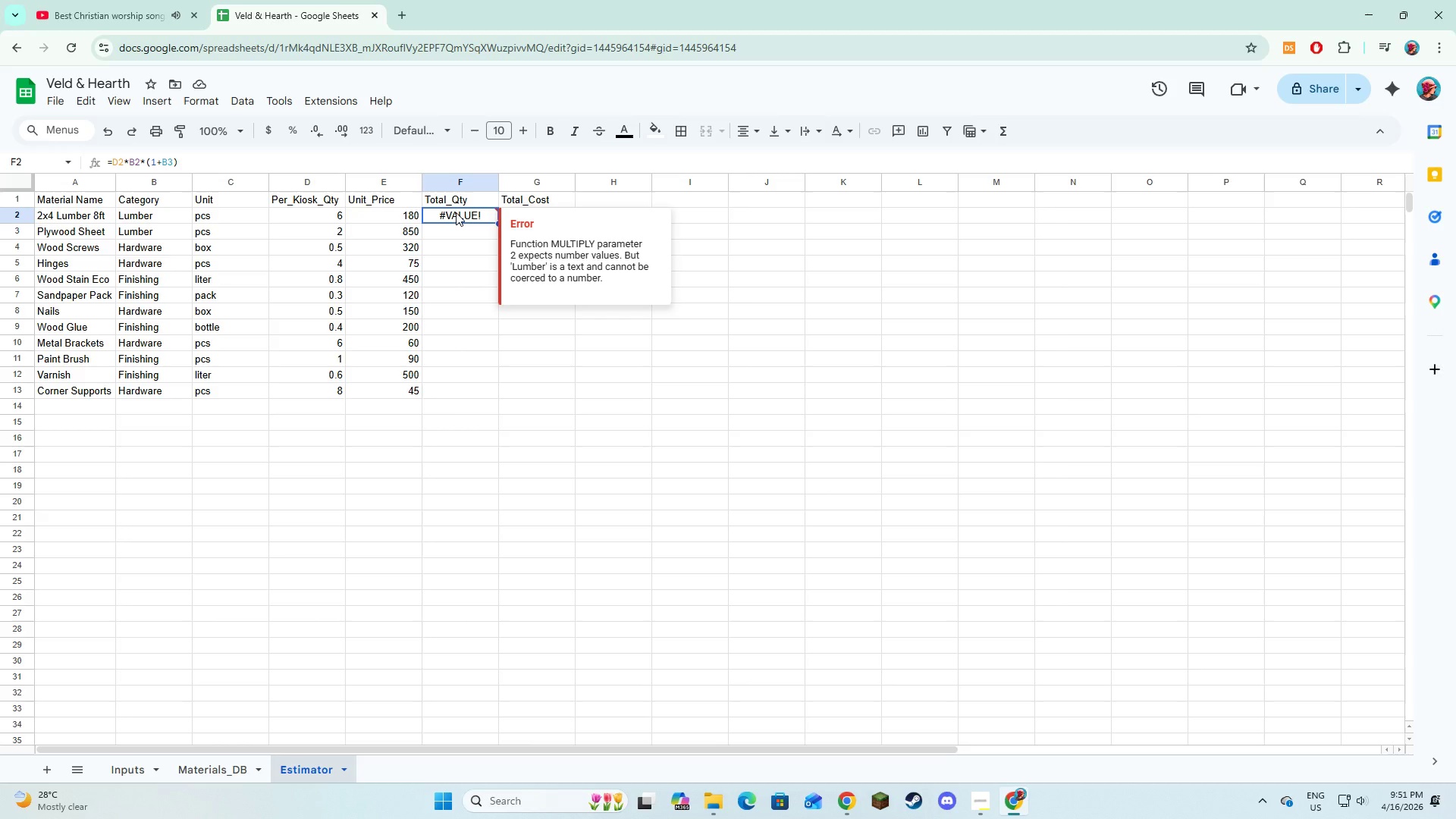 
wait(58.31)
 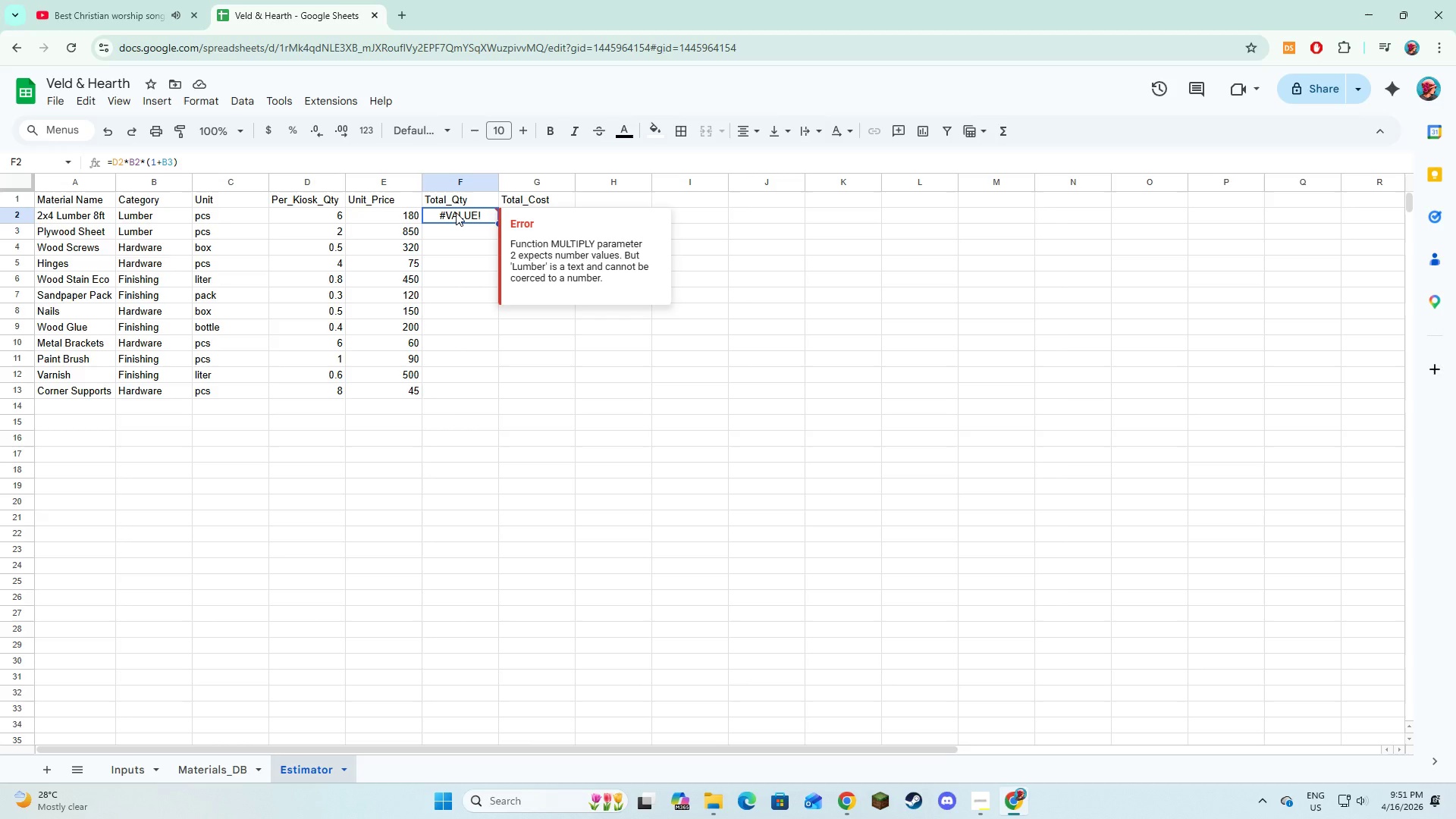 
key(Backspace)
type(=if)
key(Backspace)
key(Backspace)
type(IF()
 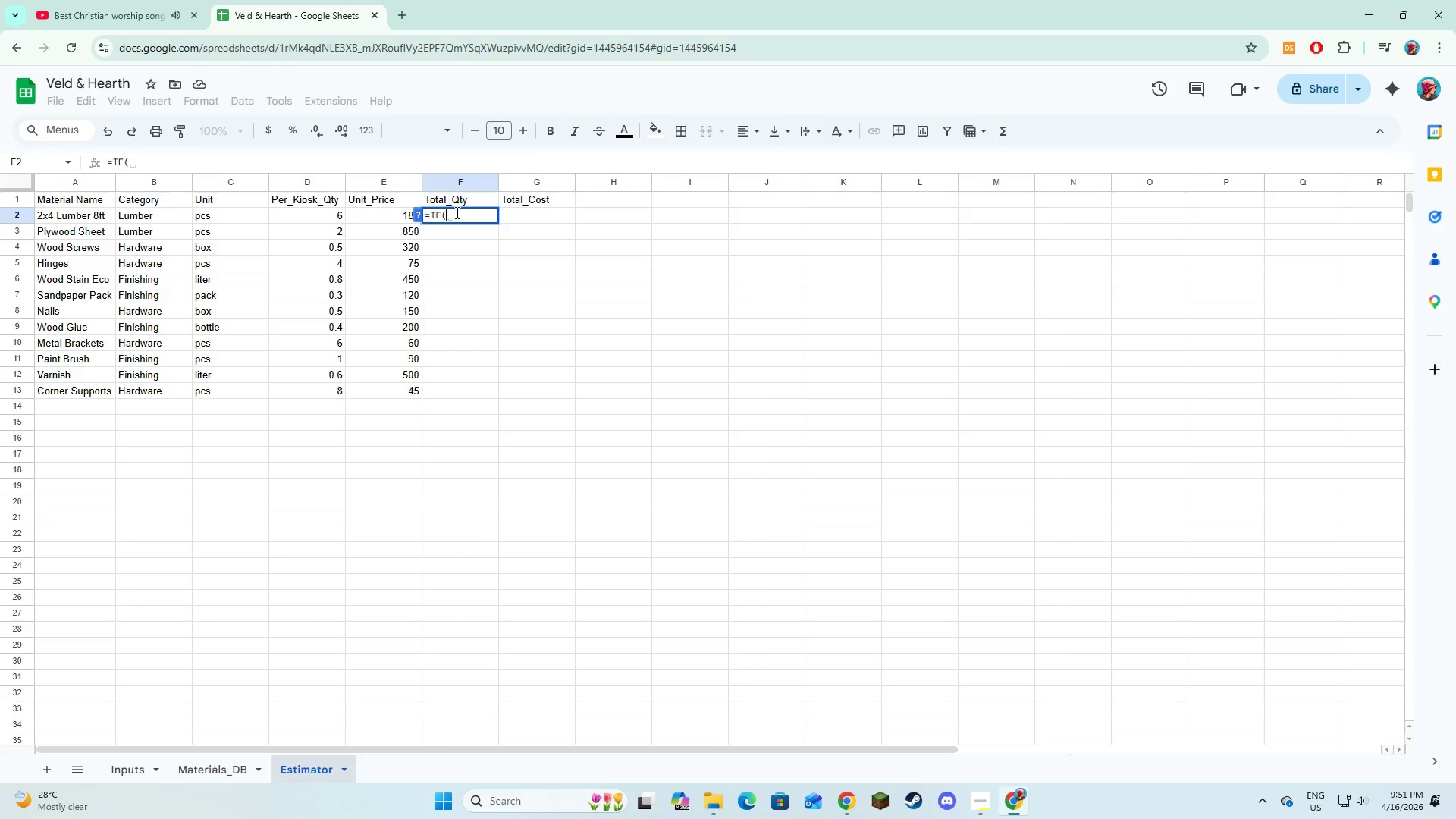 
left_click([297, 212])
 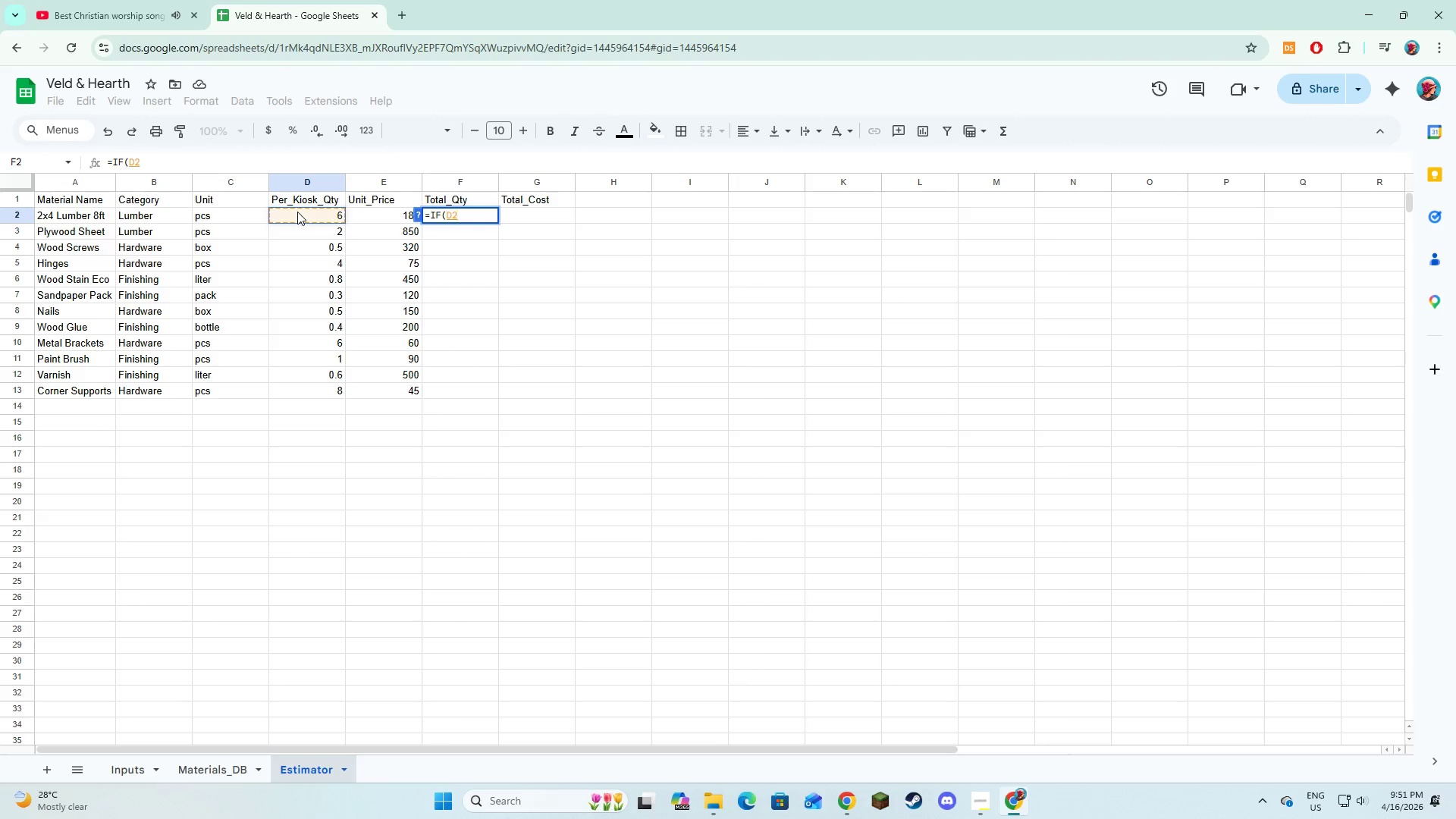 
key(Equal)
 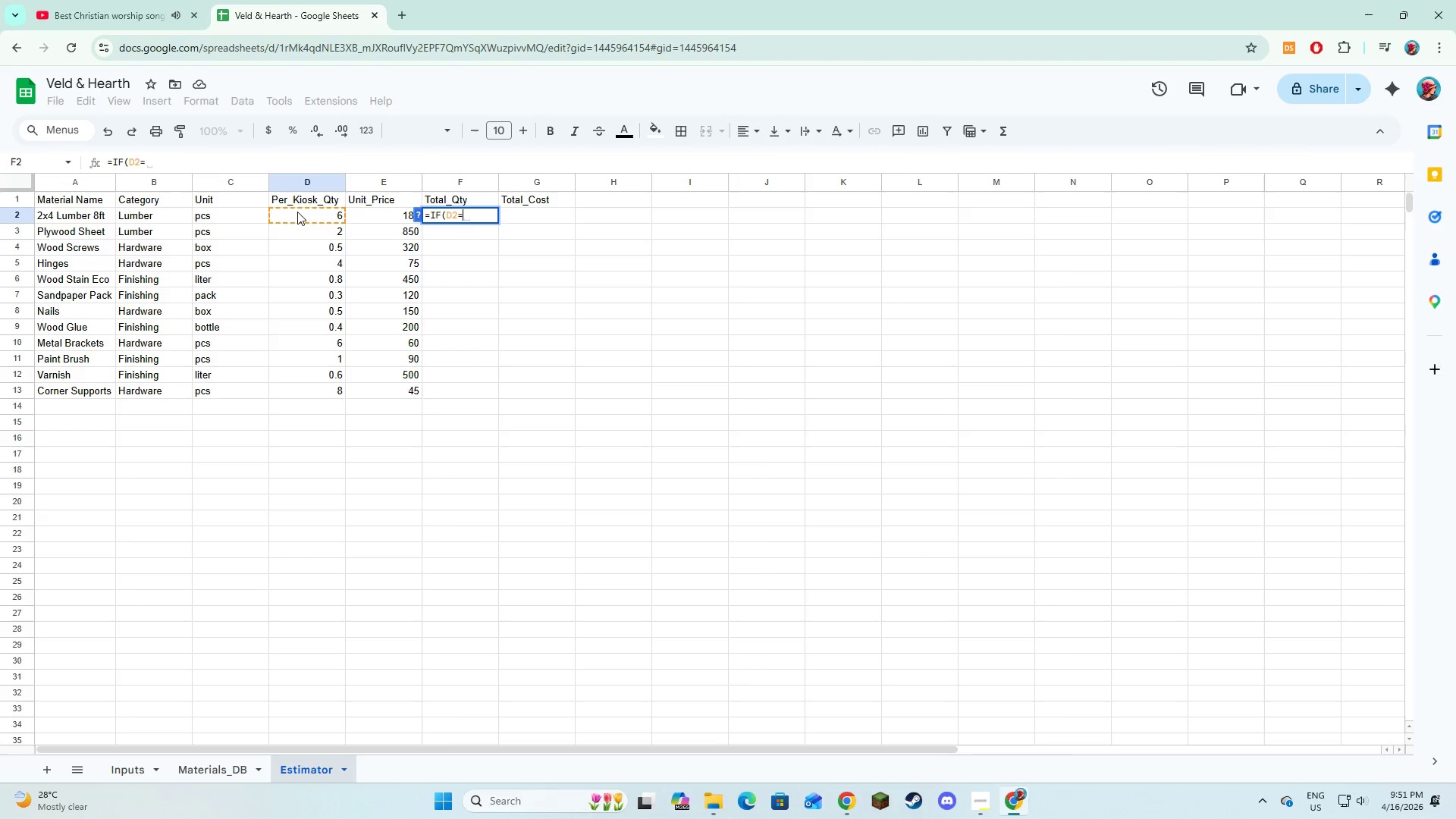 
key(Shift+Quote)
 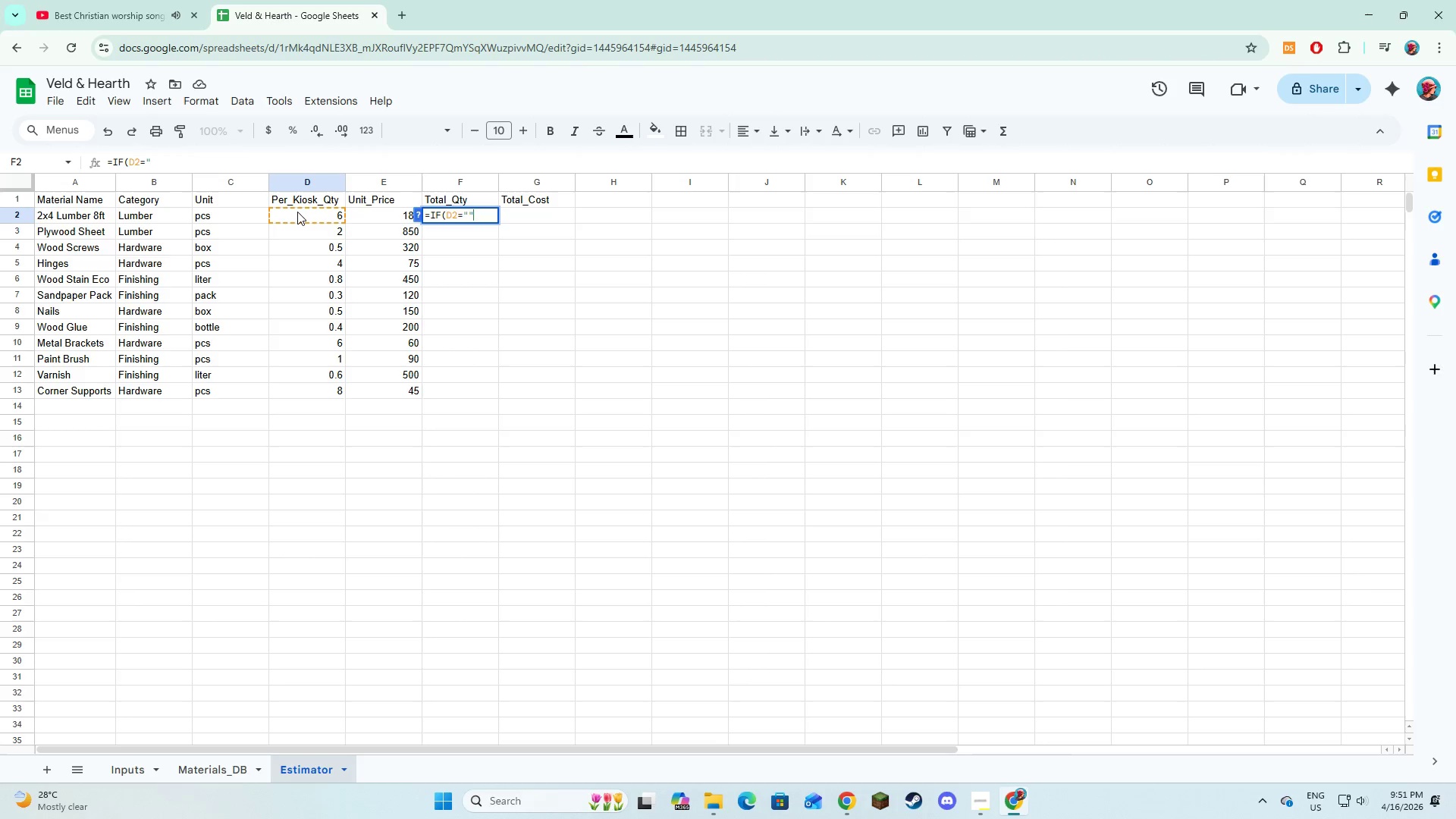 
key(Shift+Quote)
 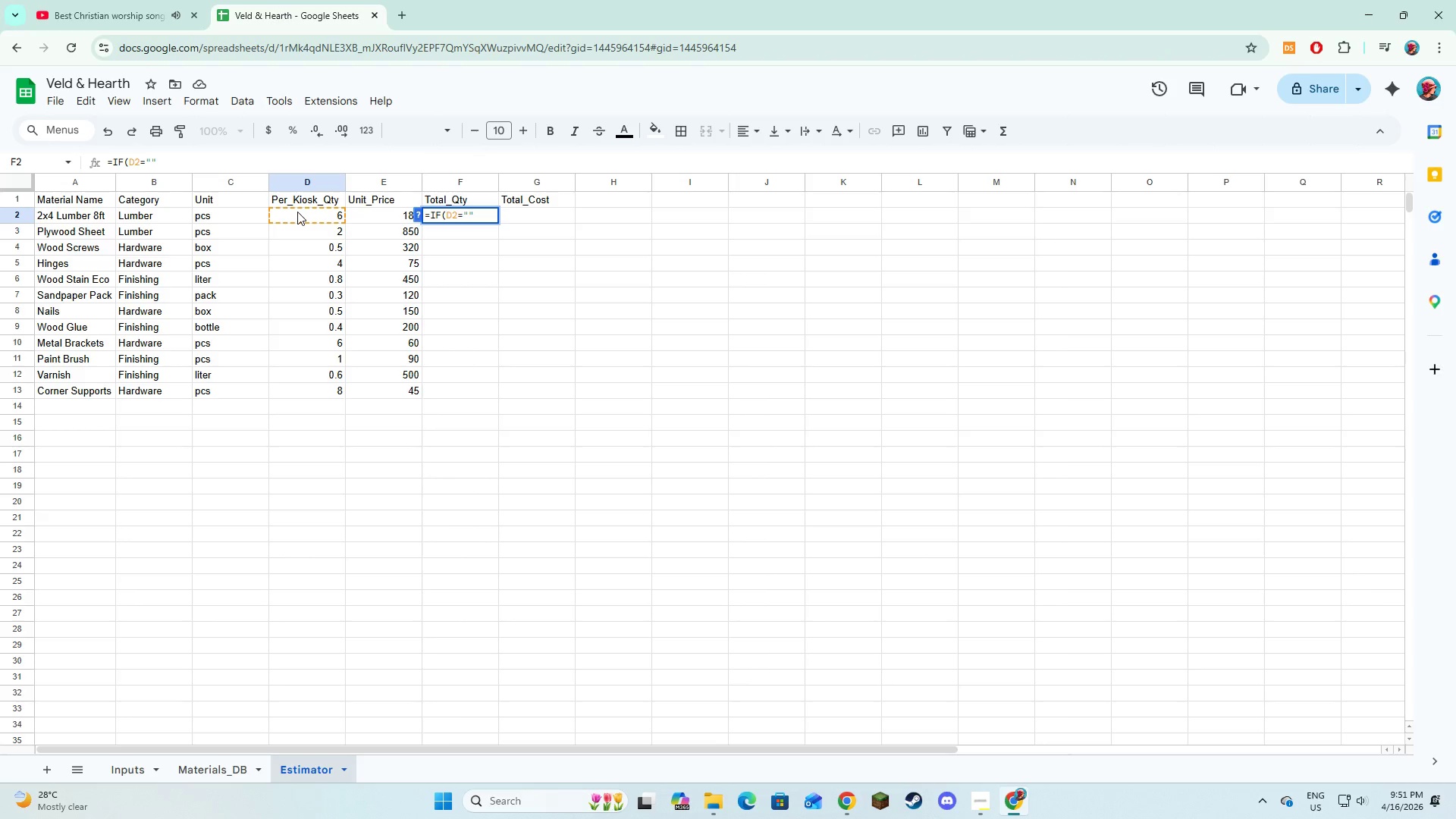 
key(Comma)
 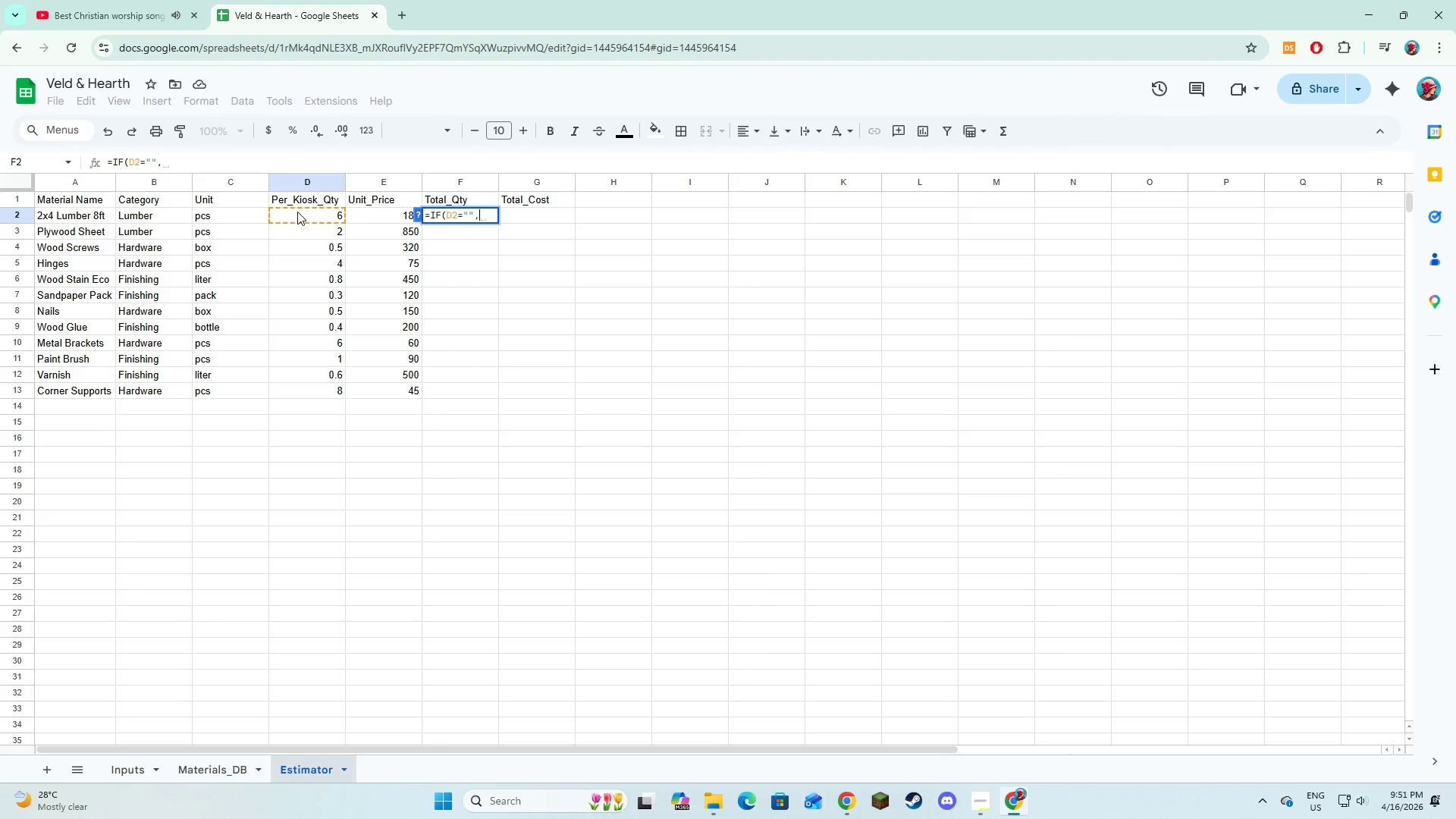 
key(Shift+Quote)
 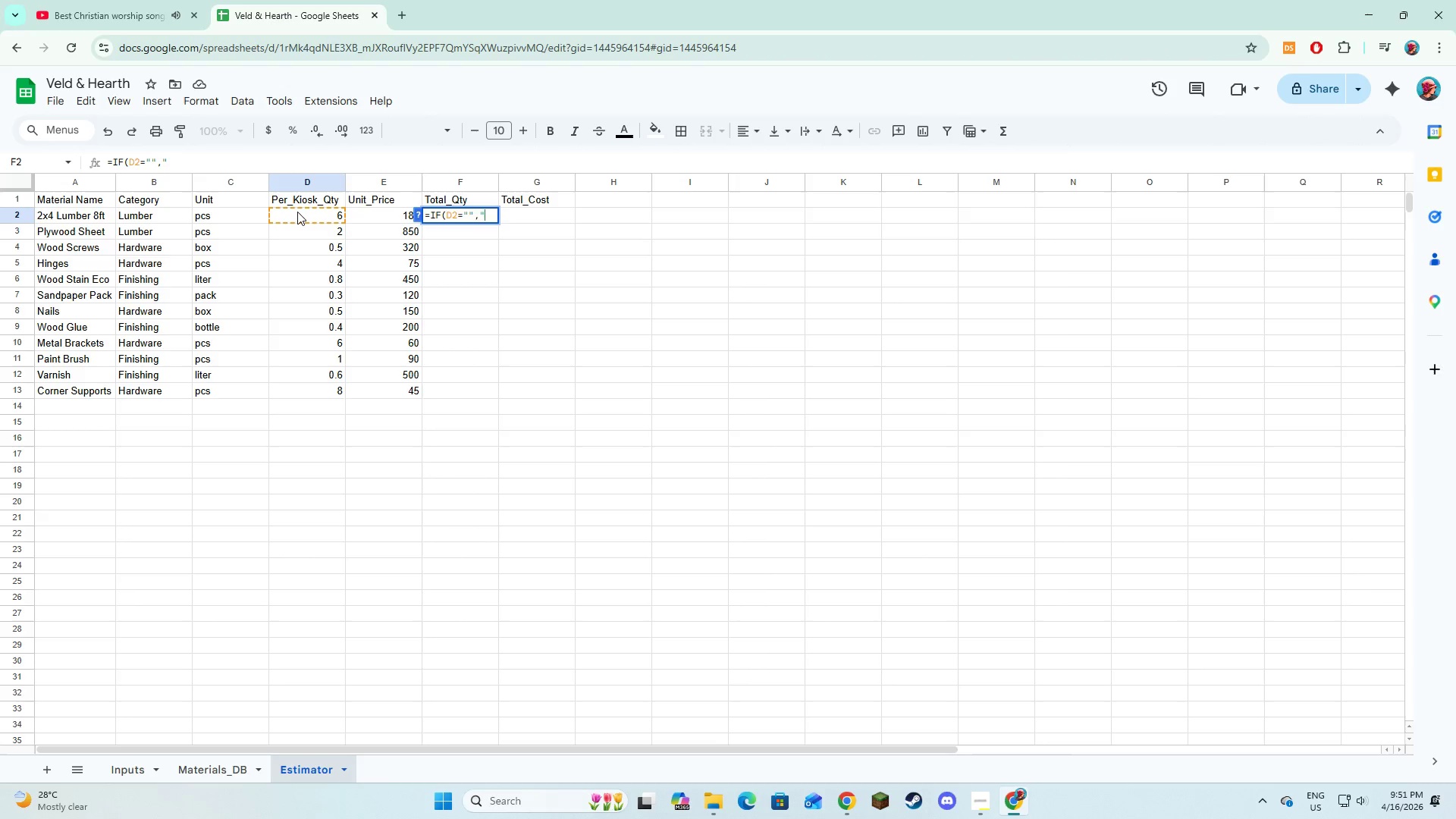 
key(Shift+Quote)
 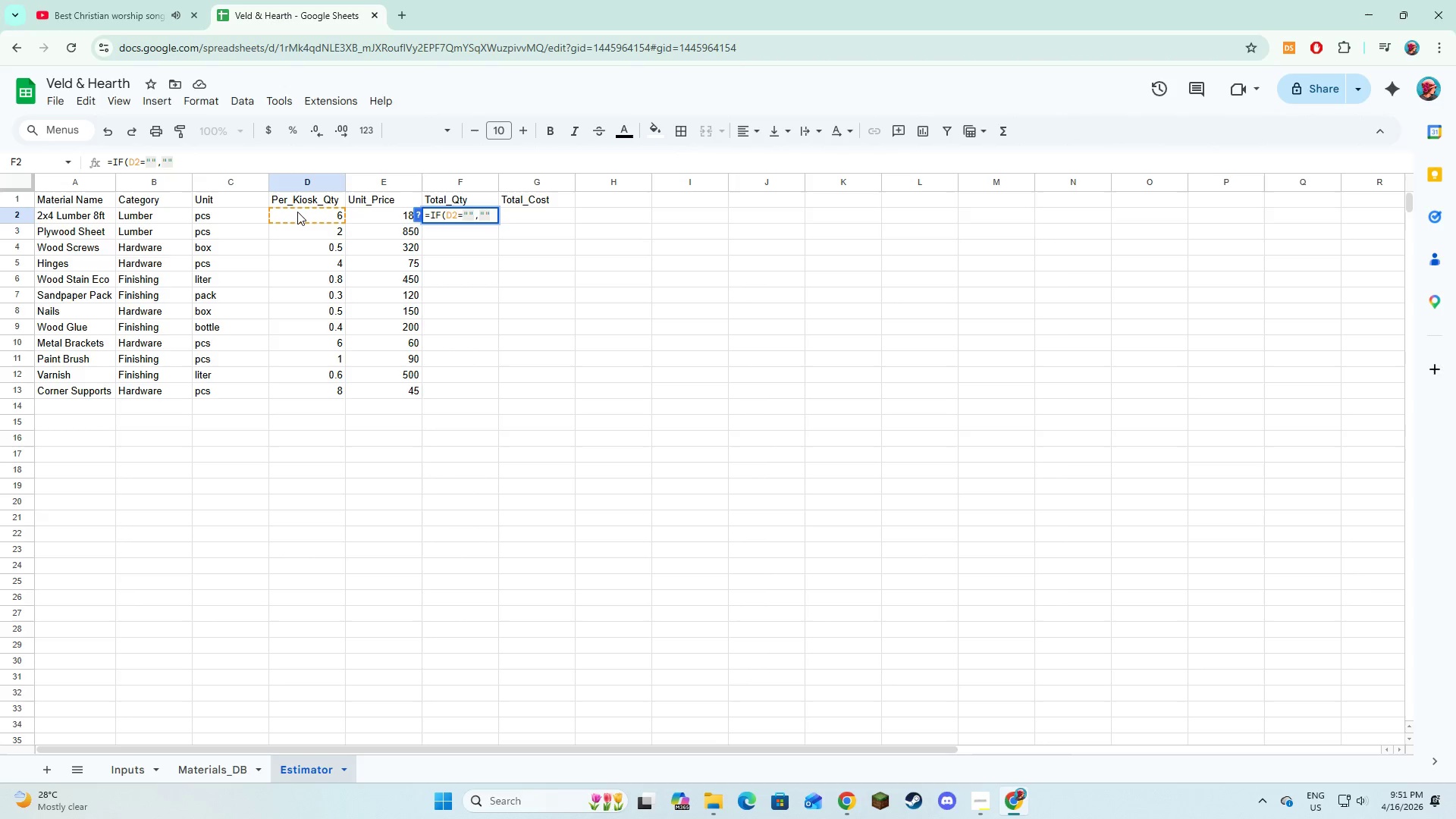 
key(Comma)
 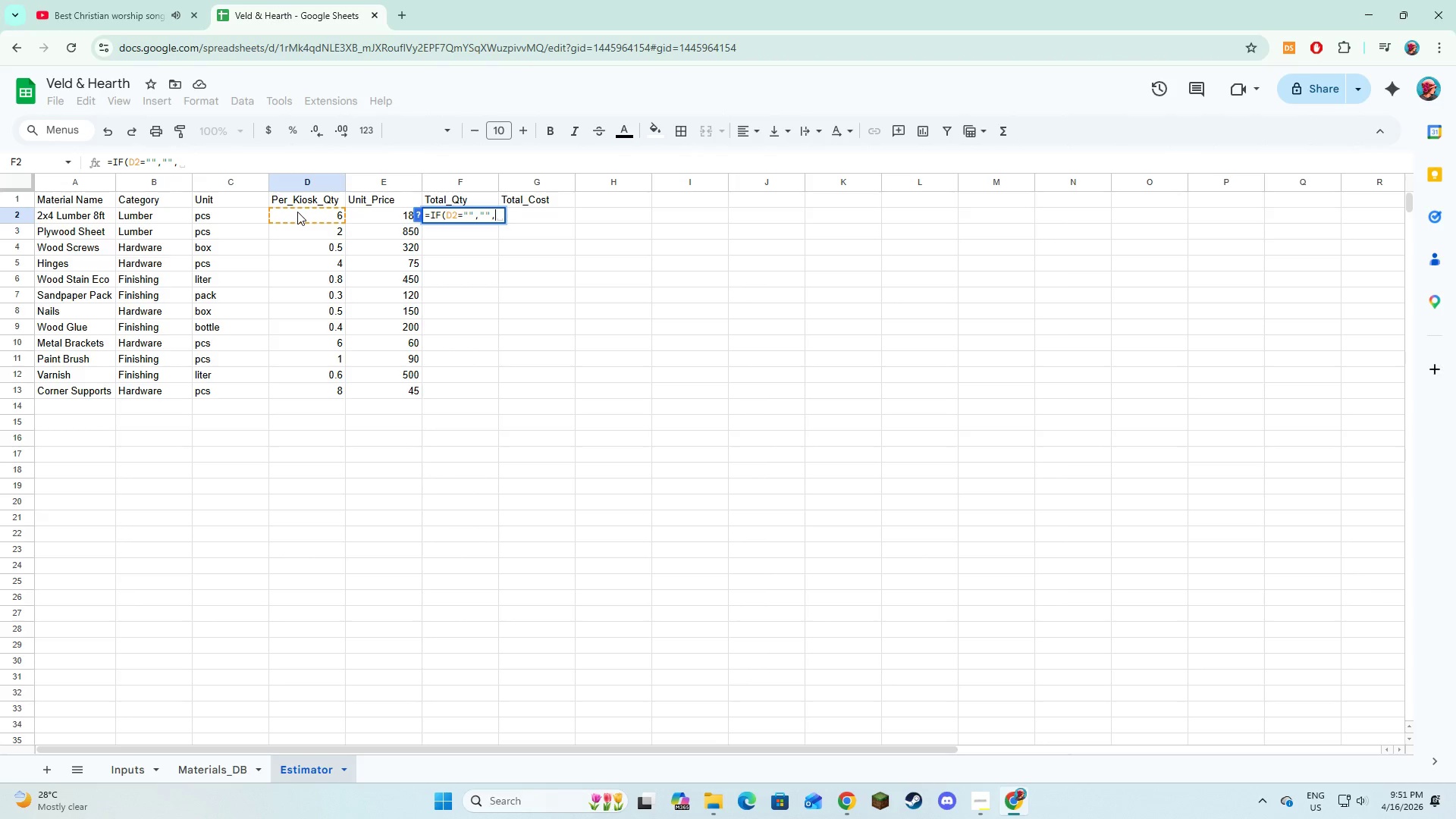 
left_click([297, 212])
 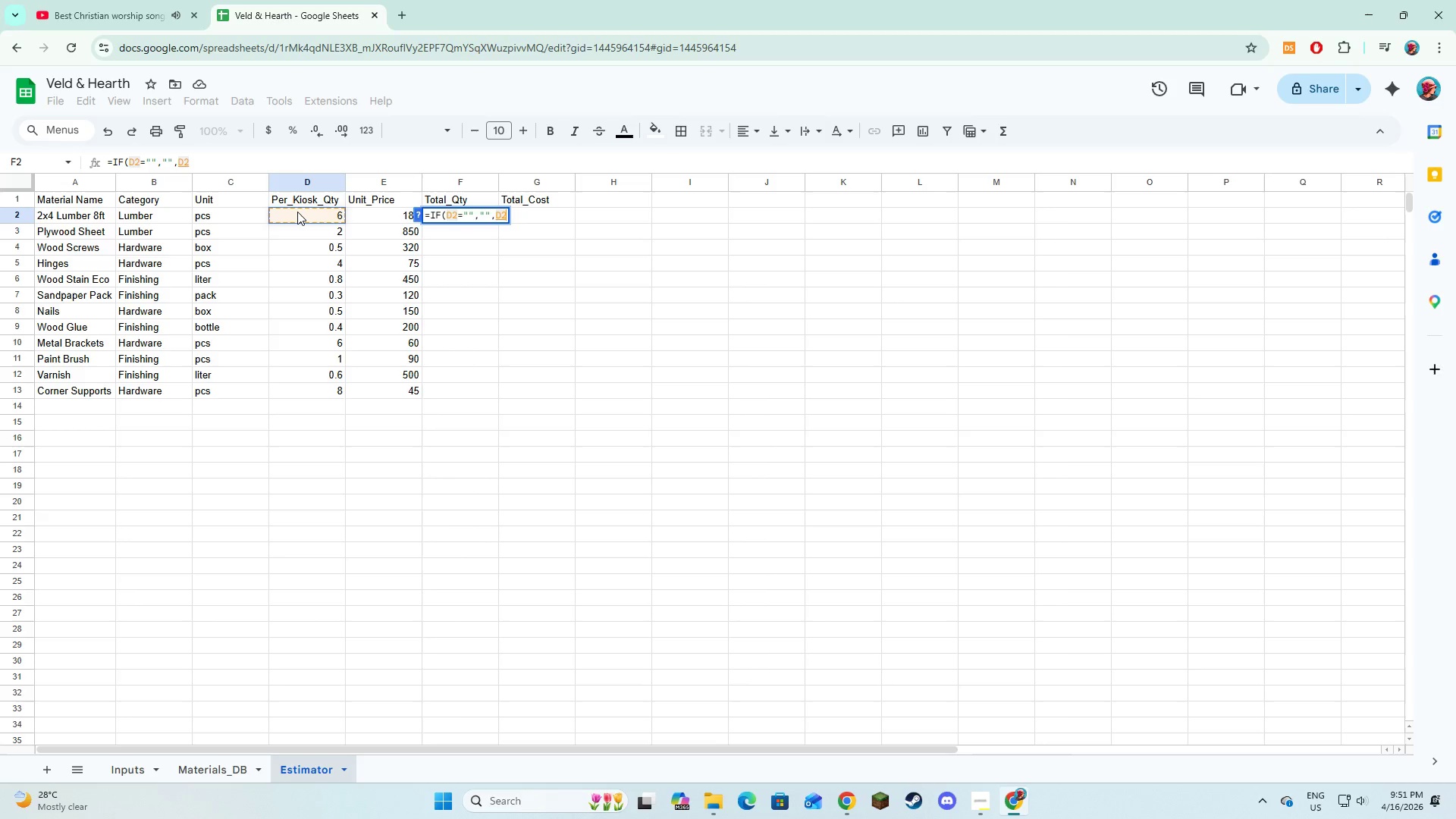 
key(Shift+8)
 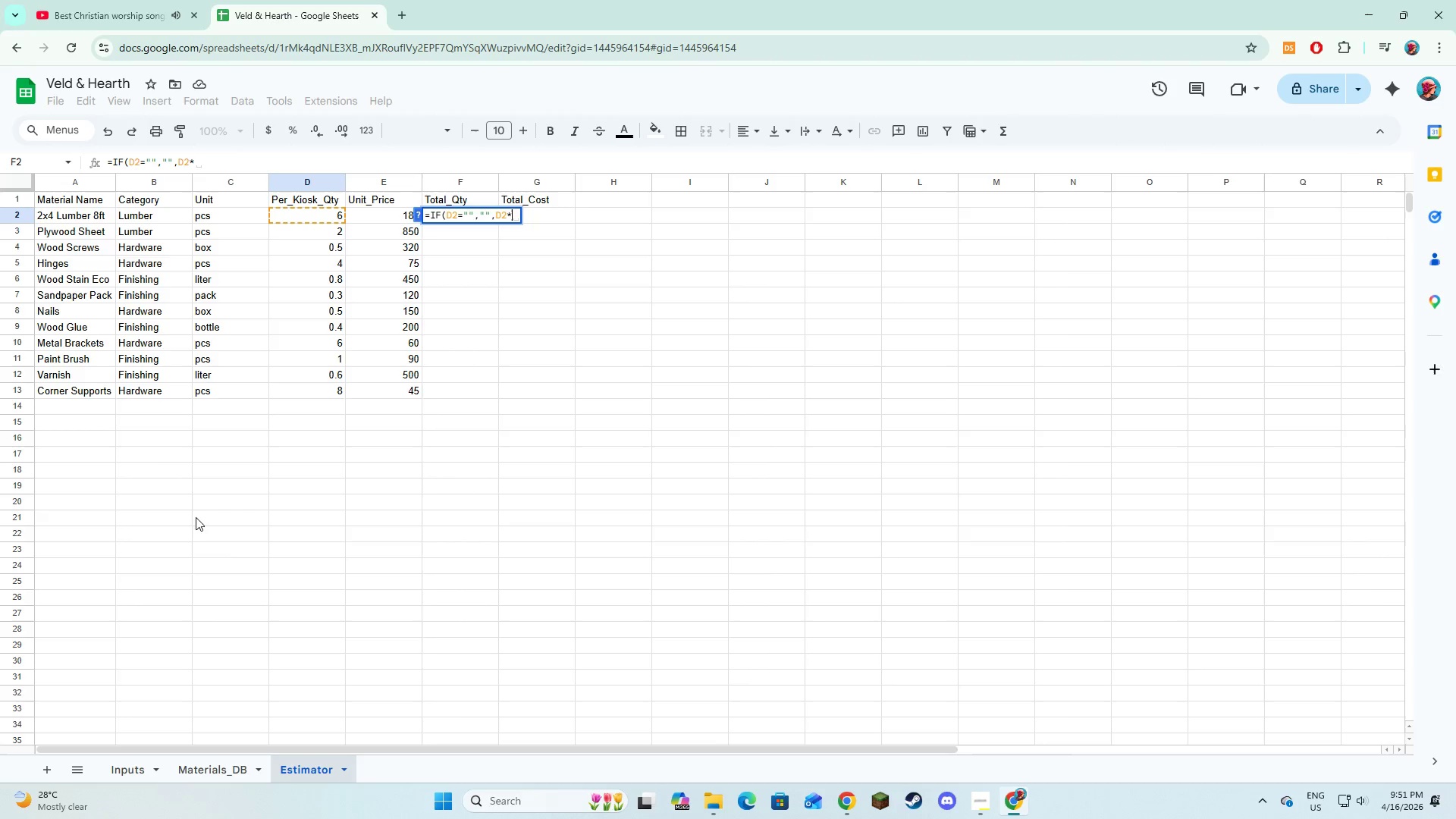 
left_click([129, 767])
 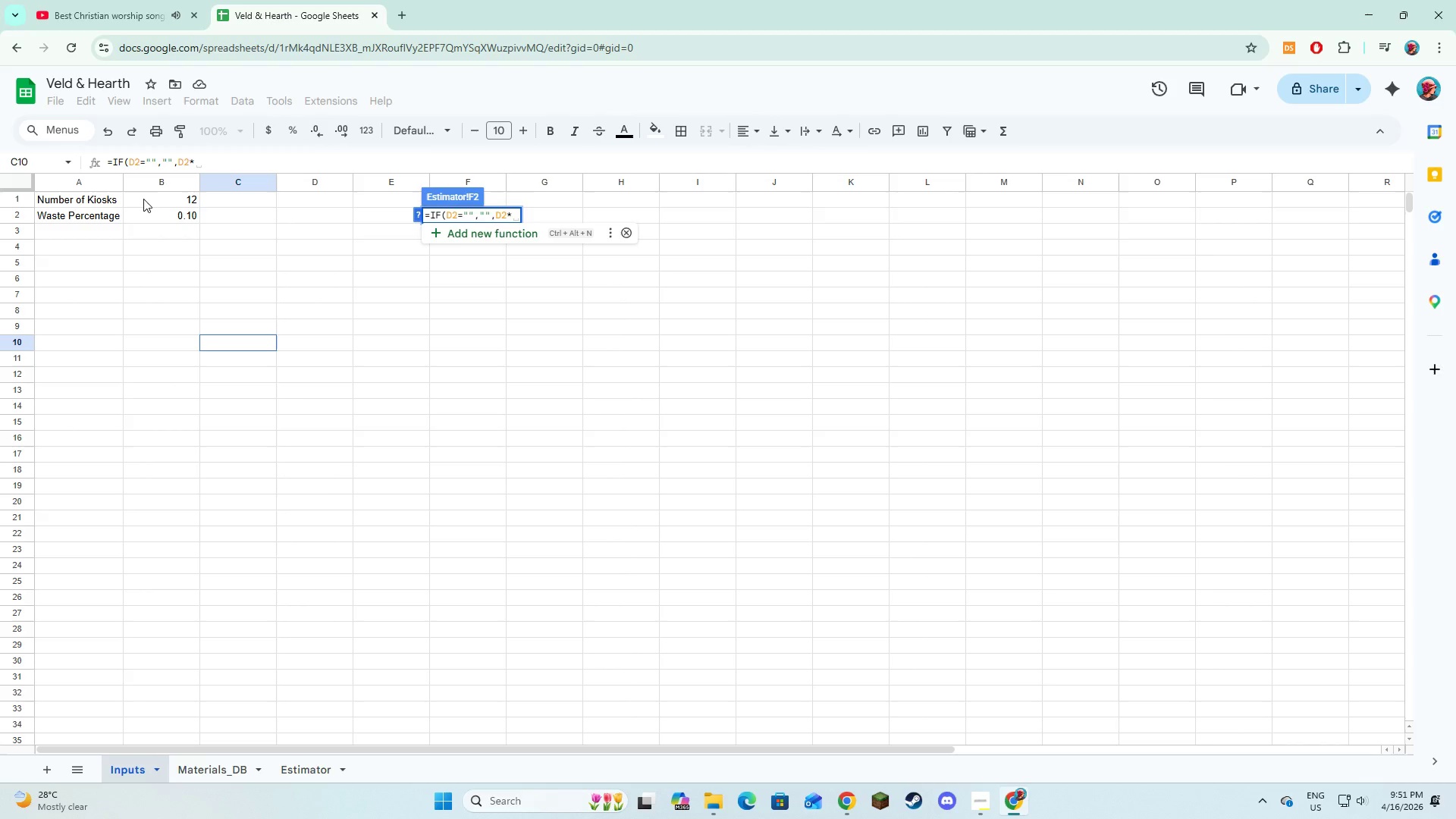 
wait(6.16)
 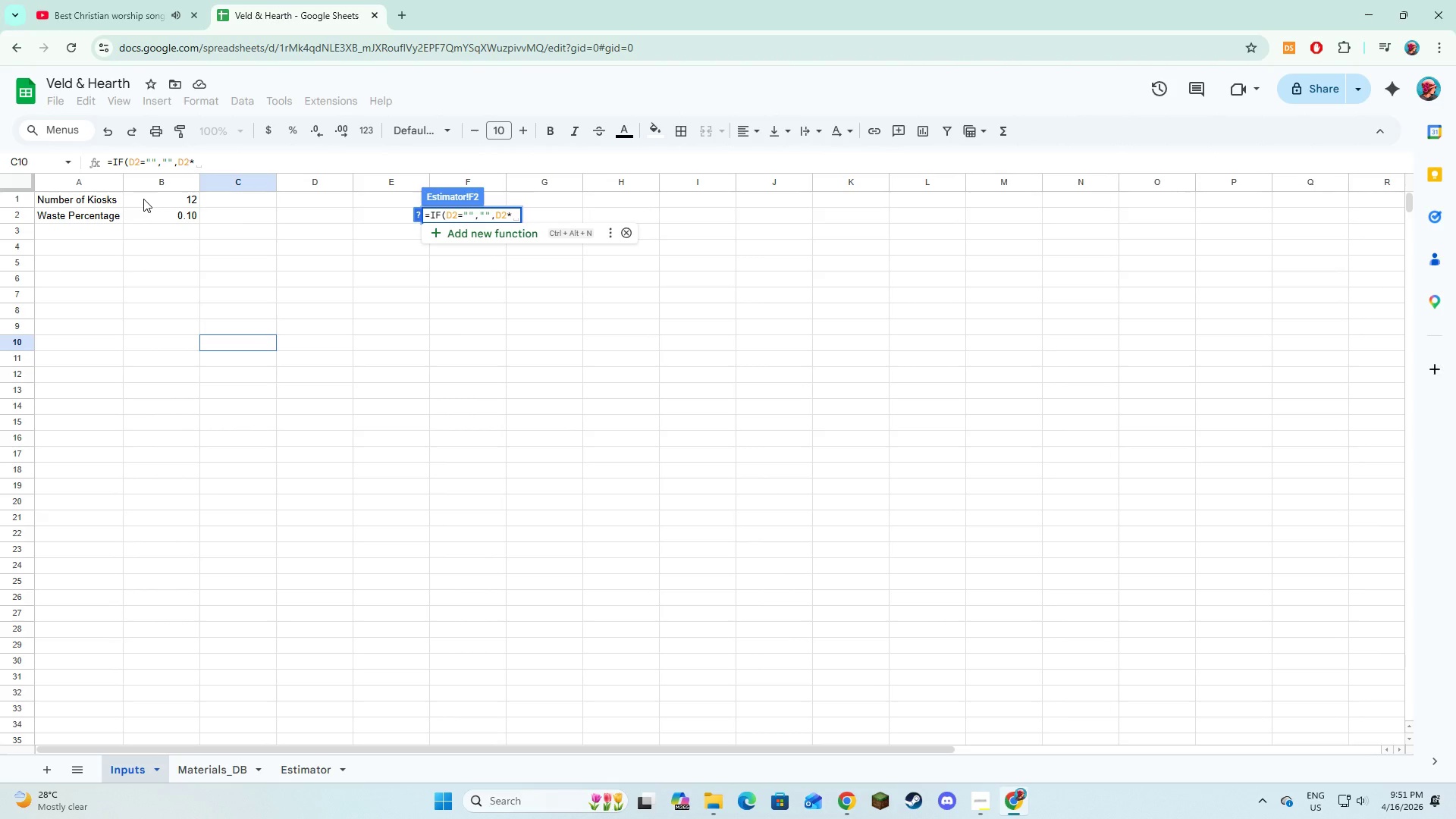 
left_click([146, 212])
 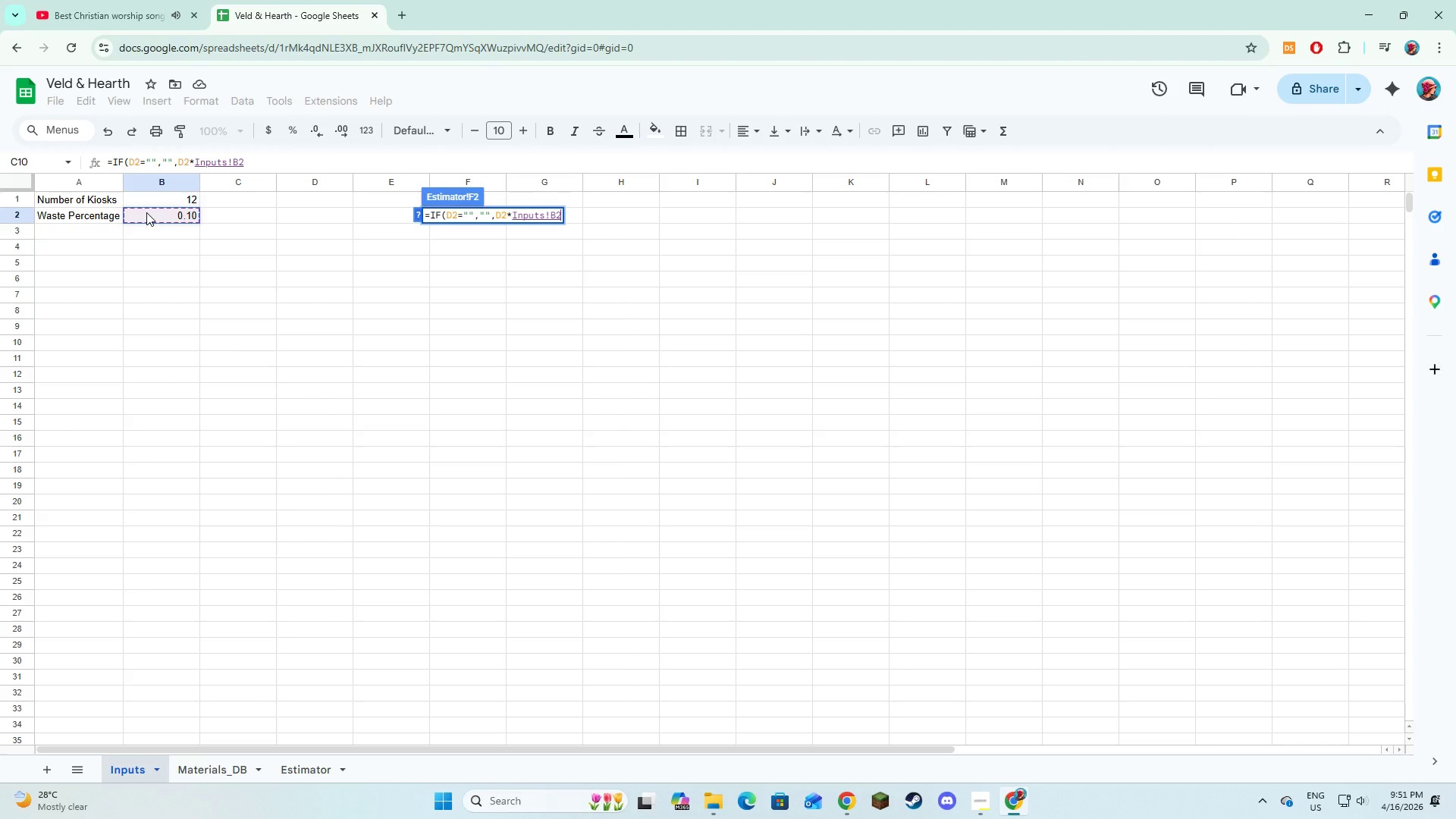 
type(*(1+)
 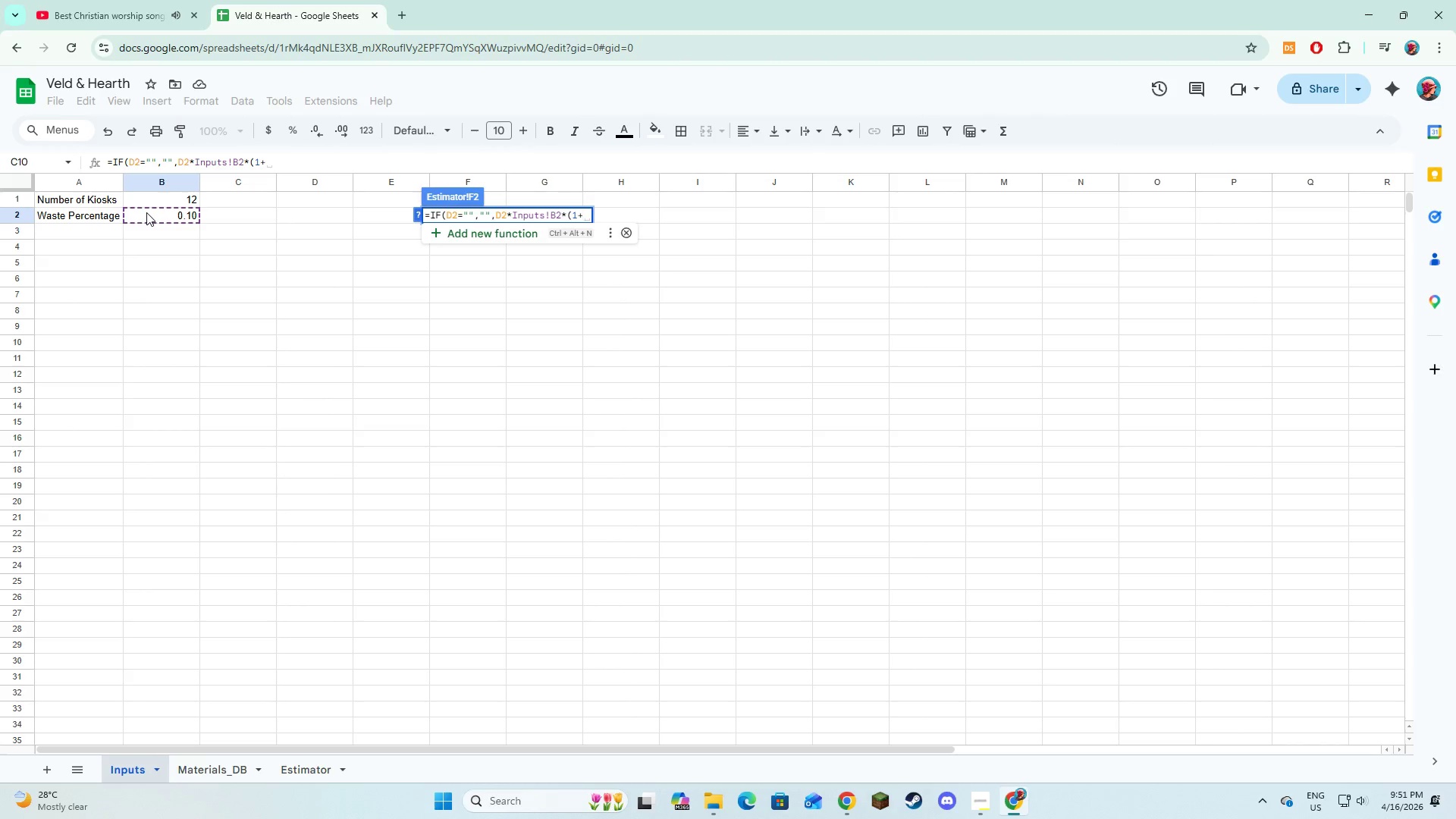 
wait(12.22)
 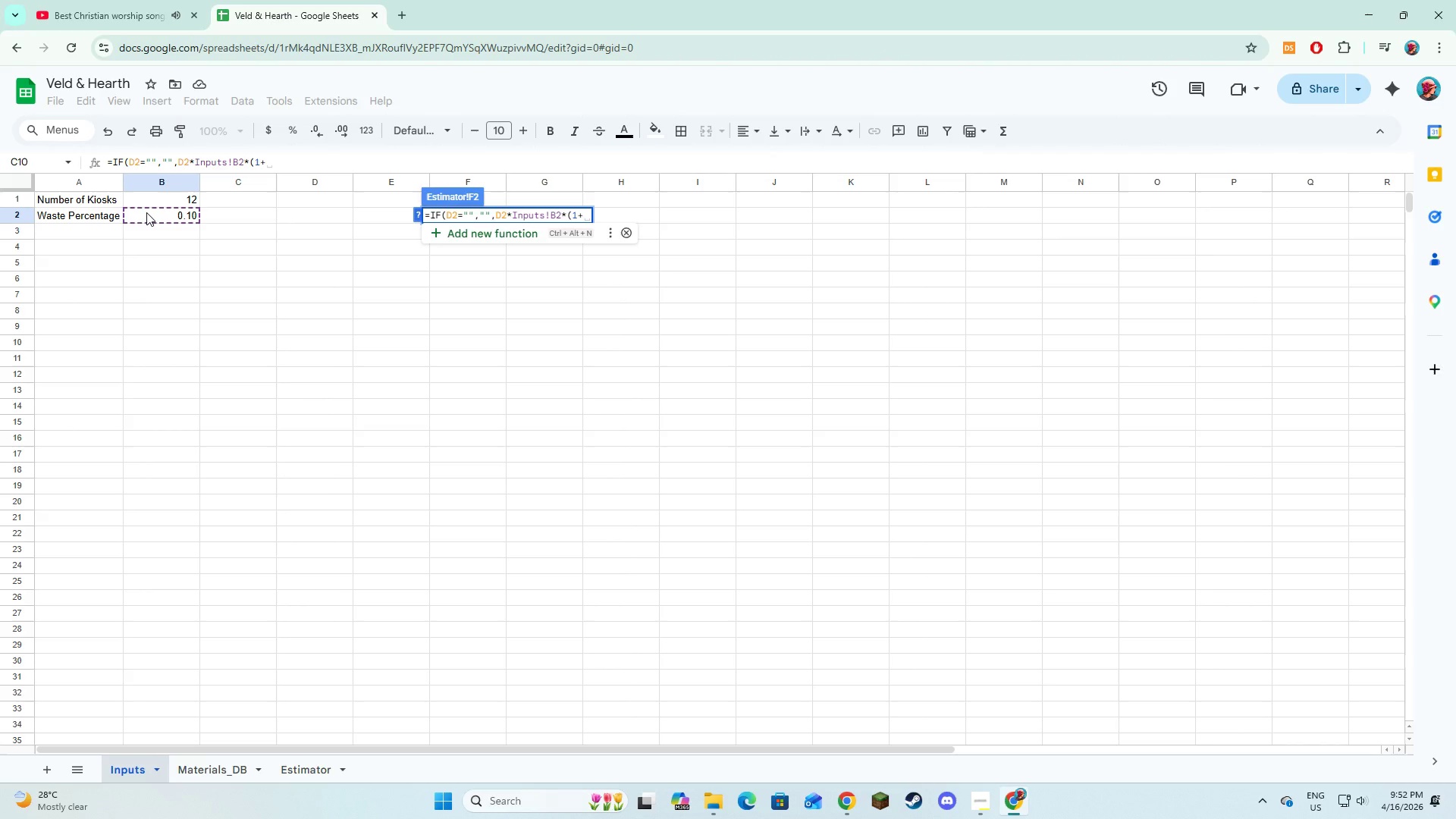 
left_click([188, 212])
 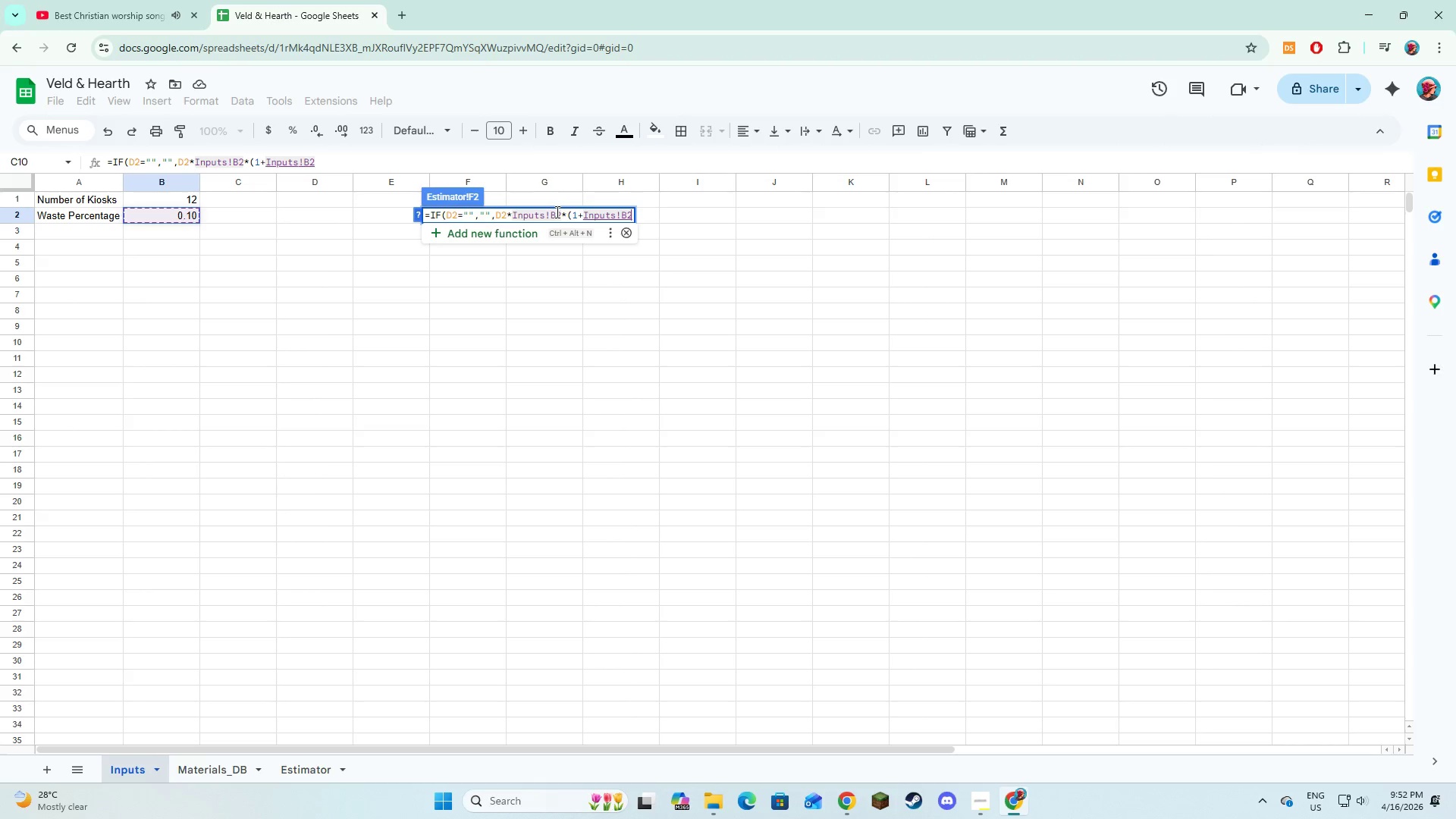 
left_click_drag(start_coordinate=[559, 213], to_coordinate=[513, 217])
 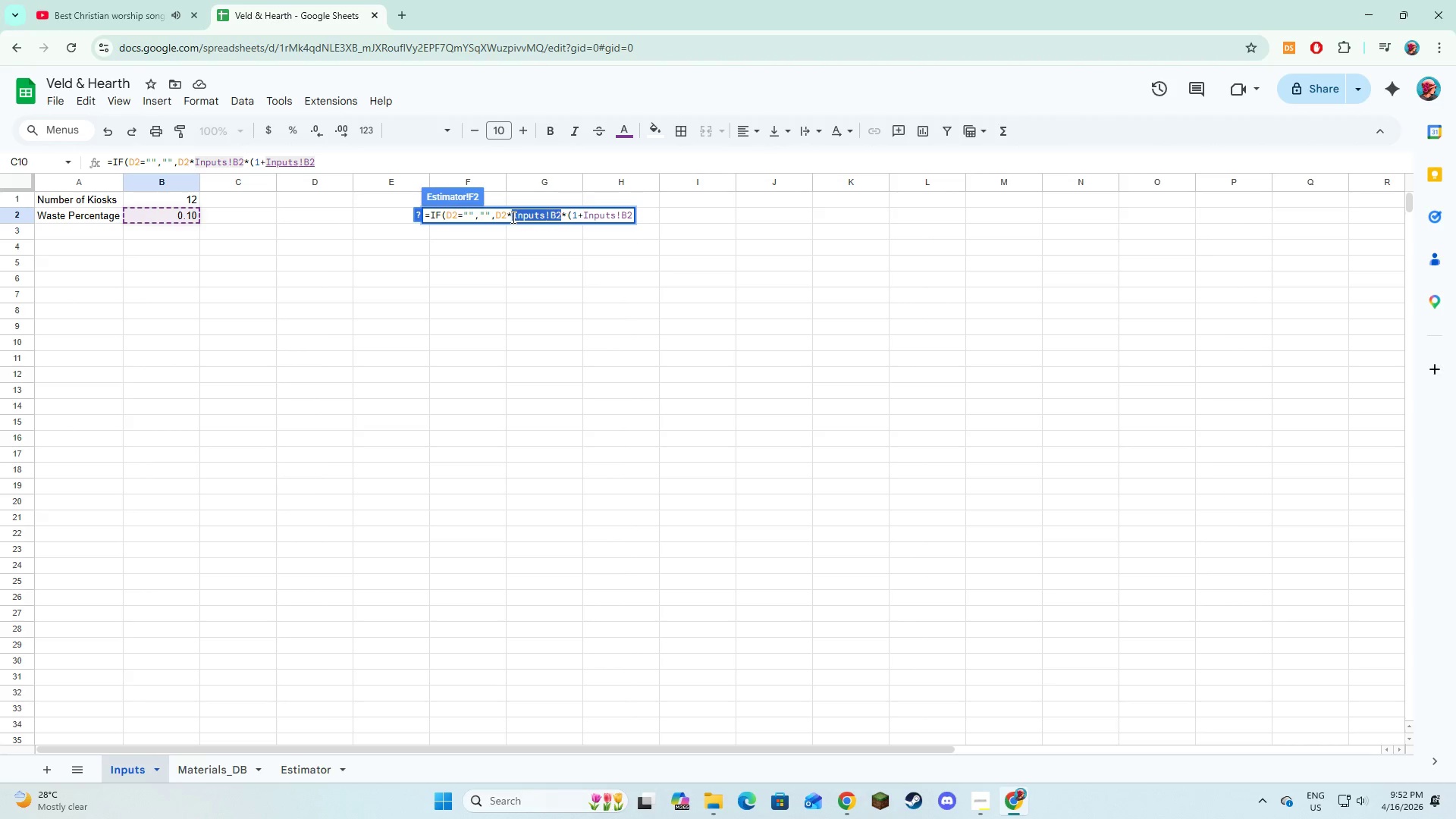 
key(Backspace)
 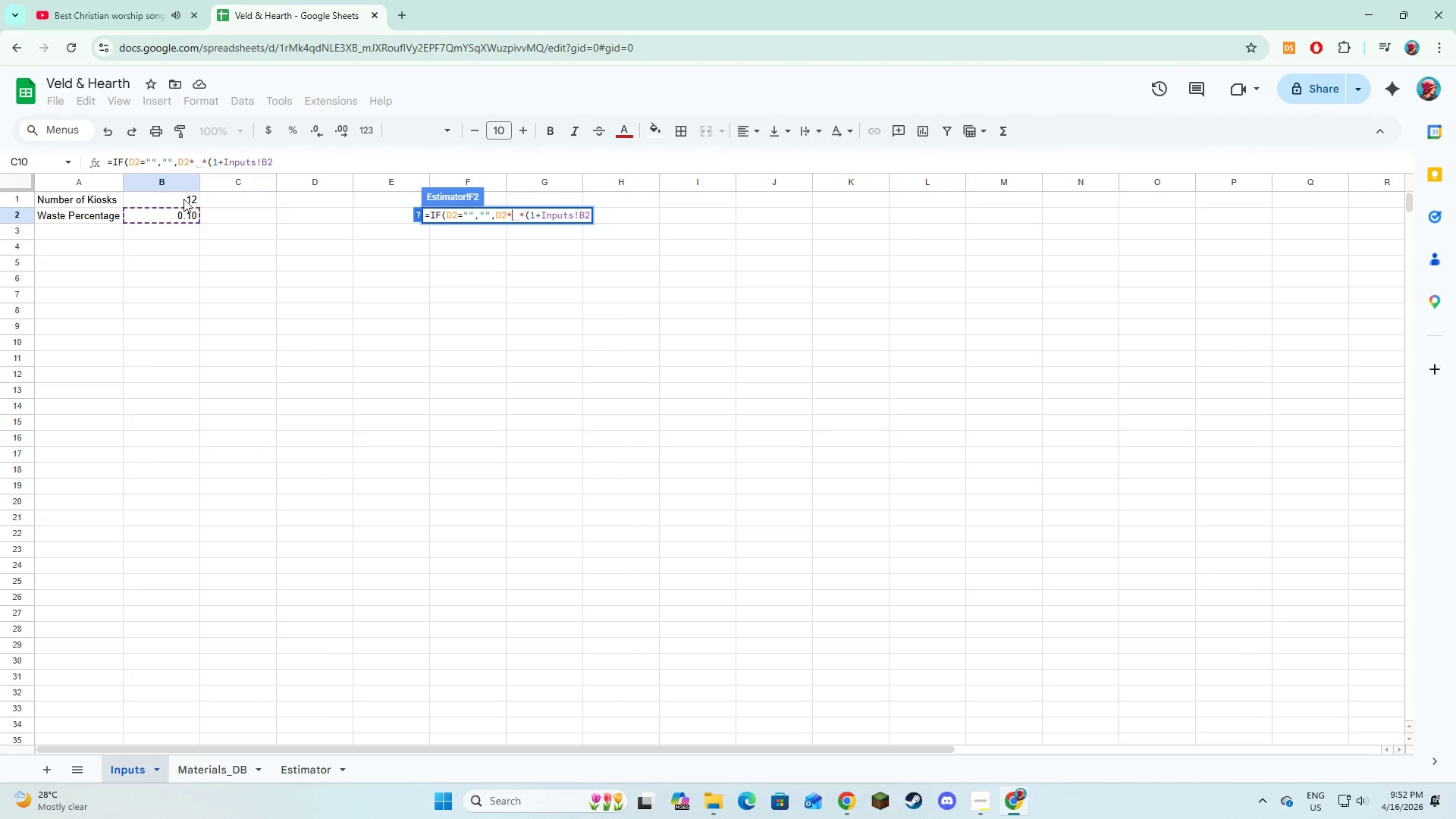 
left_click([184, 199])
 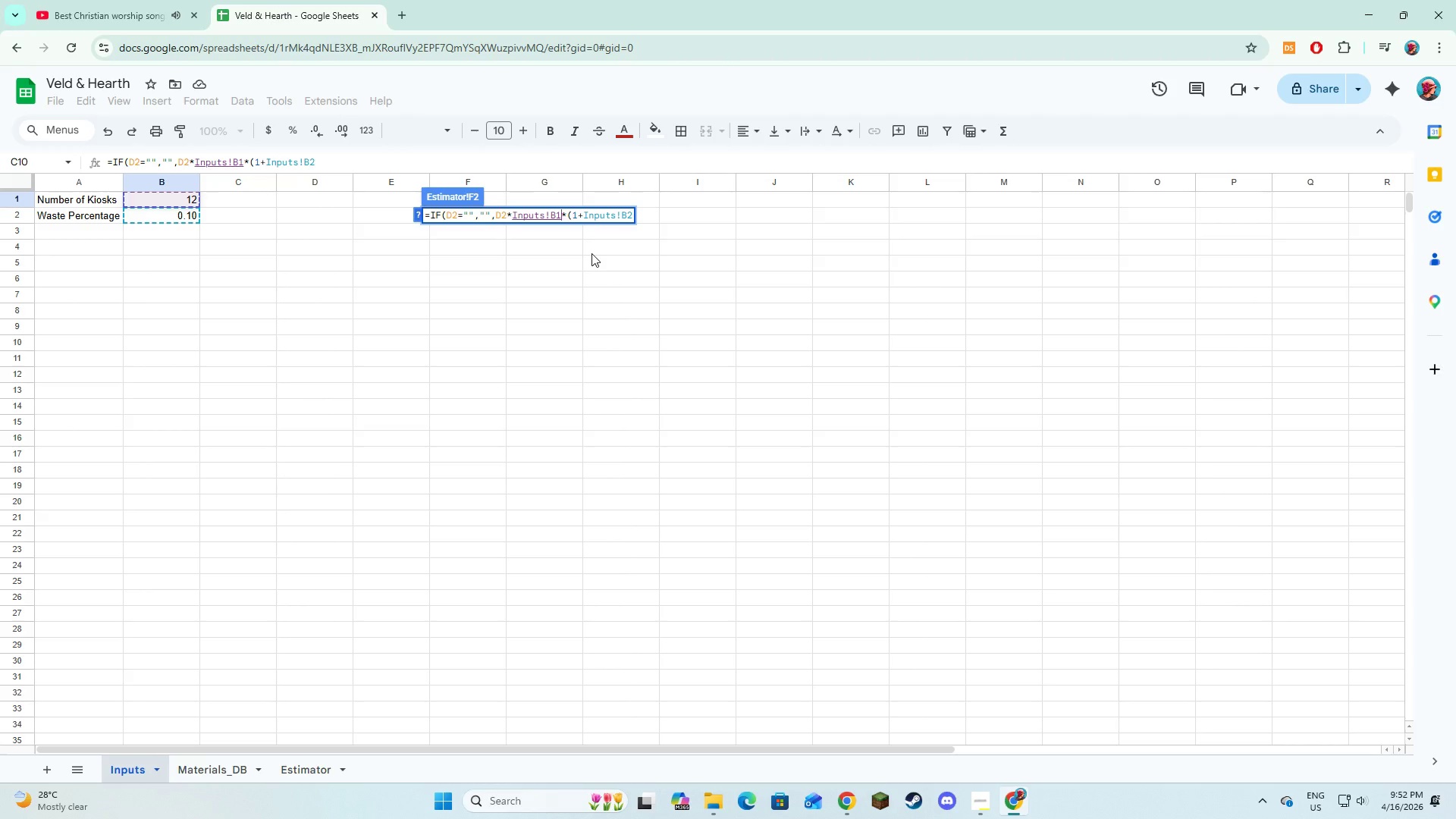 
wait(6.14)
 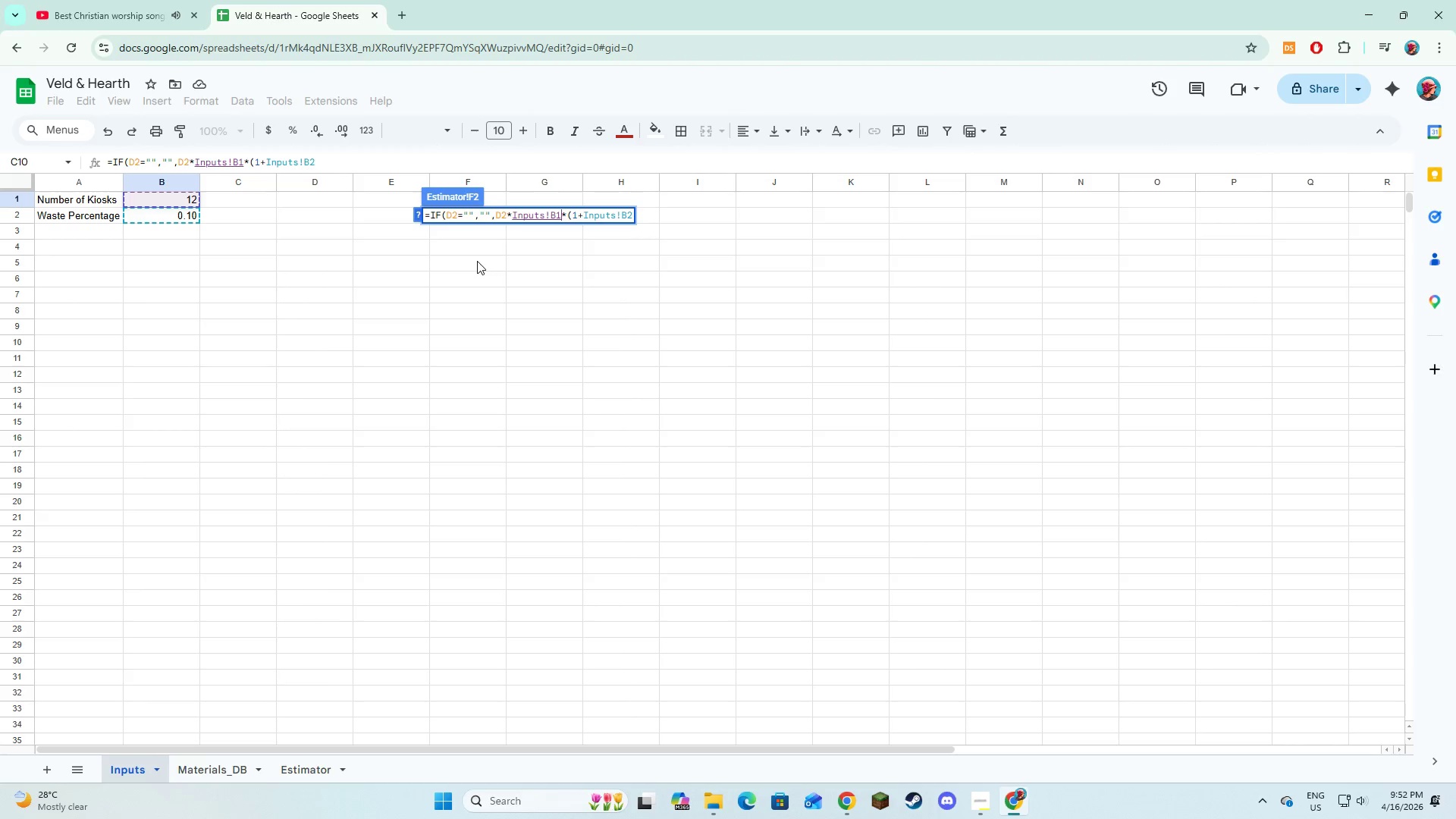 
left_click([629, 218])
 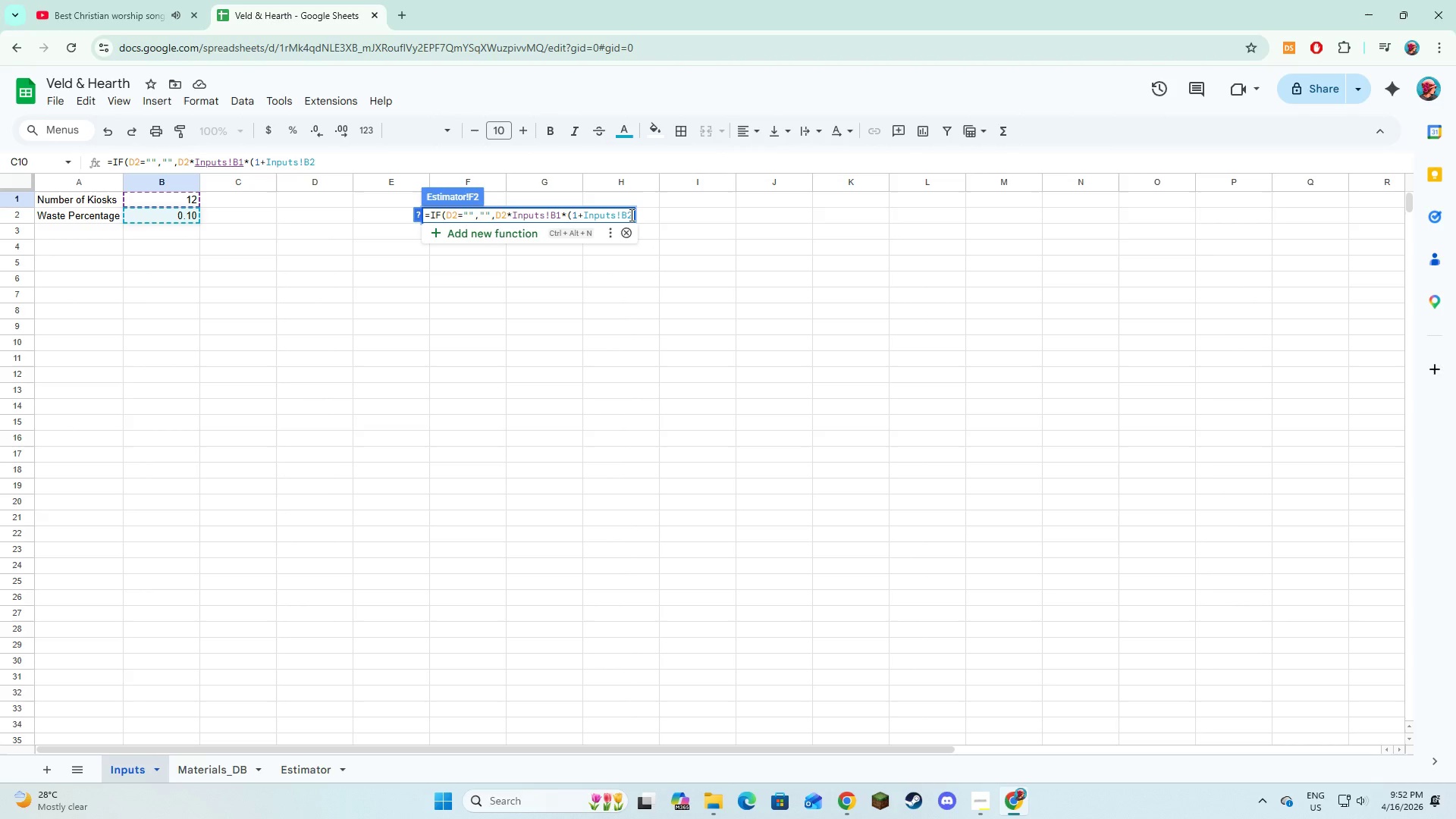 
left_click([630, 215])
 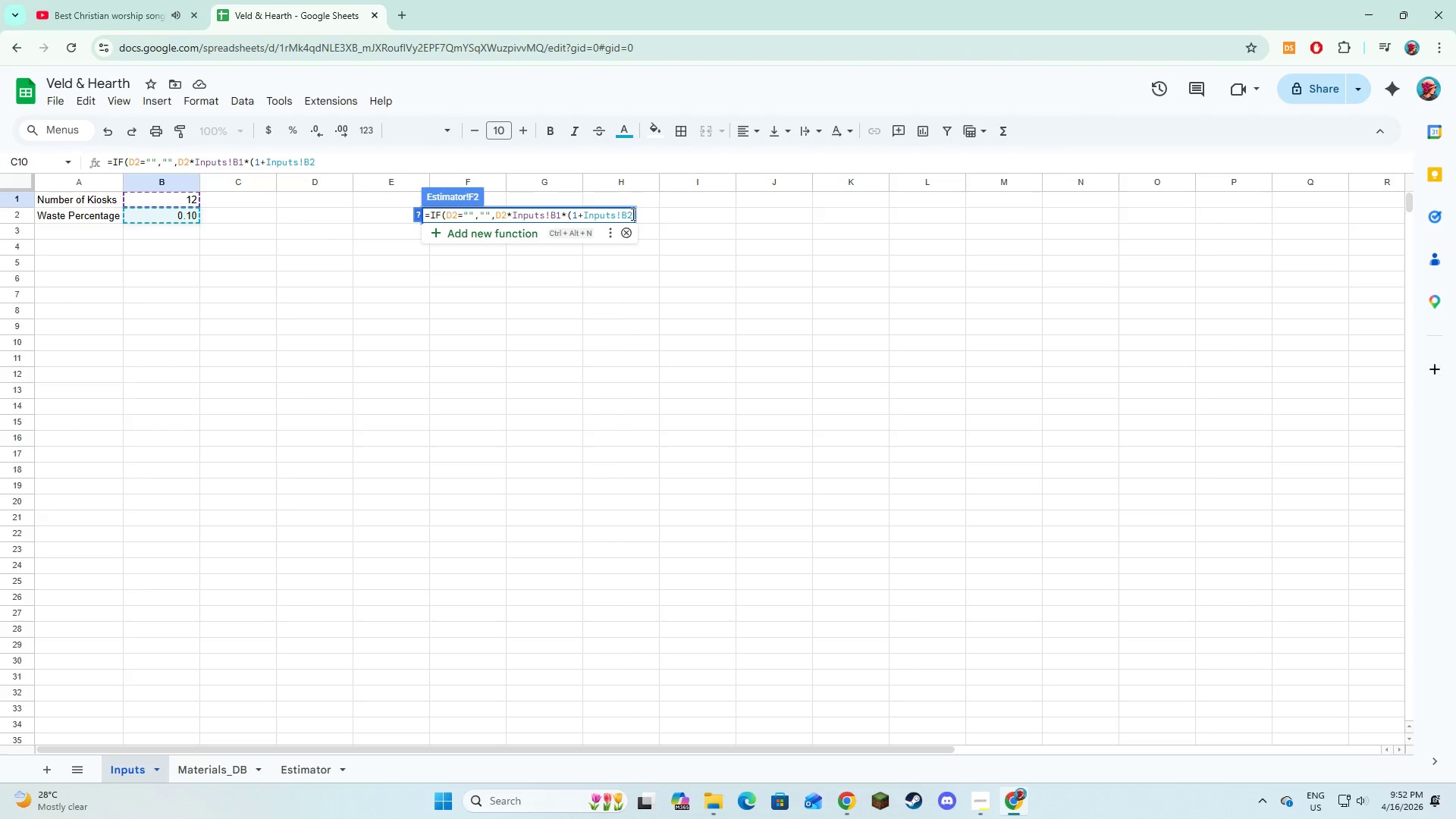 
type()))
 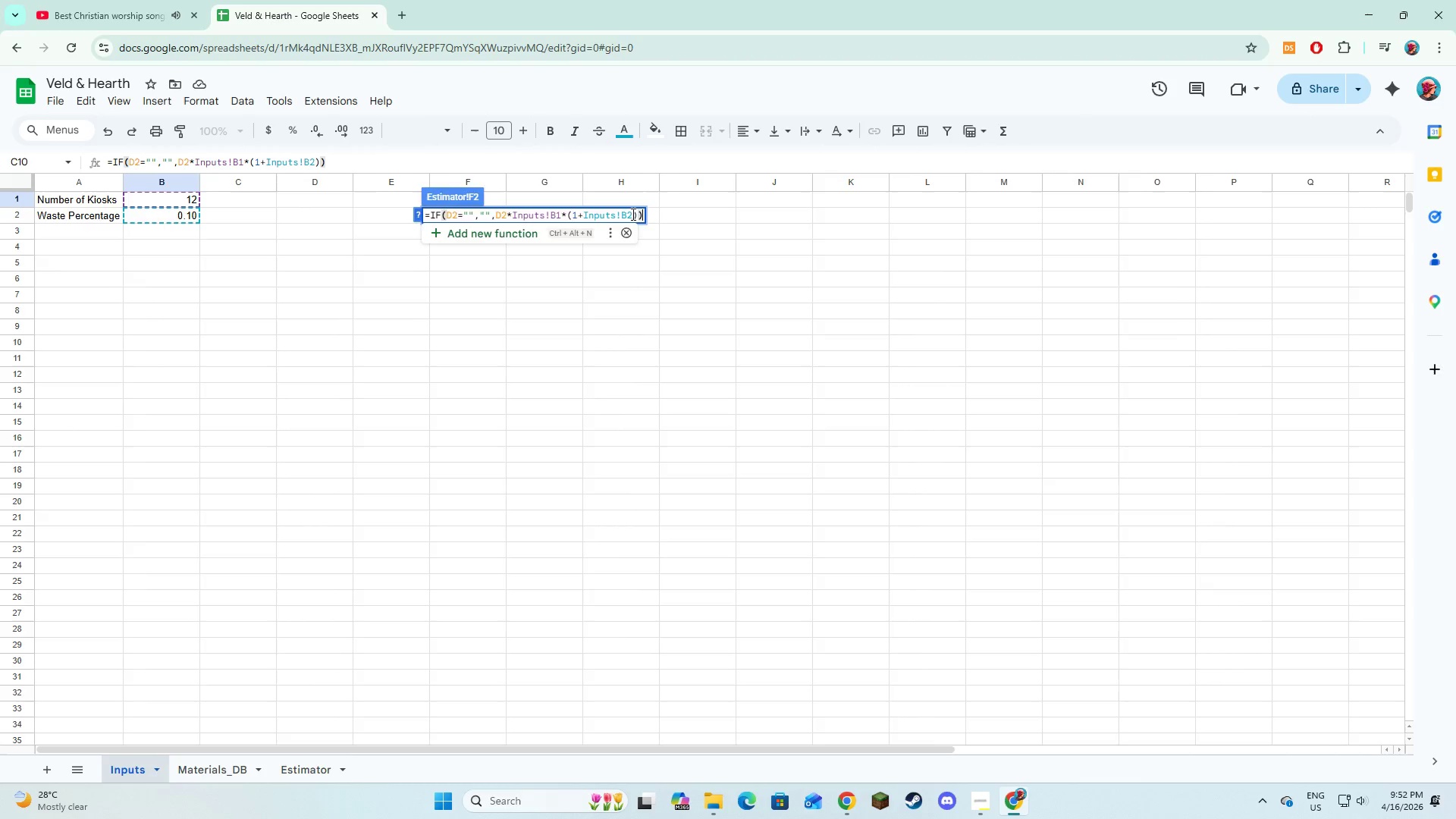 
key(Enter)
 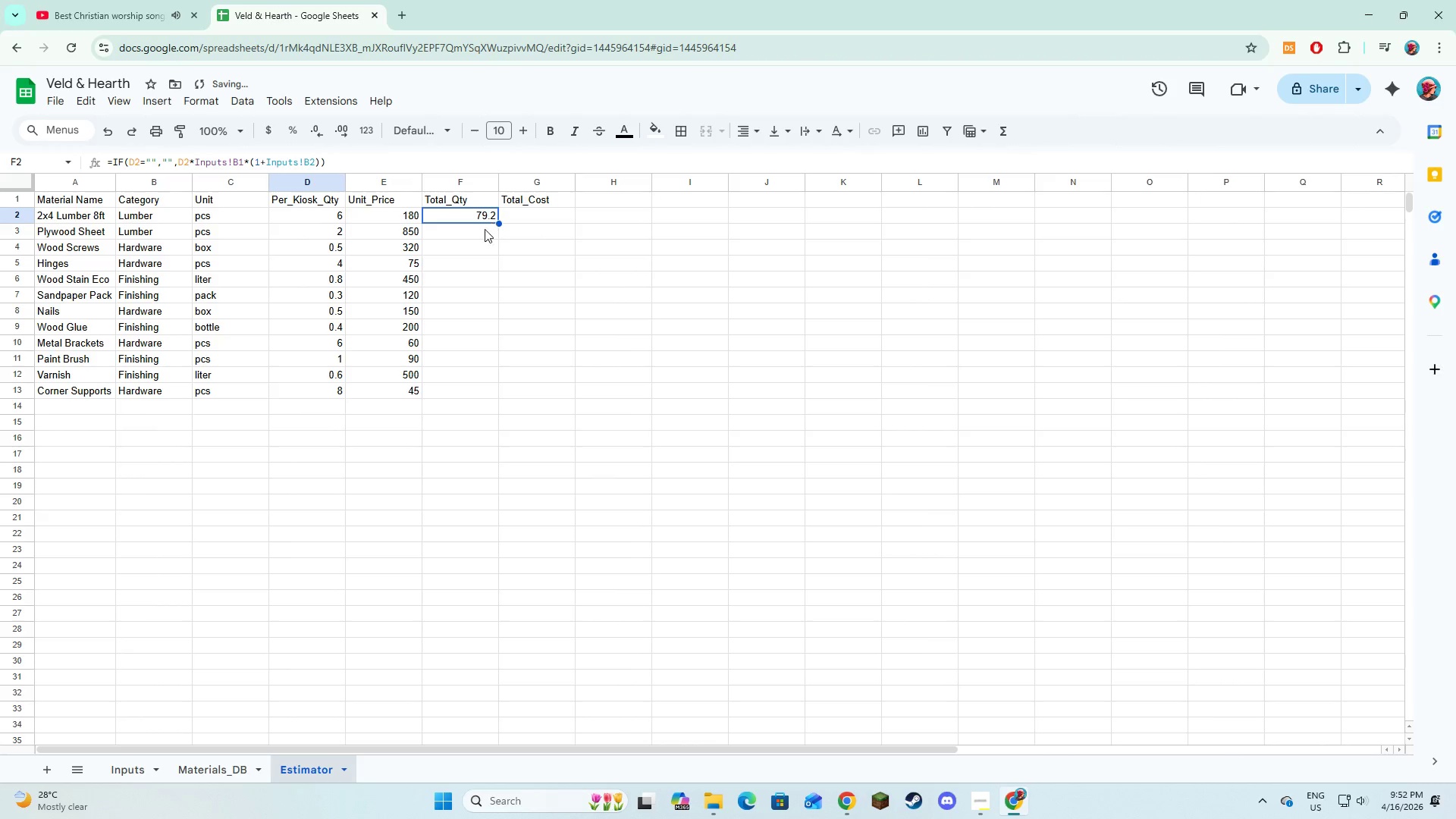 
double_click([482, 231])
 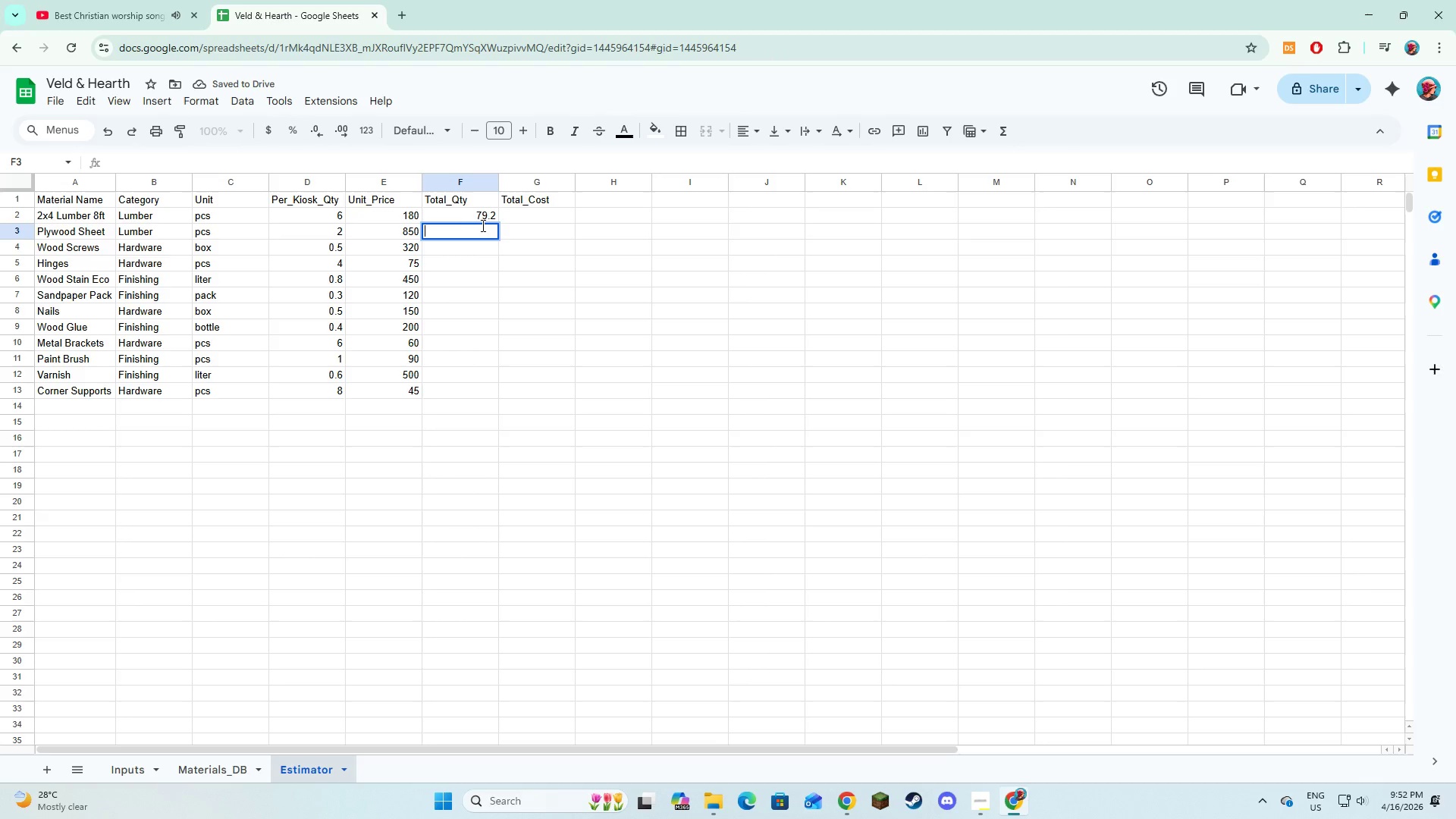 
left_click([482, 217])
 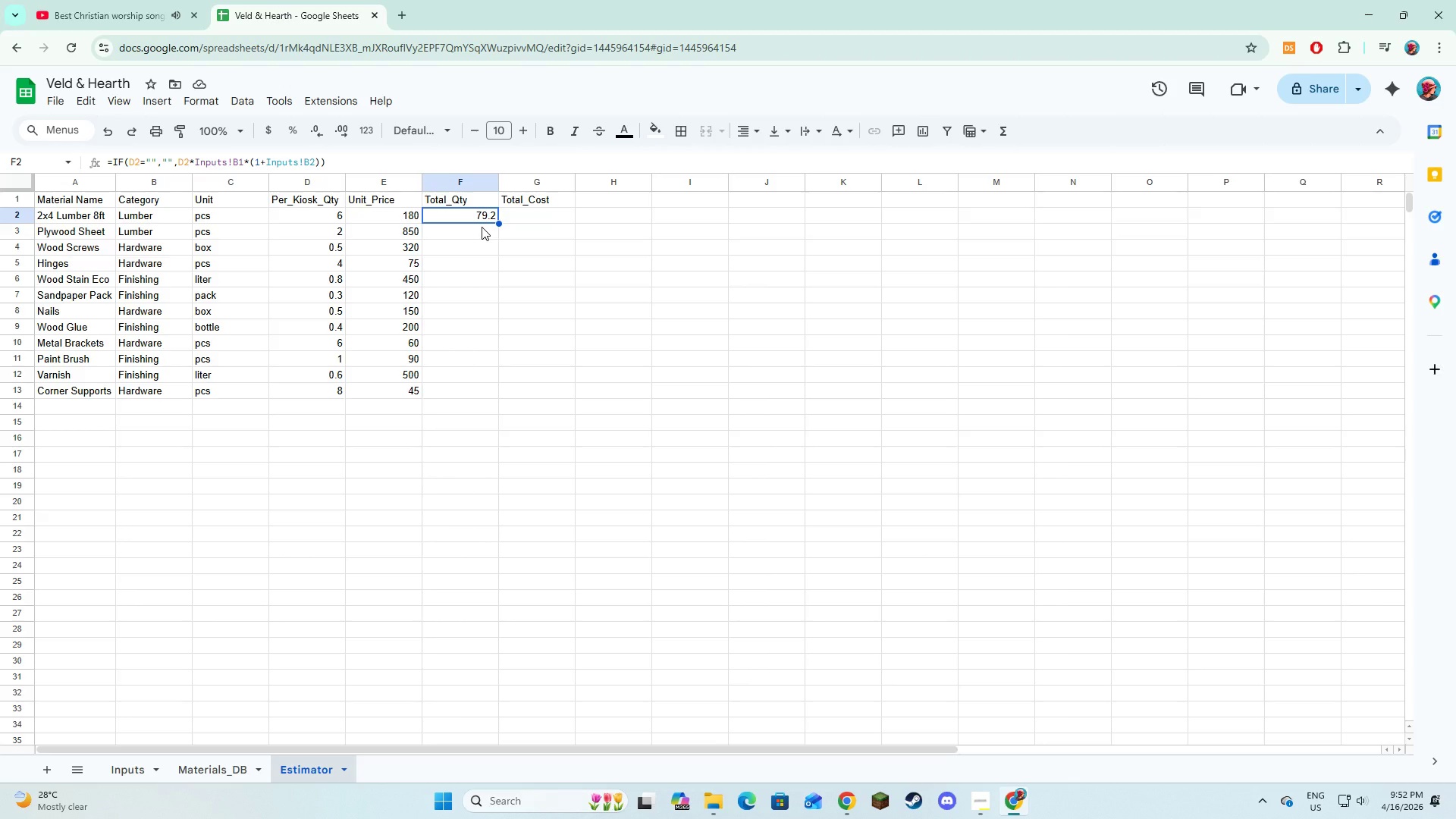 
left_click([482, 227])
 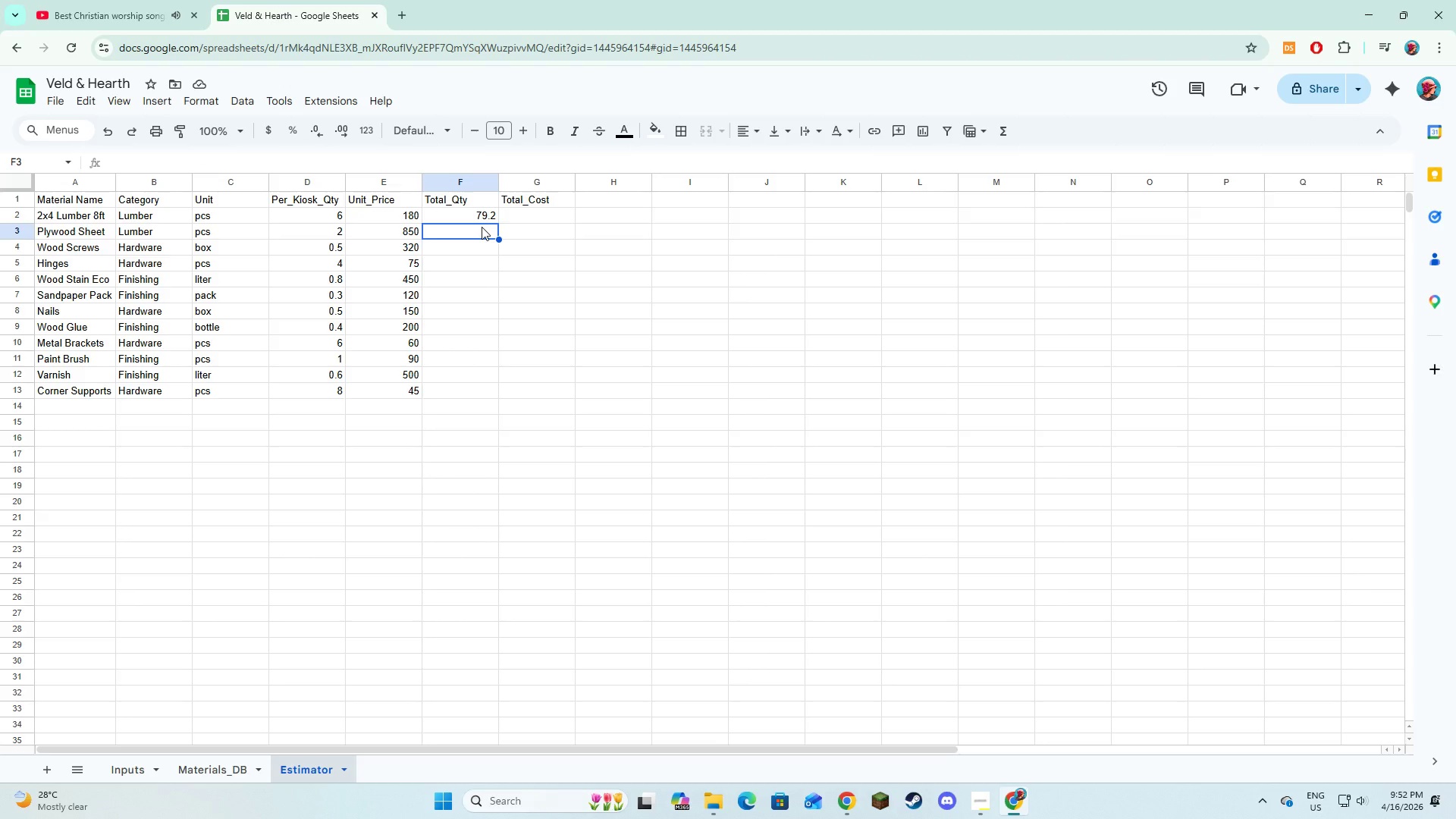 
key(Equal)
 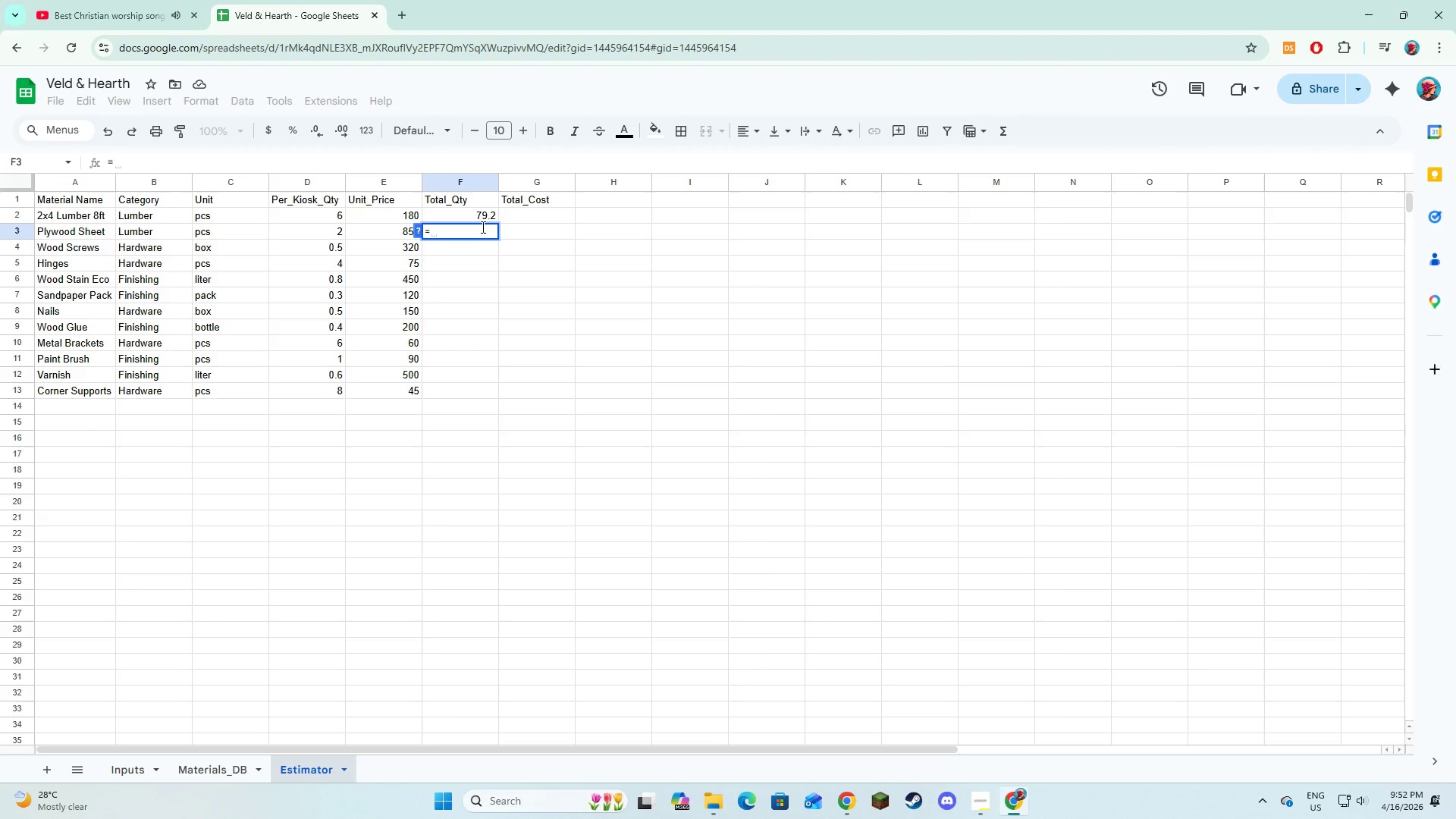 
type(I)
key(Backspace)
type(if()
 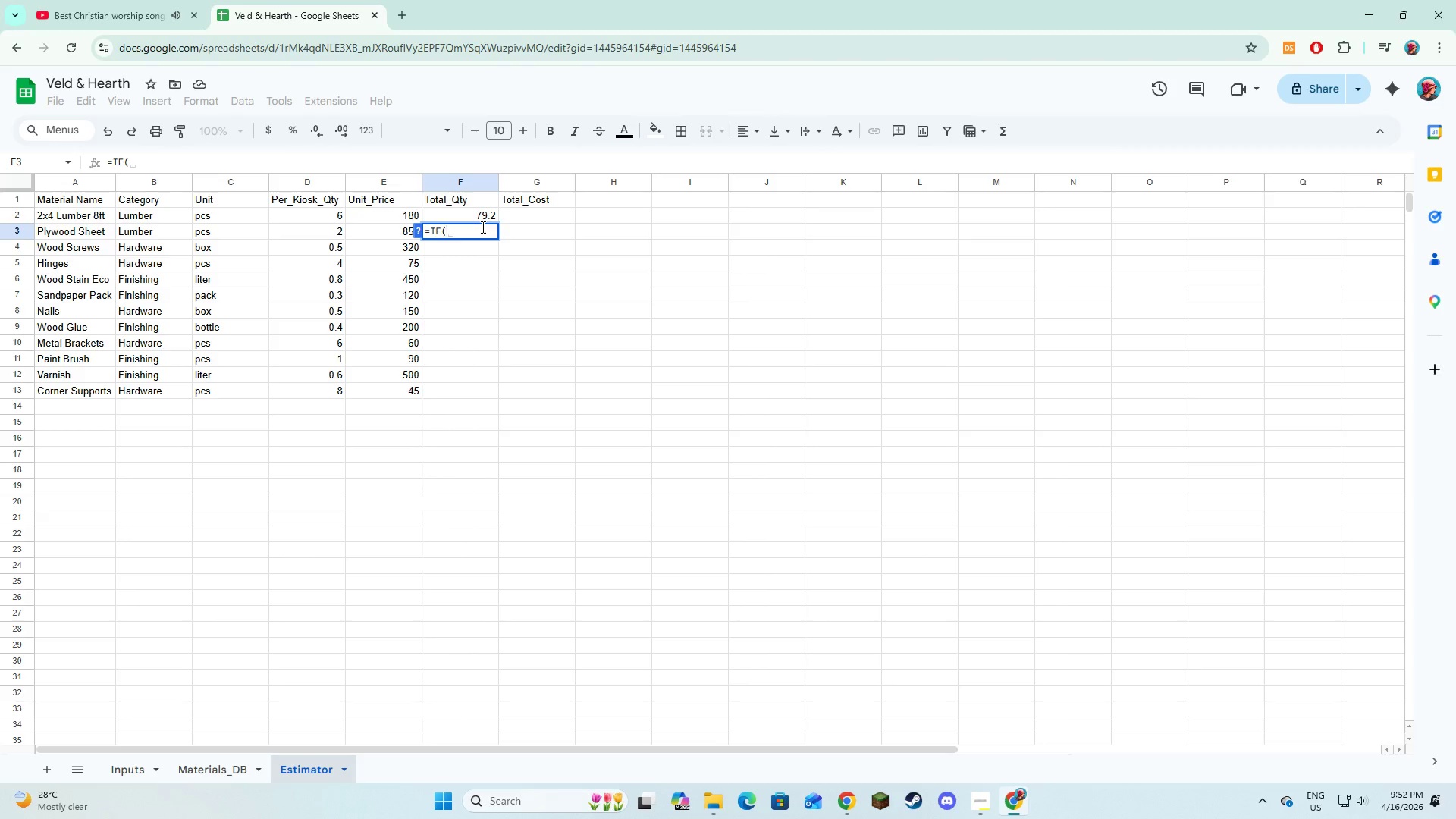 
left_click([337, 233])
 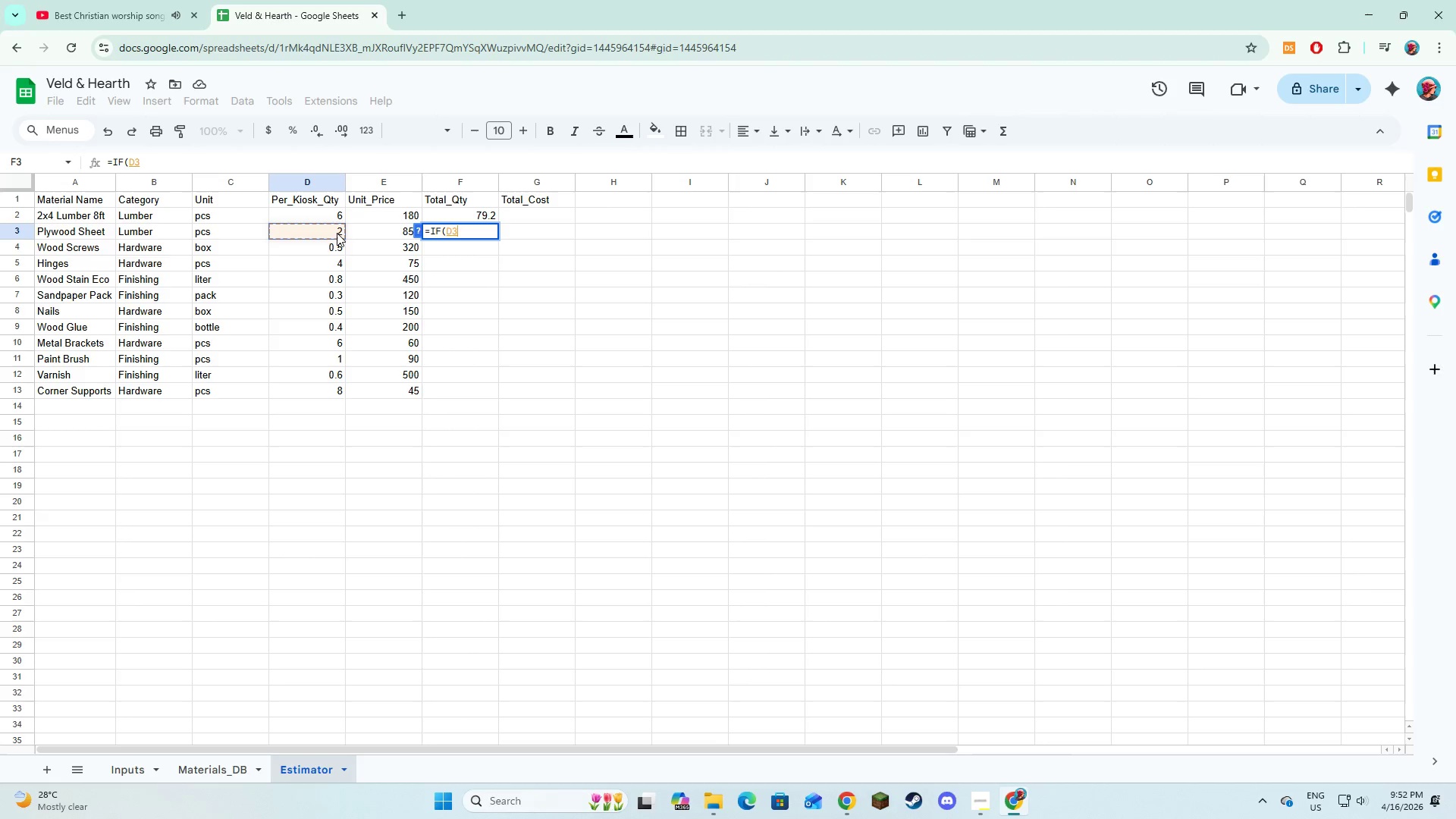 
key(Equal)
 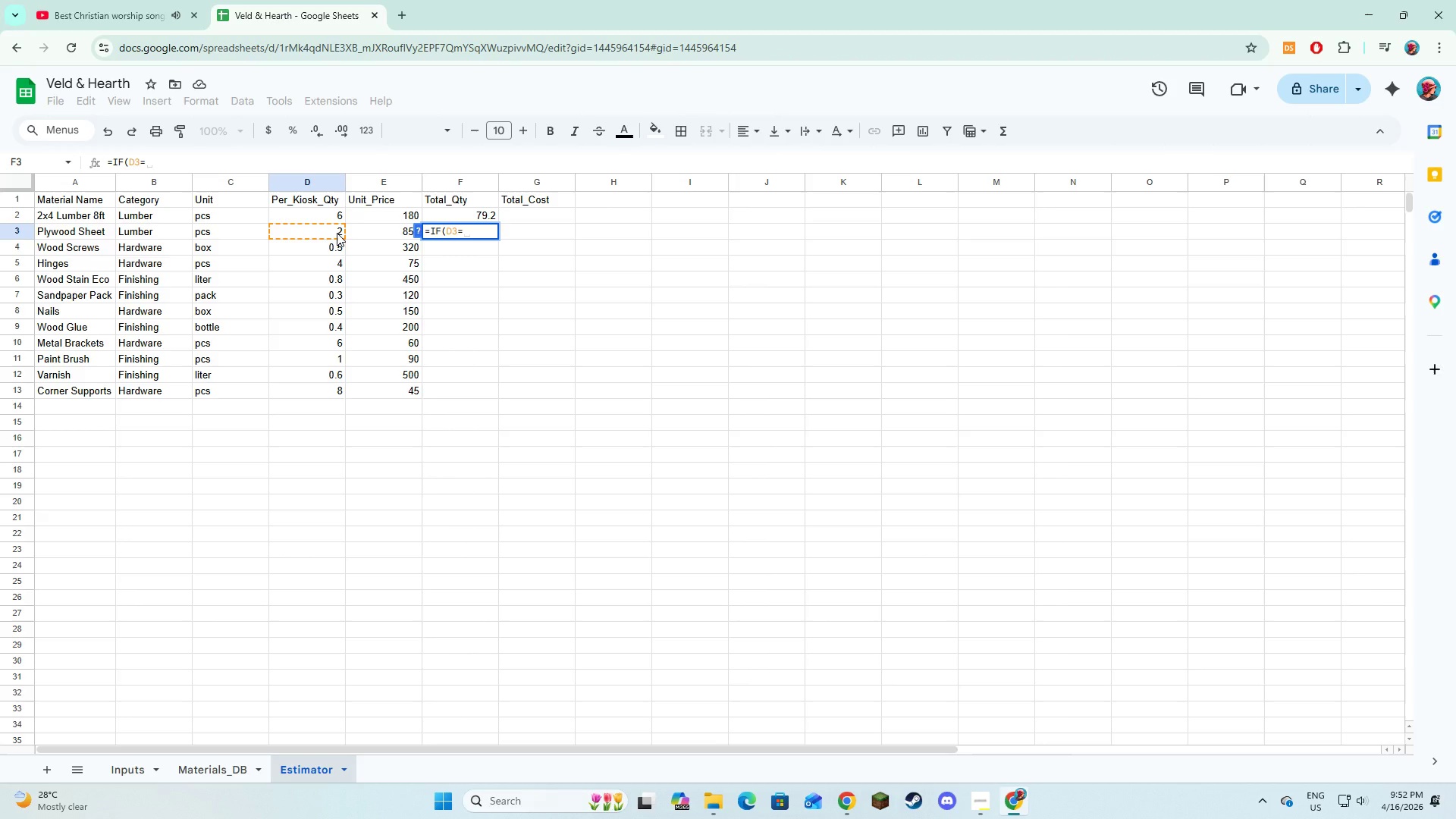 
key(Shift+Quote)
 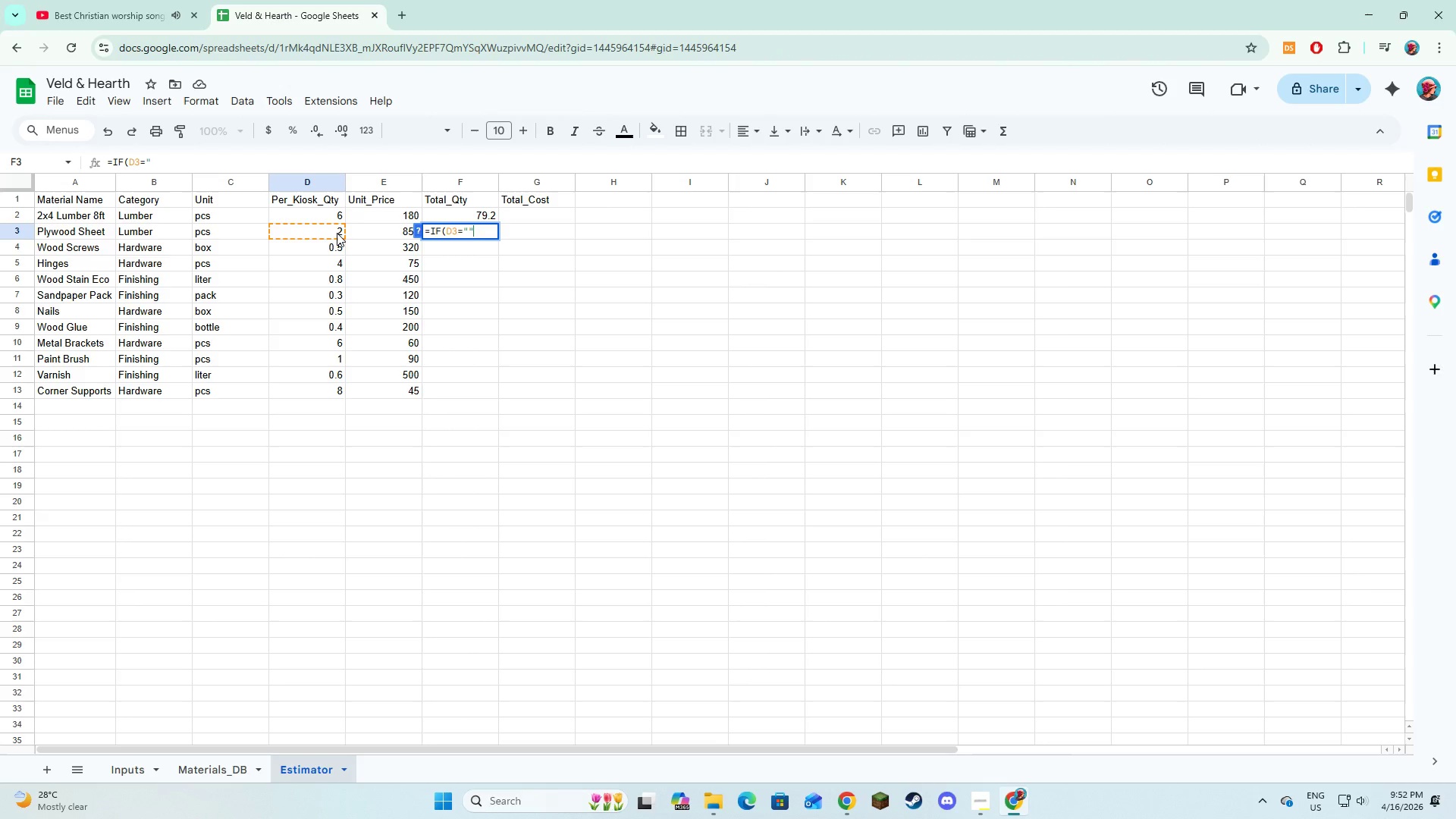 
key(Shift+Quote)
 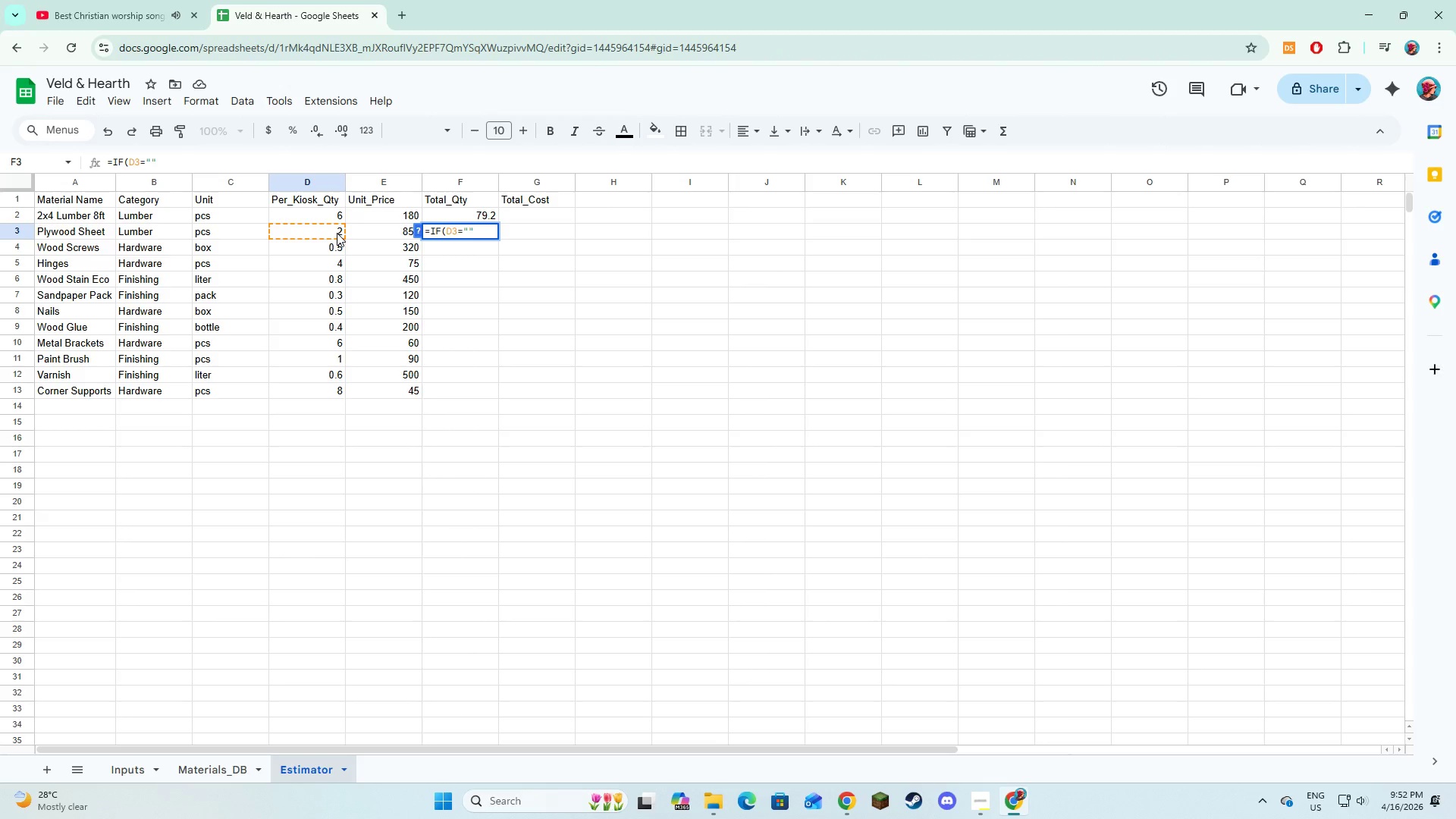 
key(Comma)
 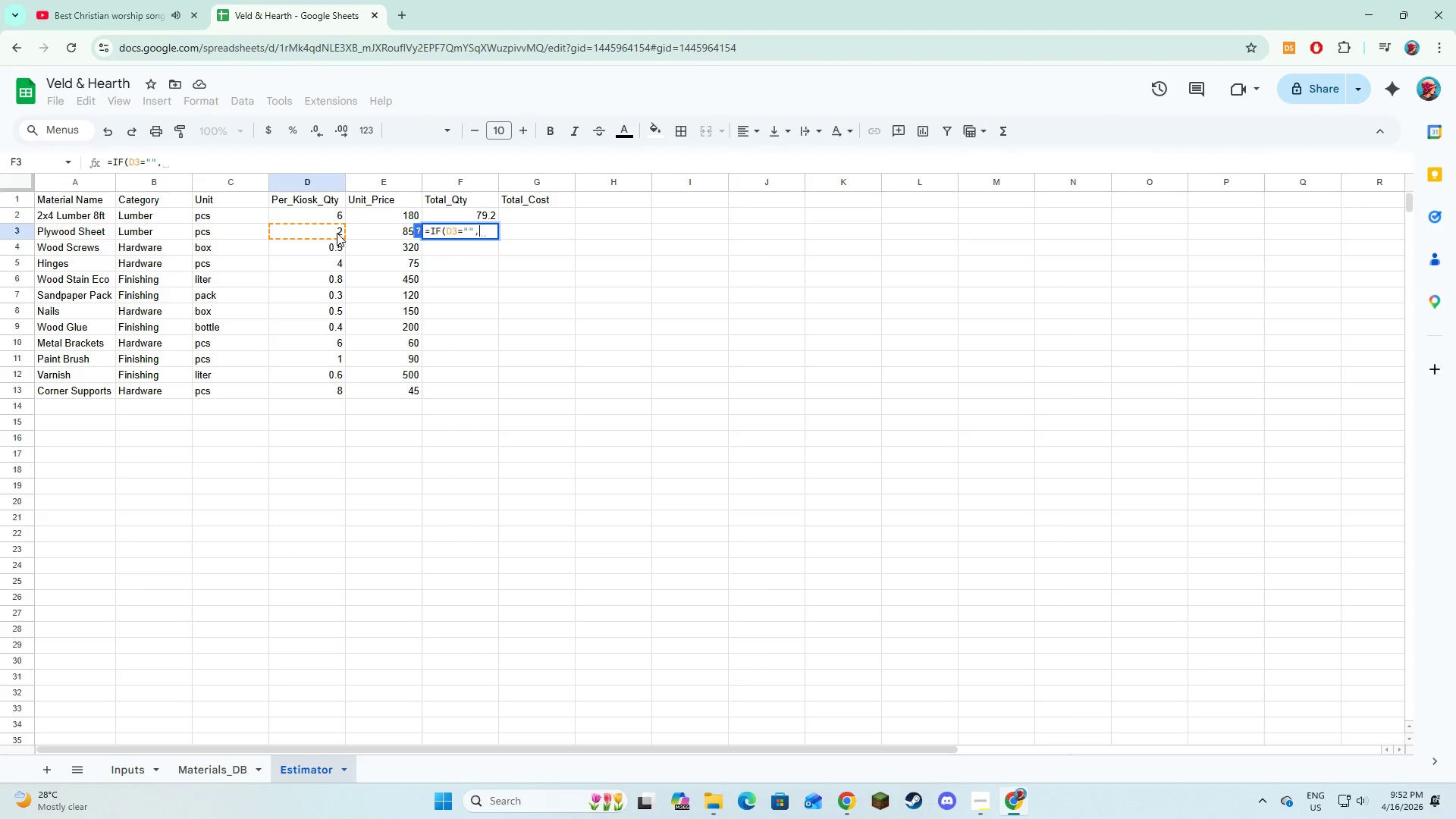 
key(Shift+Quote)
 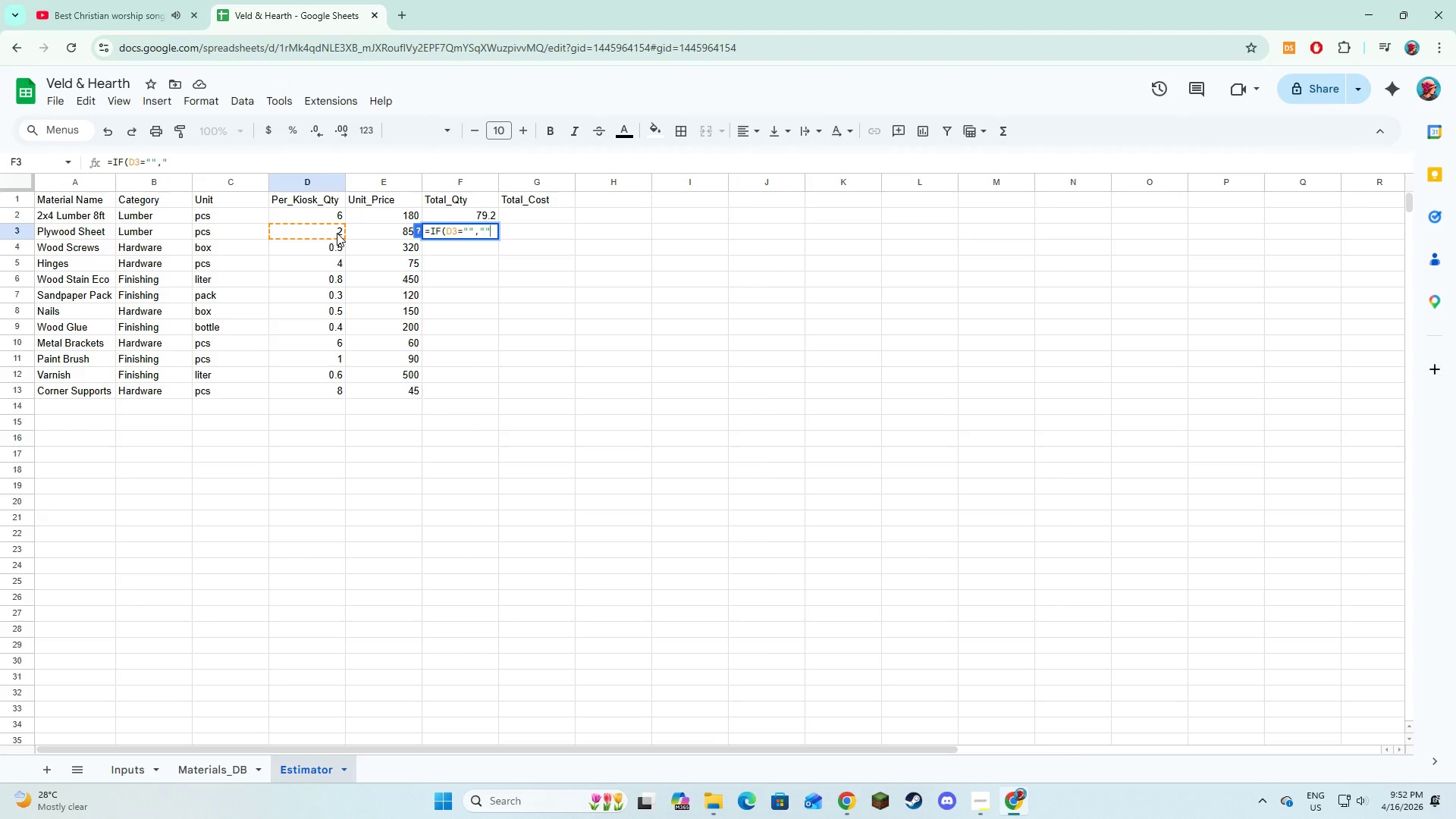 
key(Shift+Quote)
 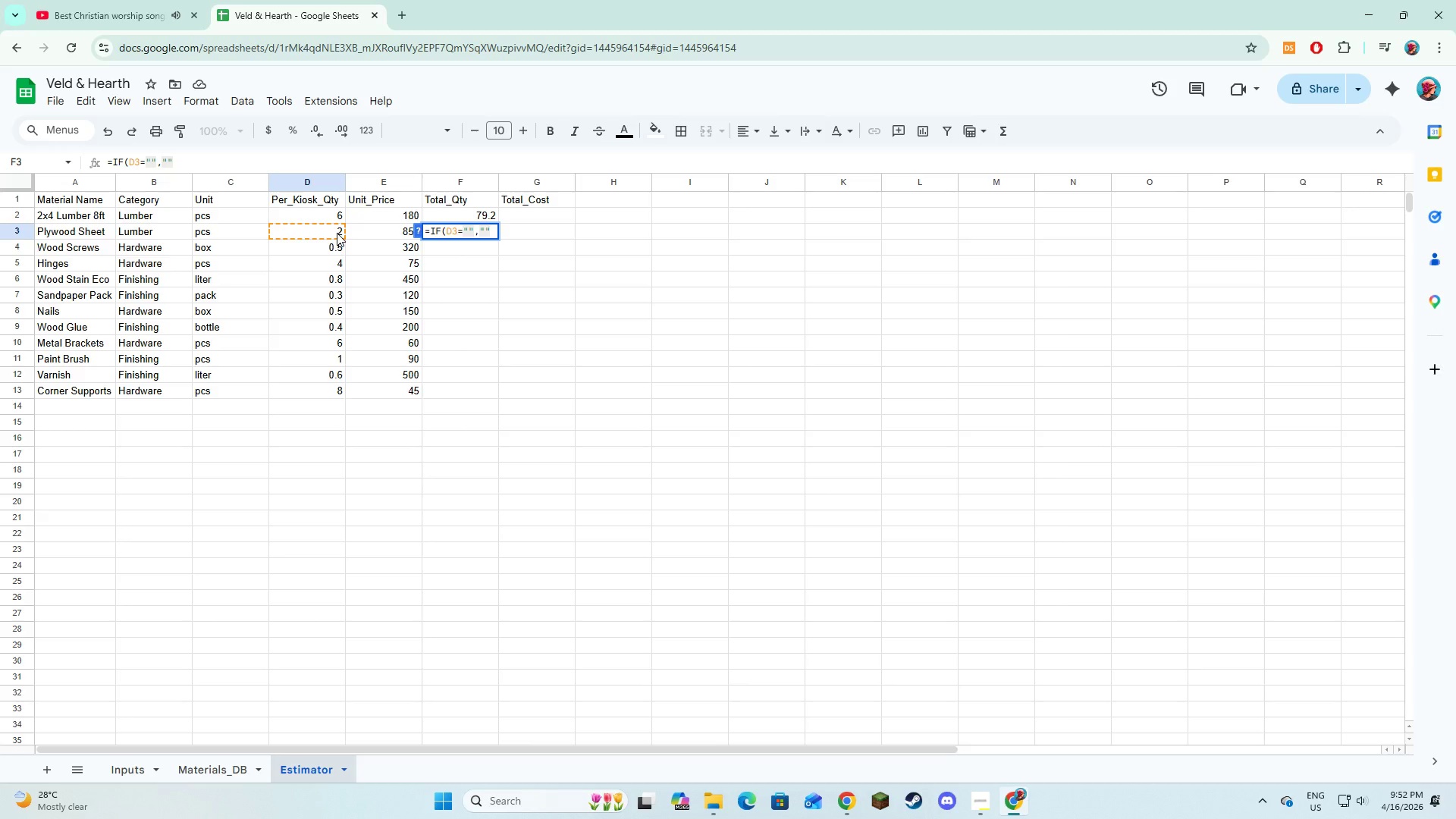 
key(Comma)
 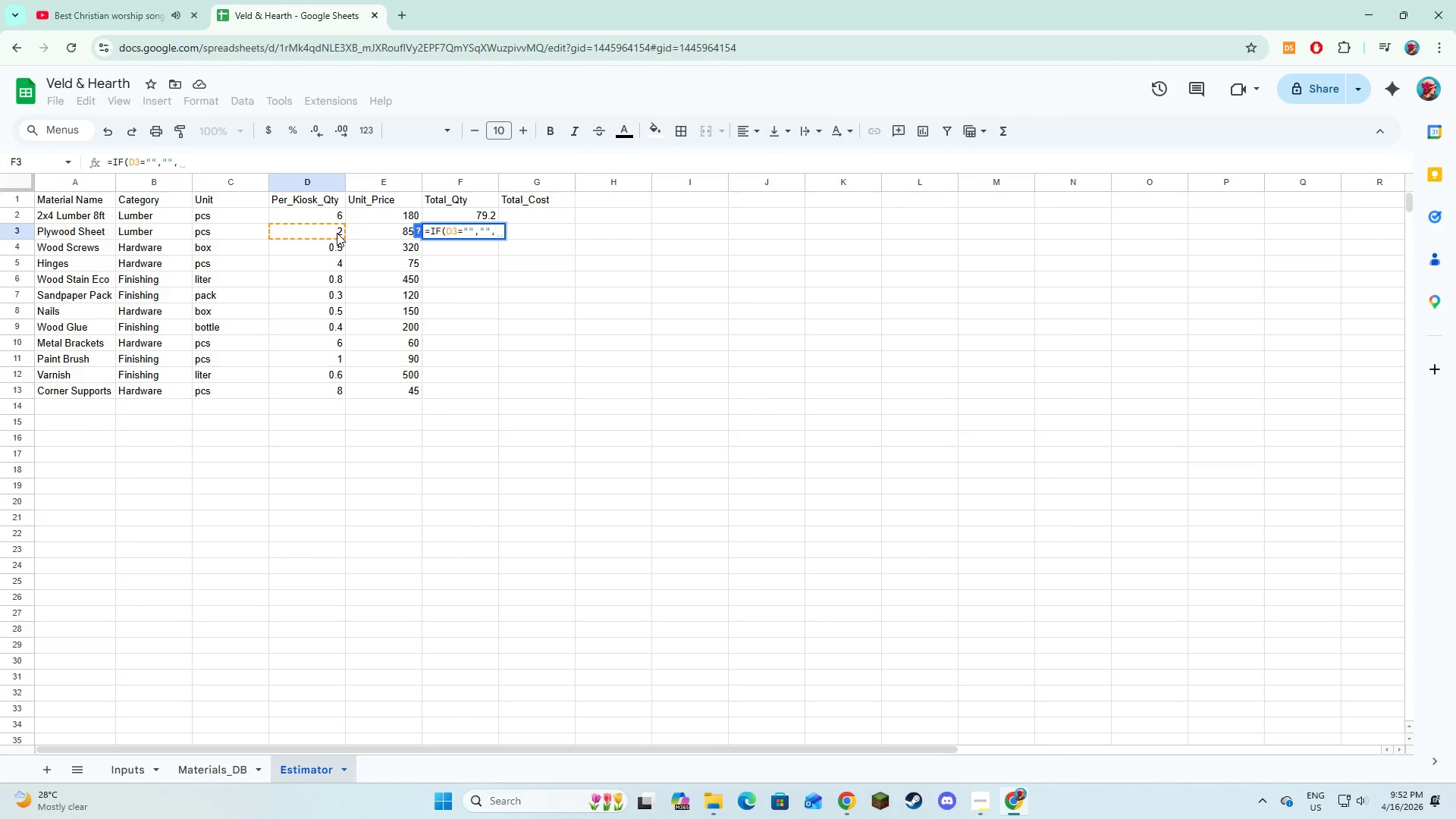 
left_click([337, 233])
 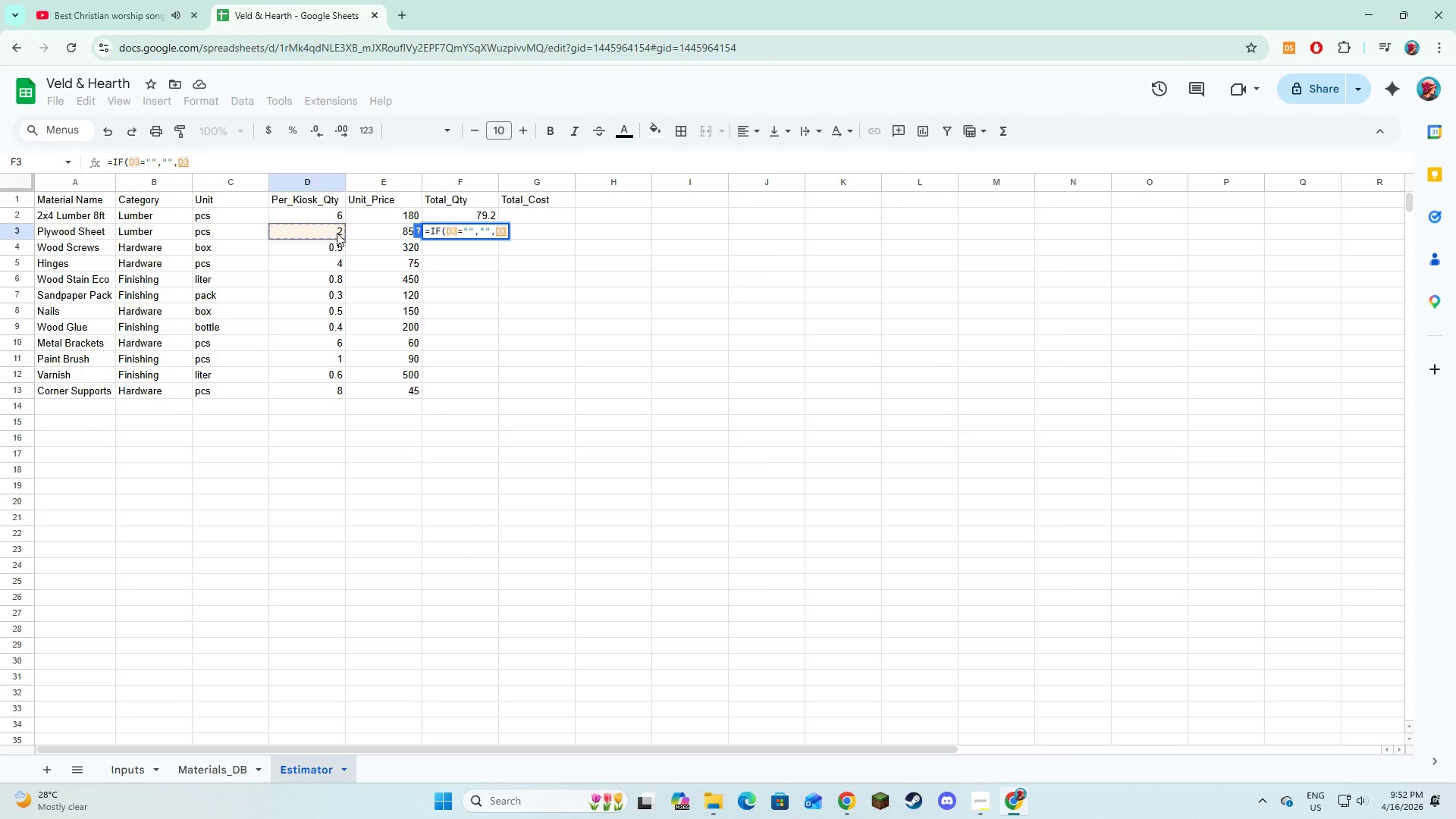 
key(Shift+8)
 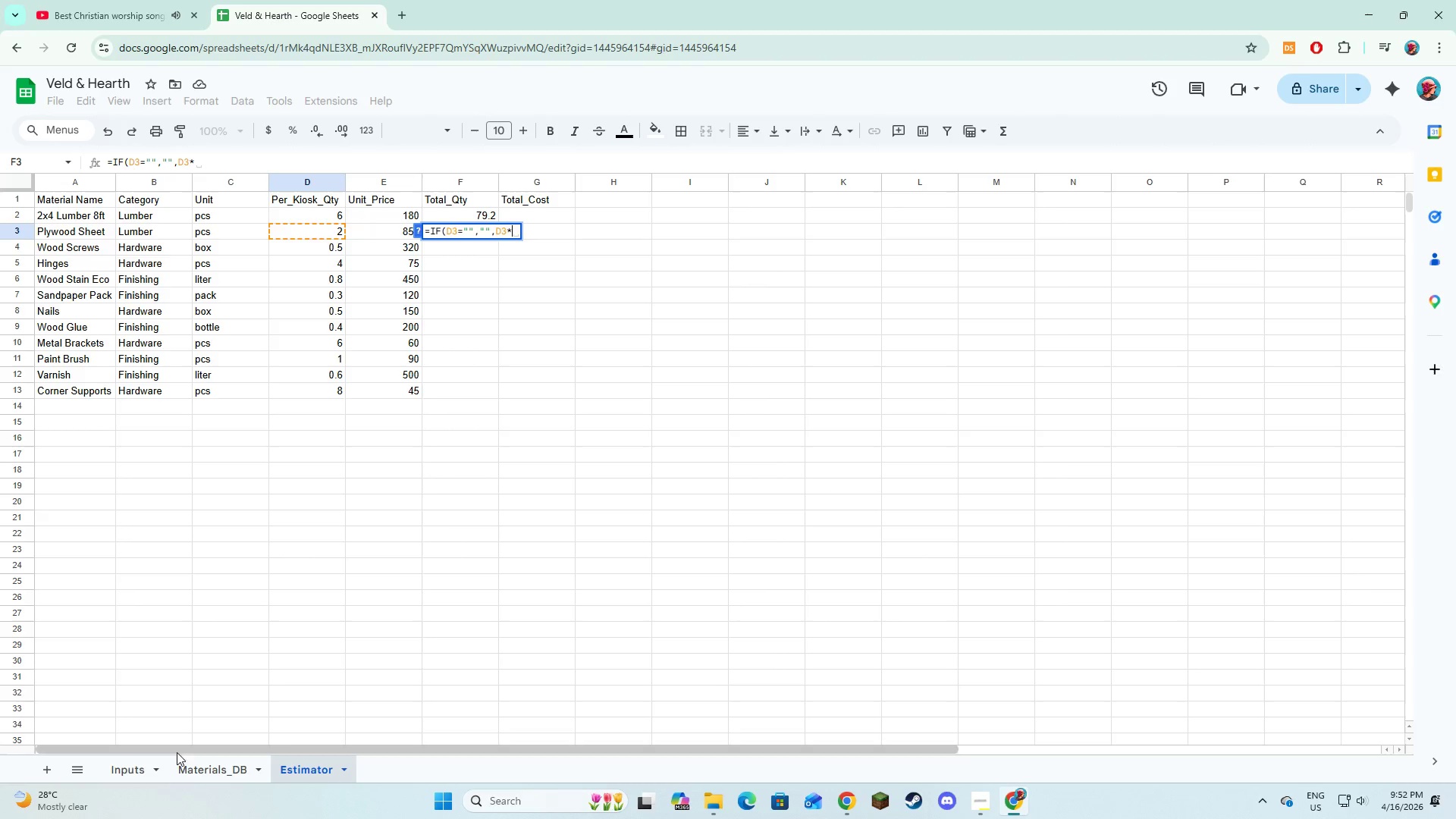 
left_click([107, 779])
 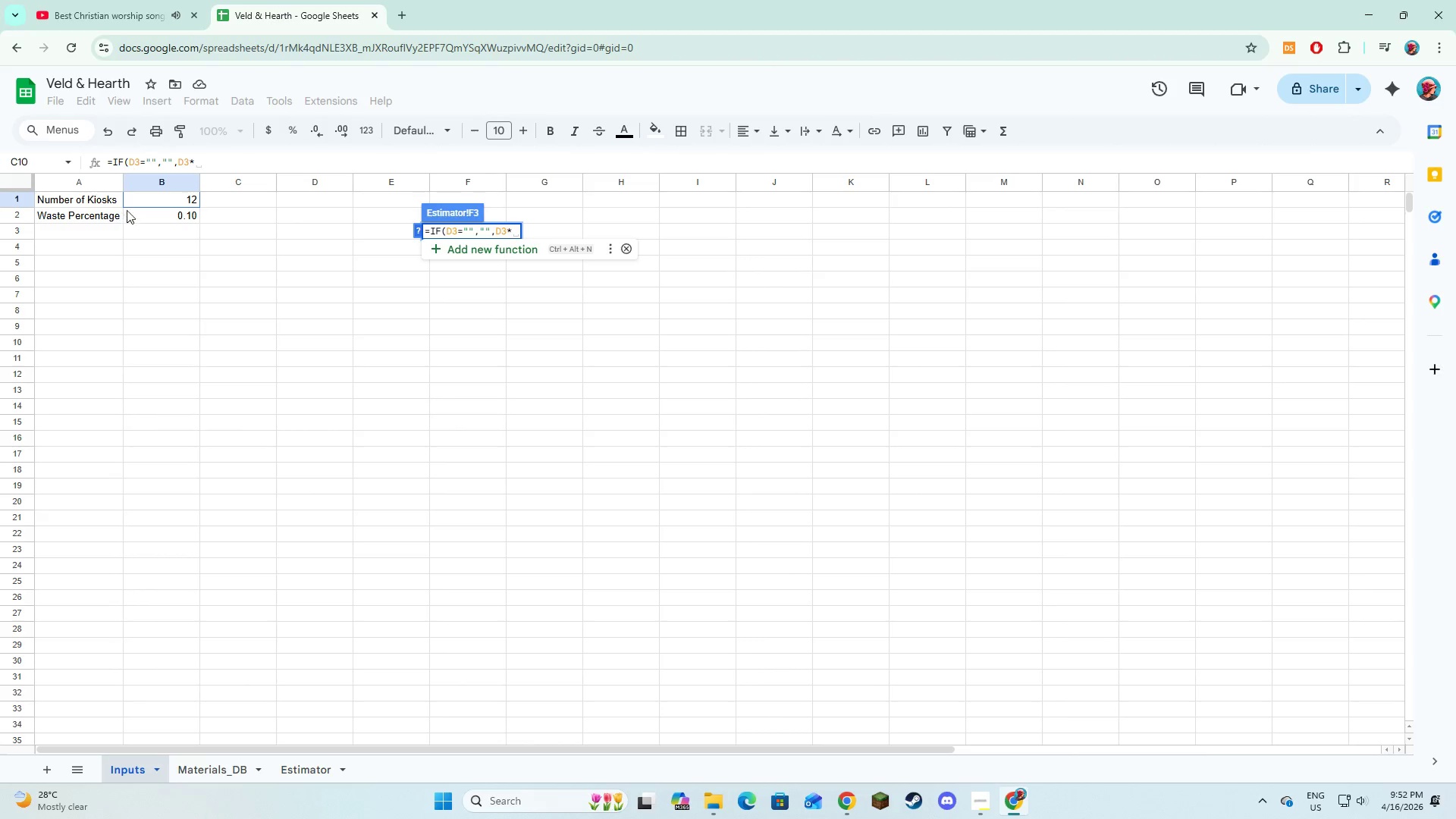 
left_click([133, 203])
 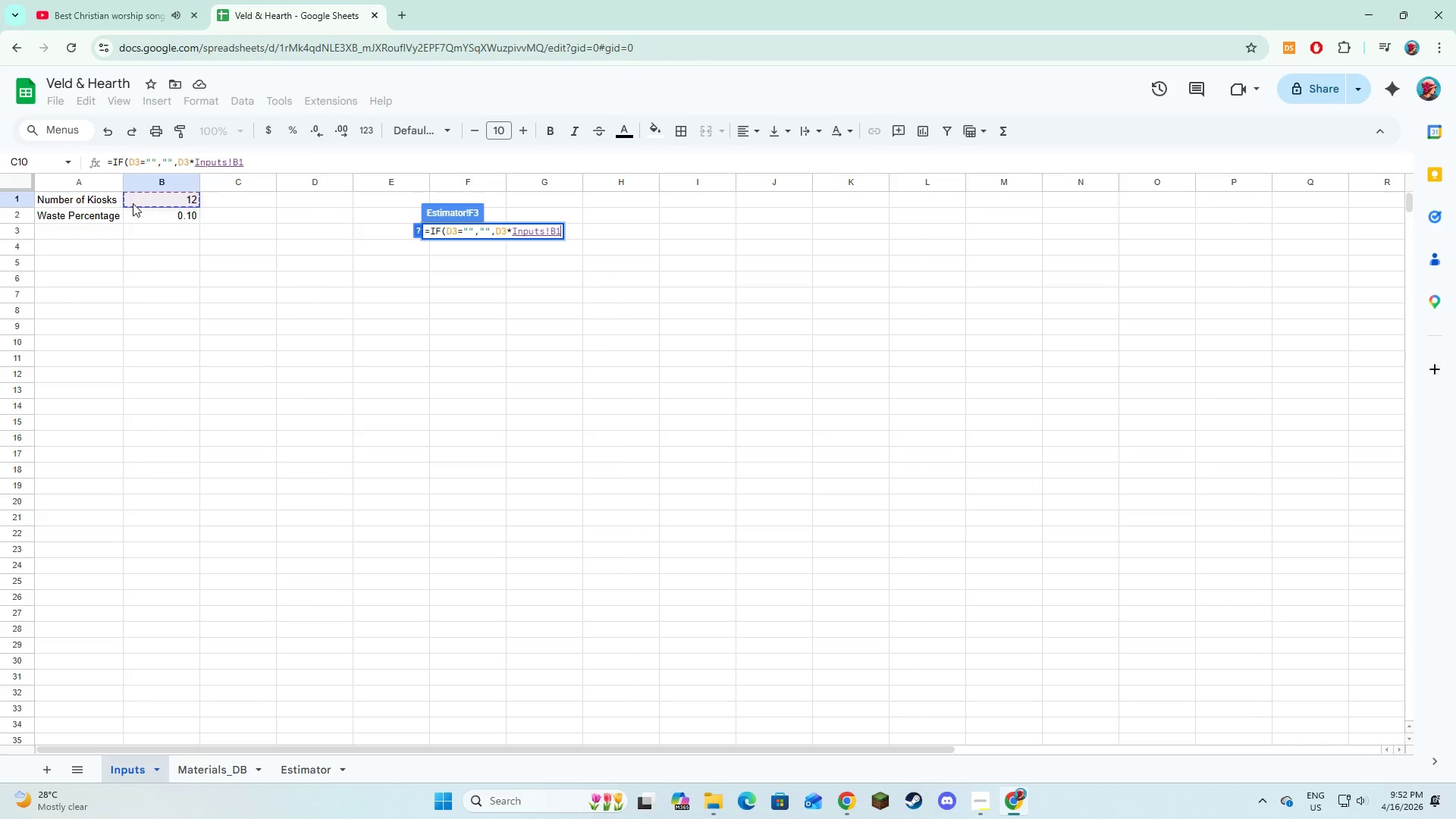 
type(*(1+)
 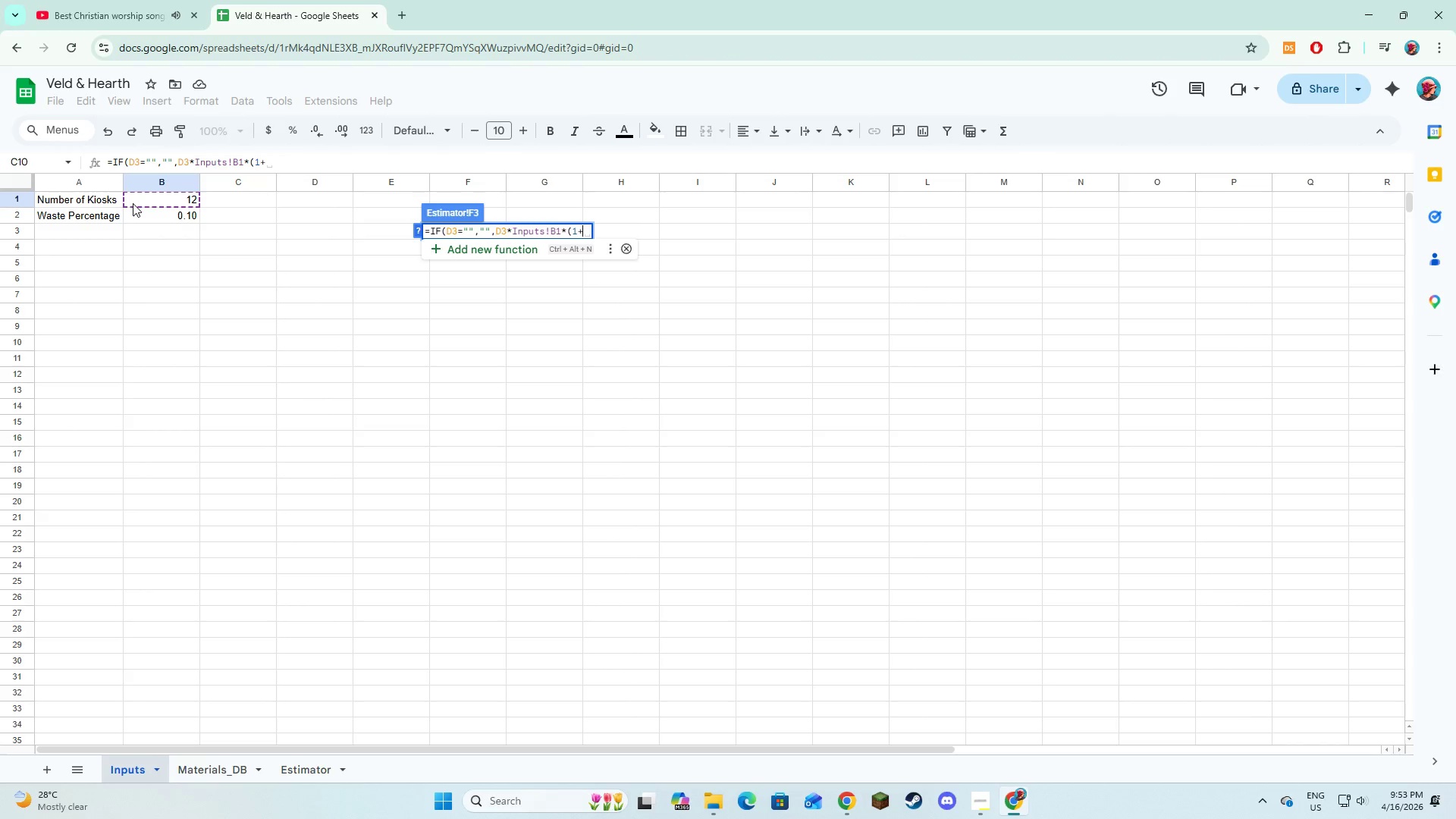 
wait(6.33)
 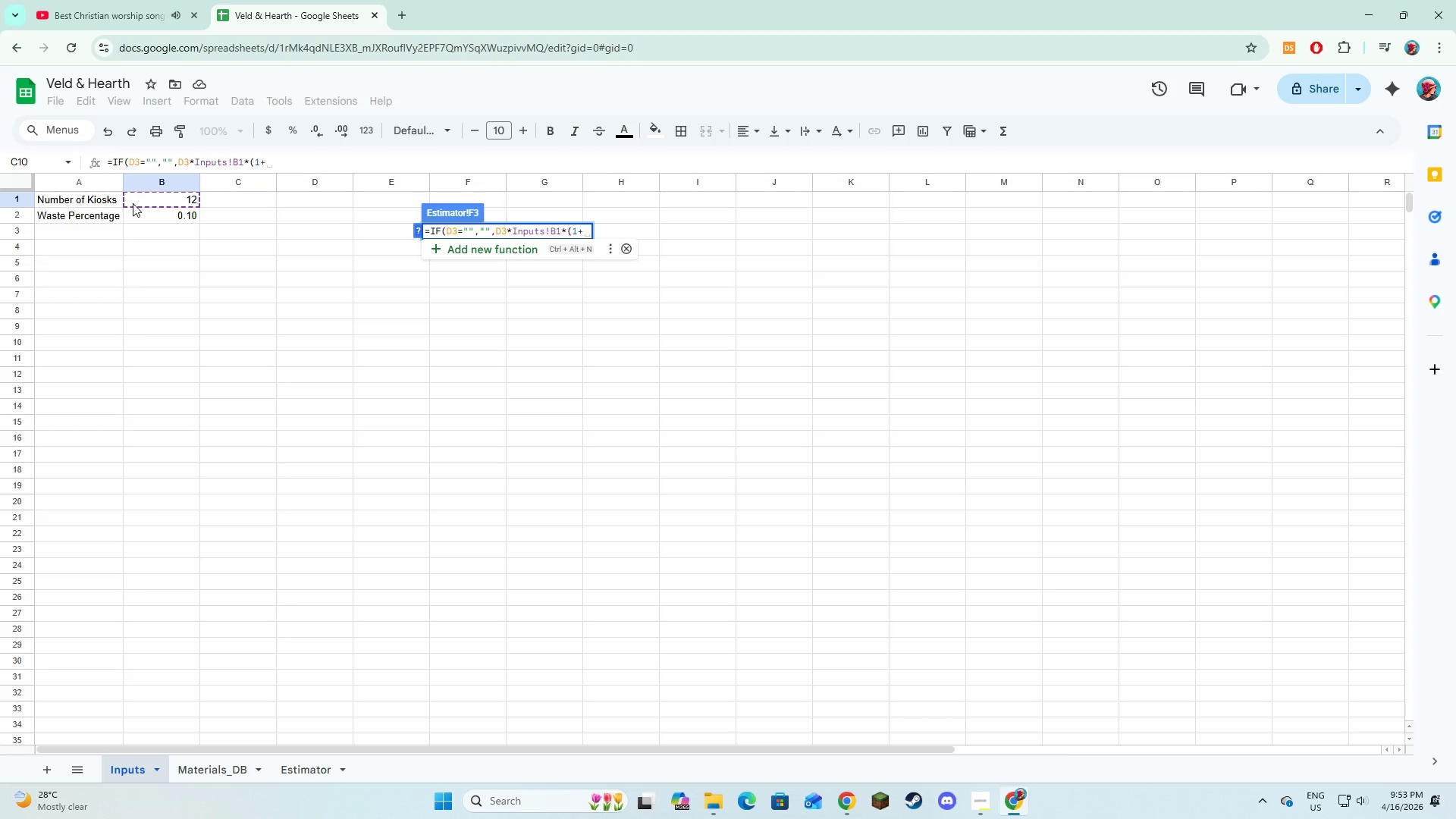 
left_click([144, 216])
 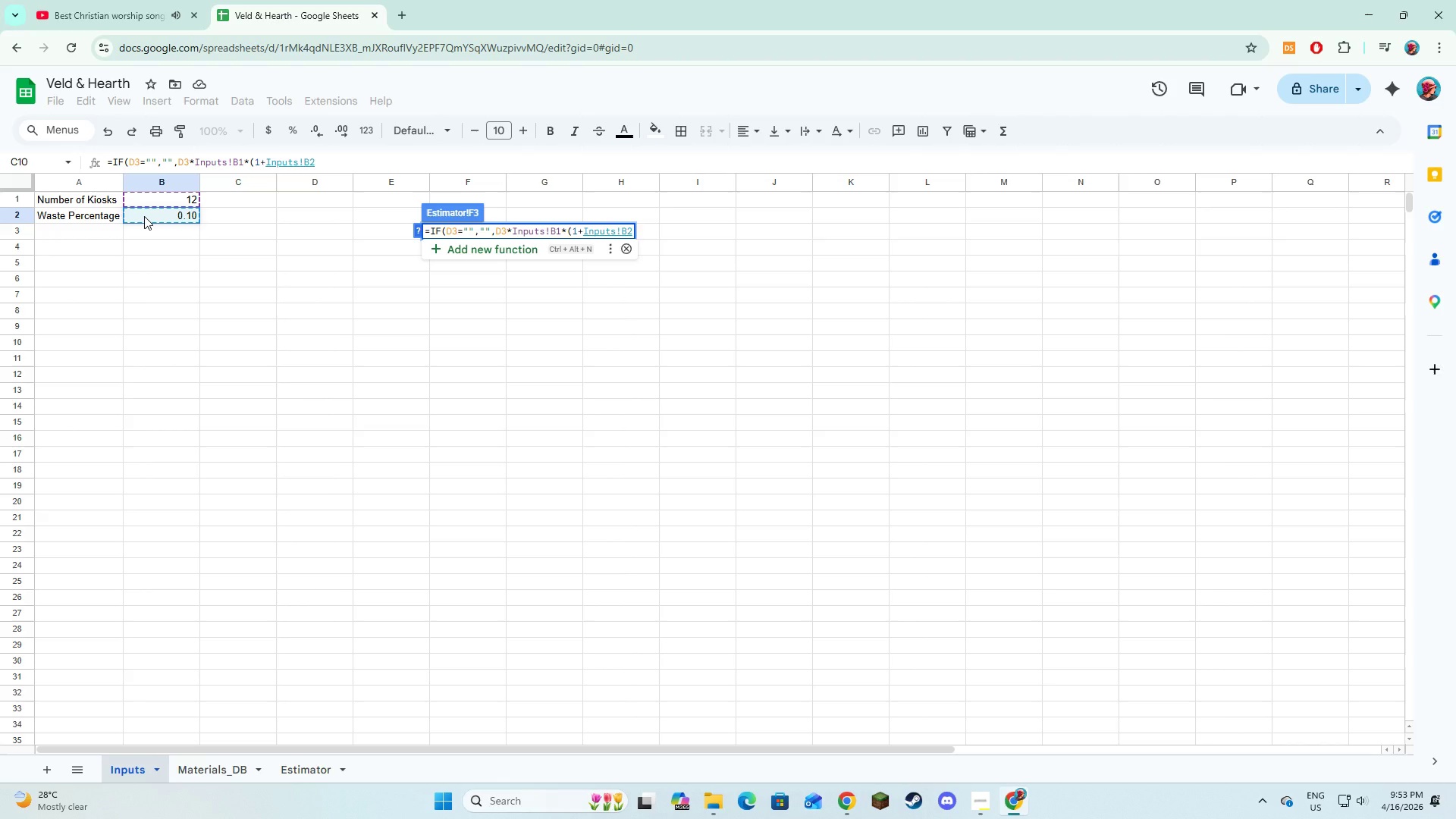 
type()))
 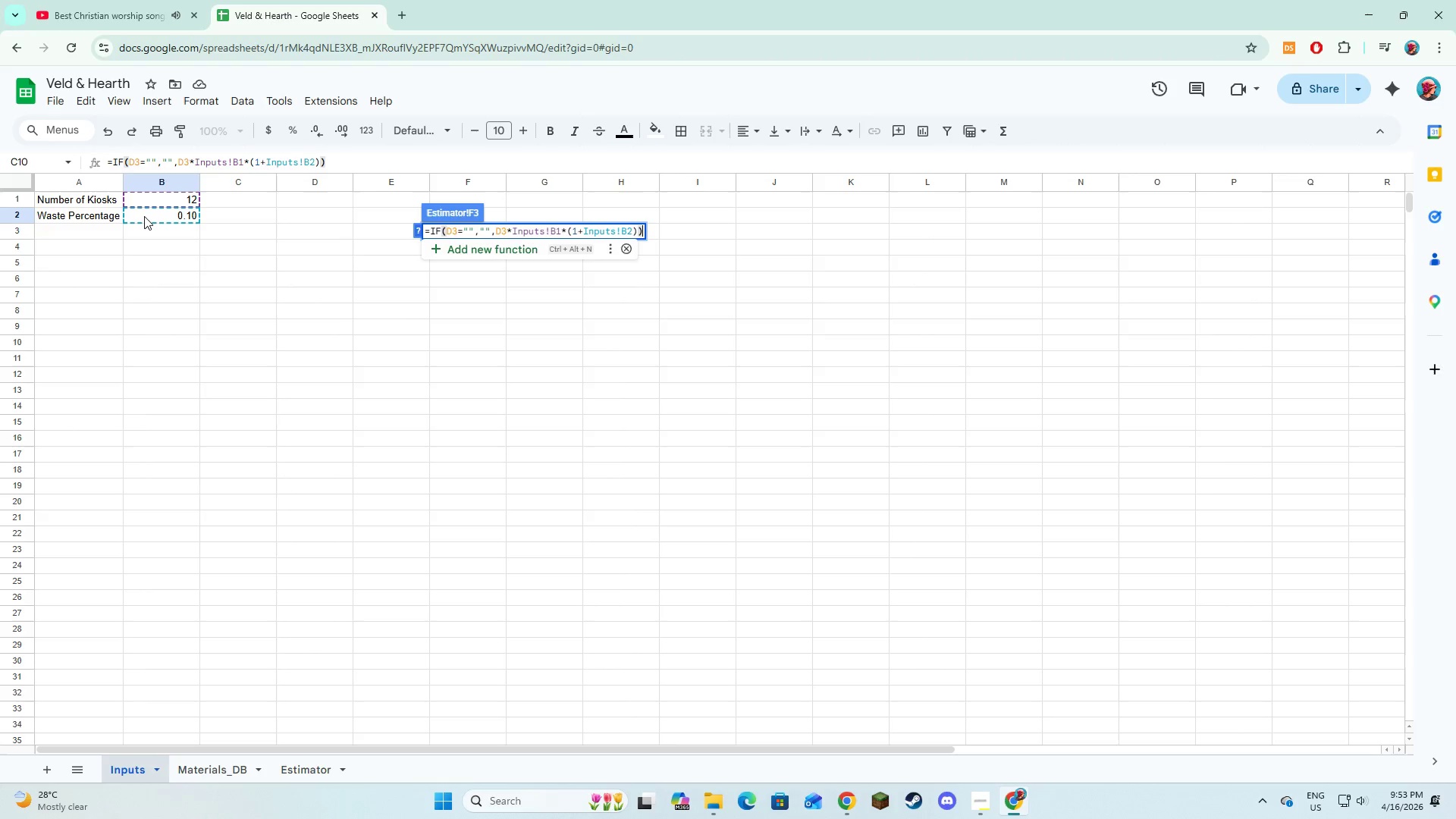 
key(Enter)
 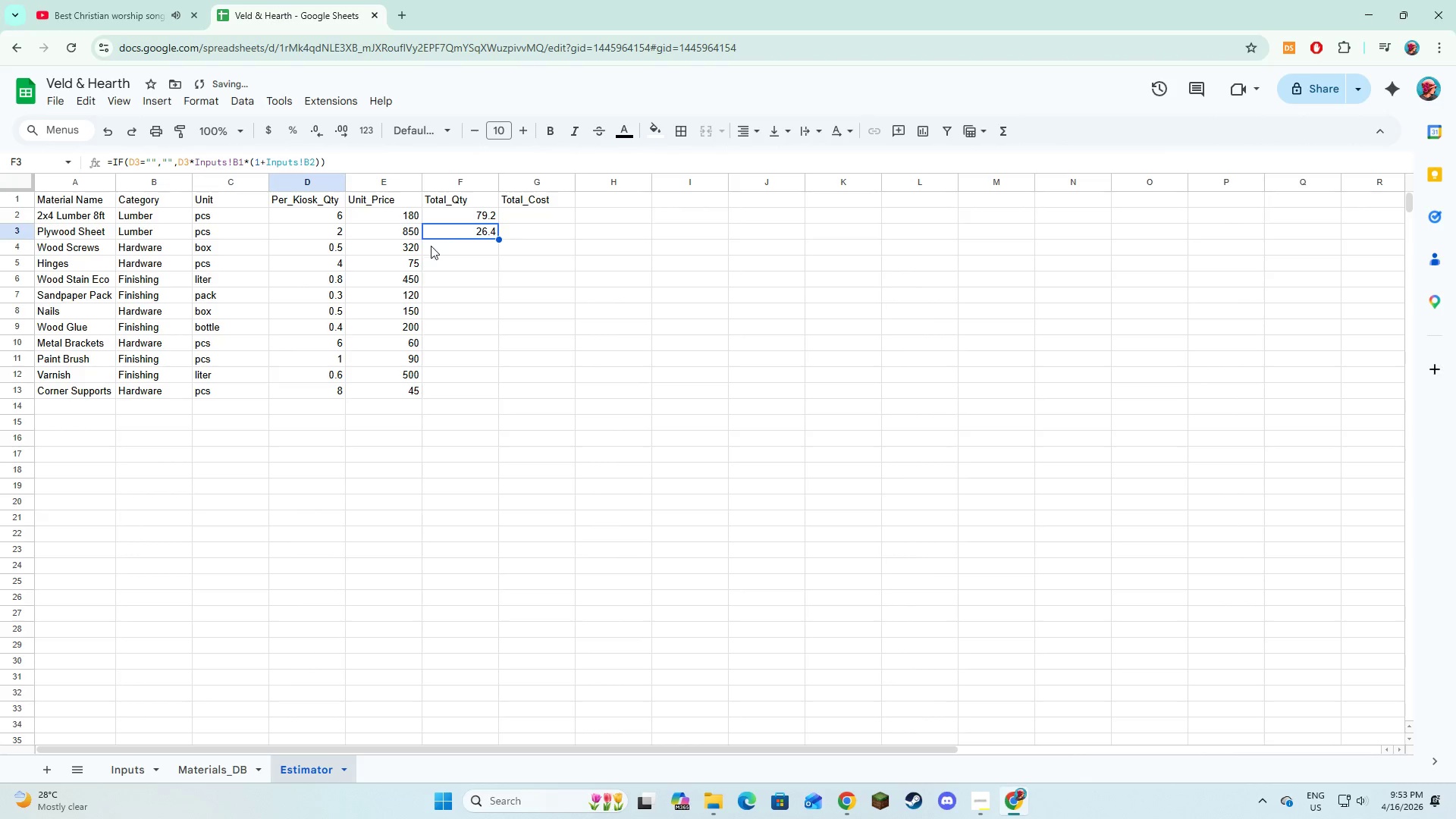 
double_click([431, 250])
 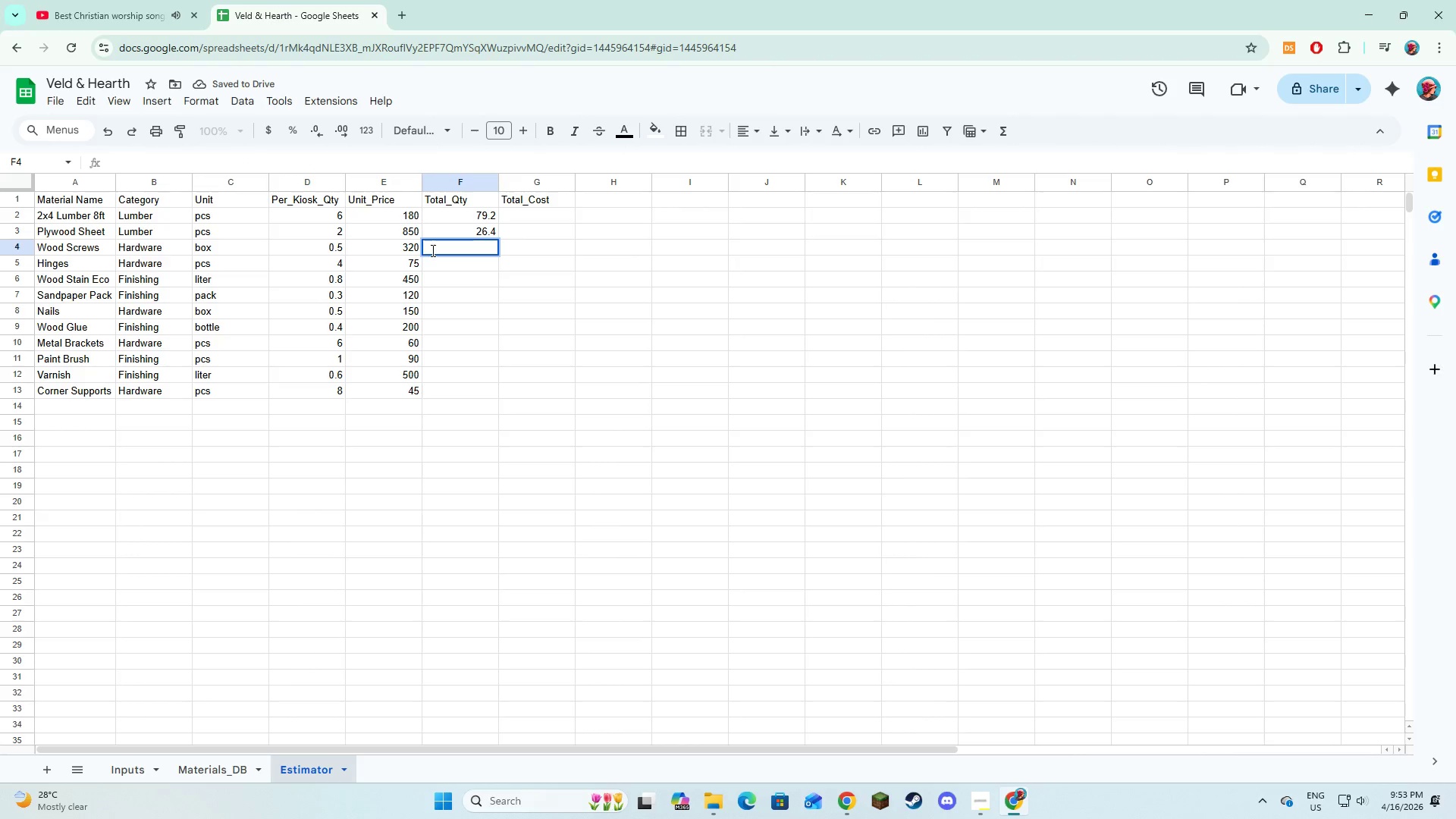 
key(Equal)
 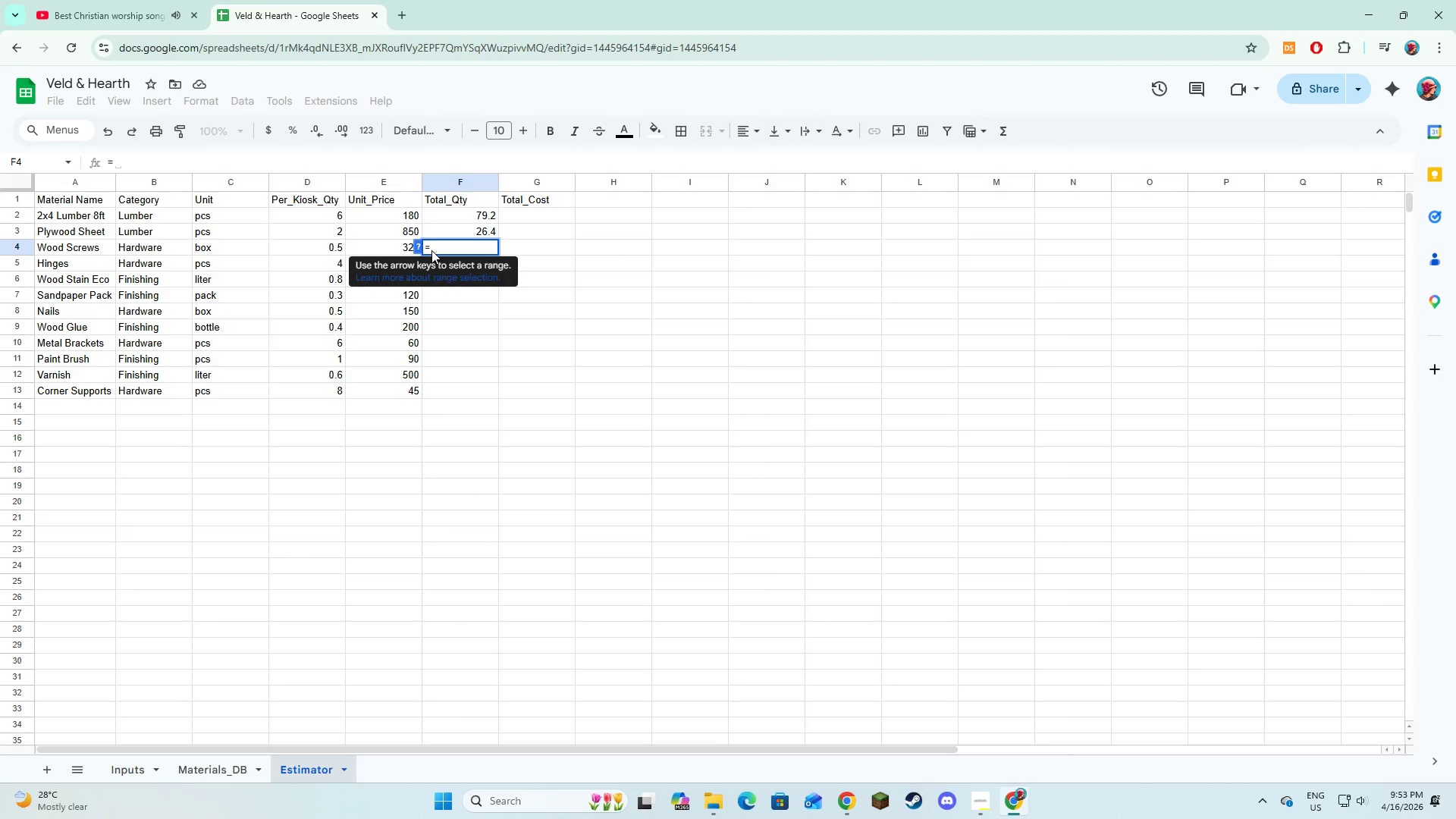 
type(if()
 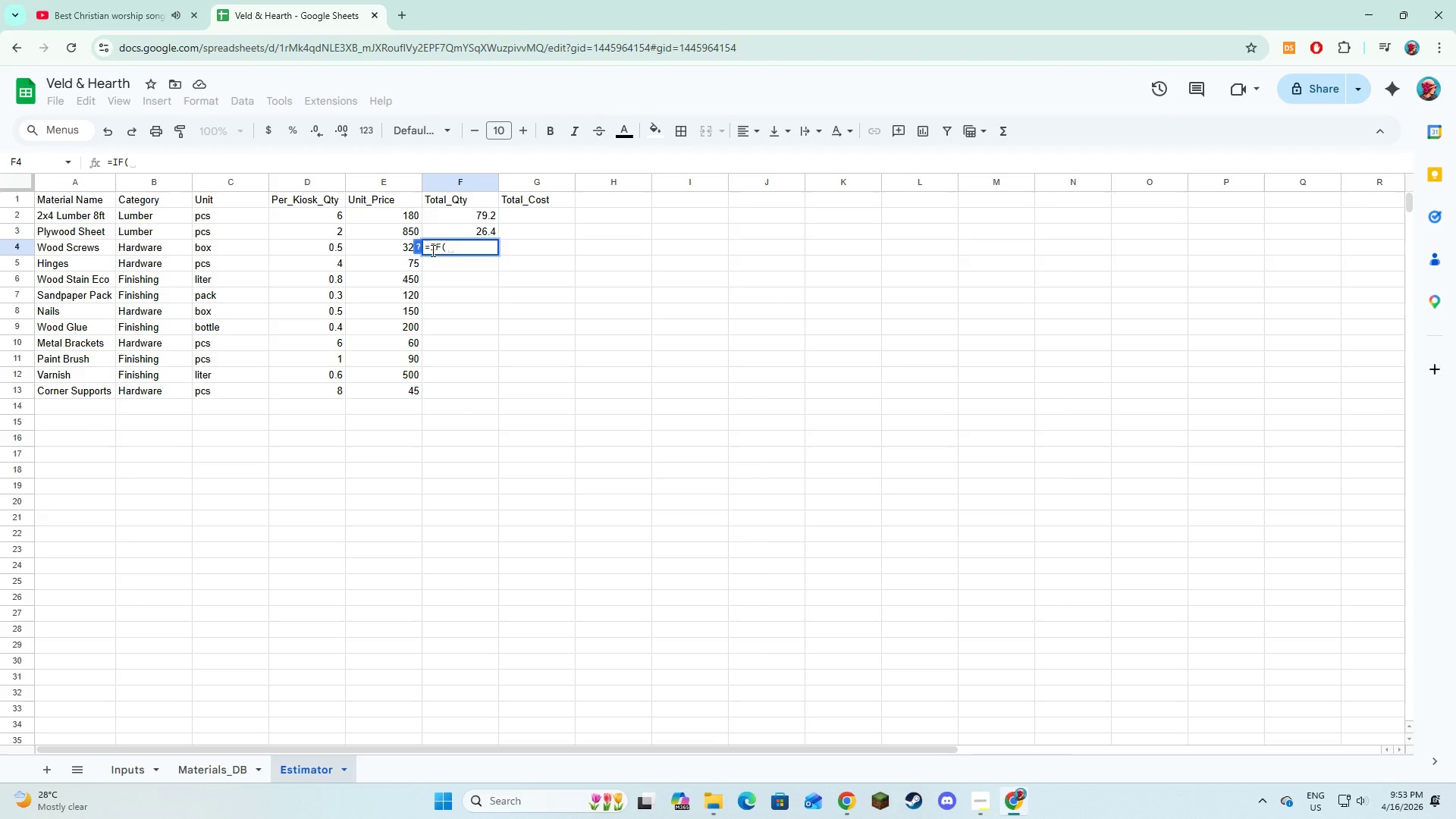 
left_click([326, 251])
 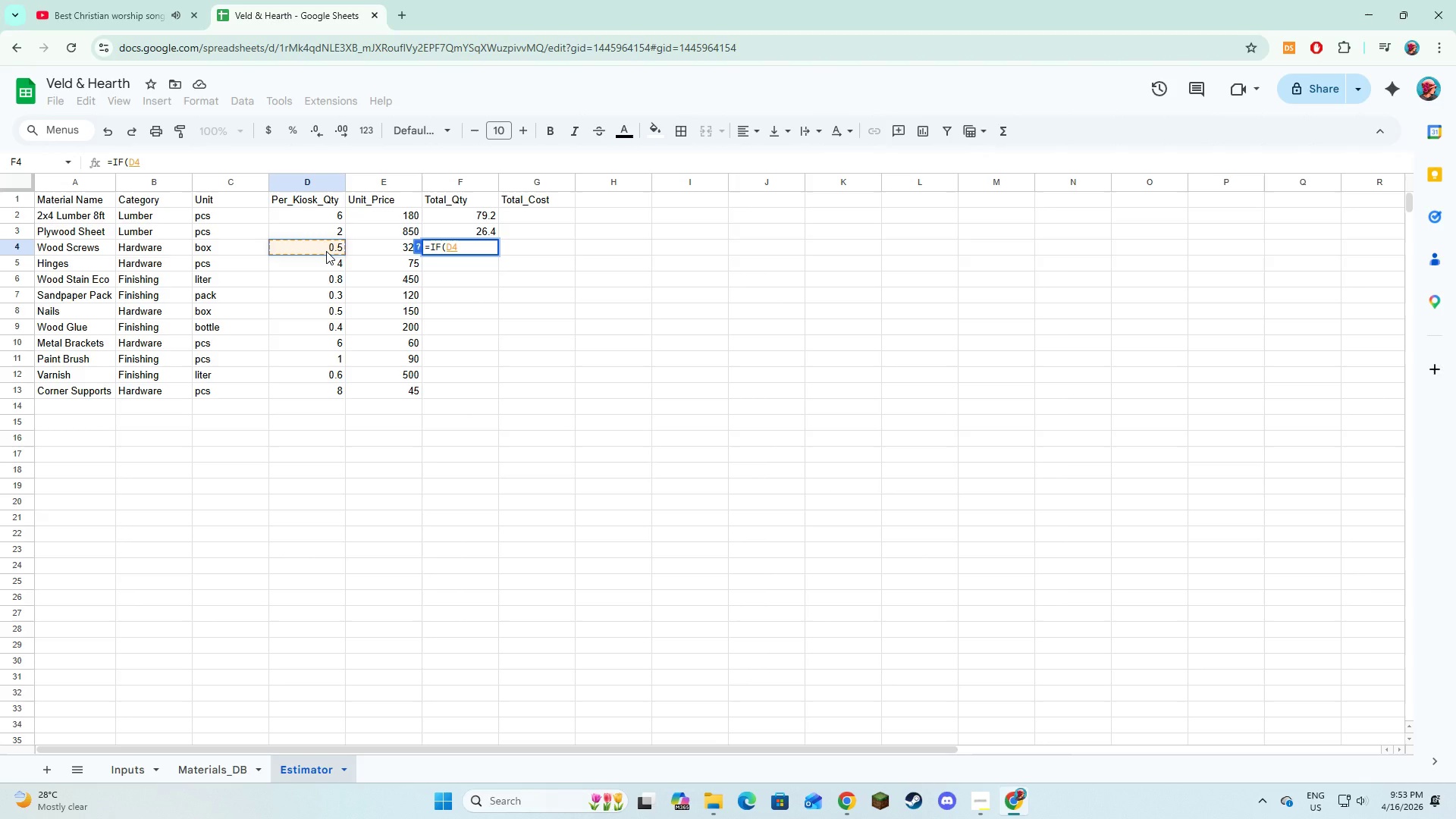 
key(Equal)
 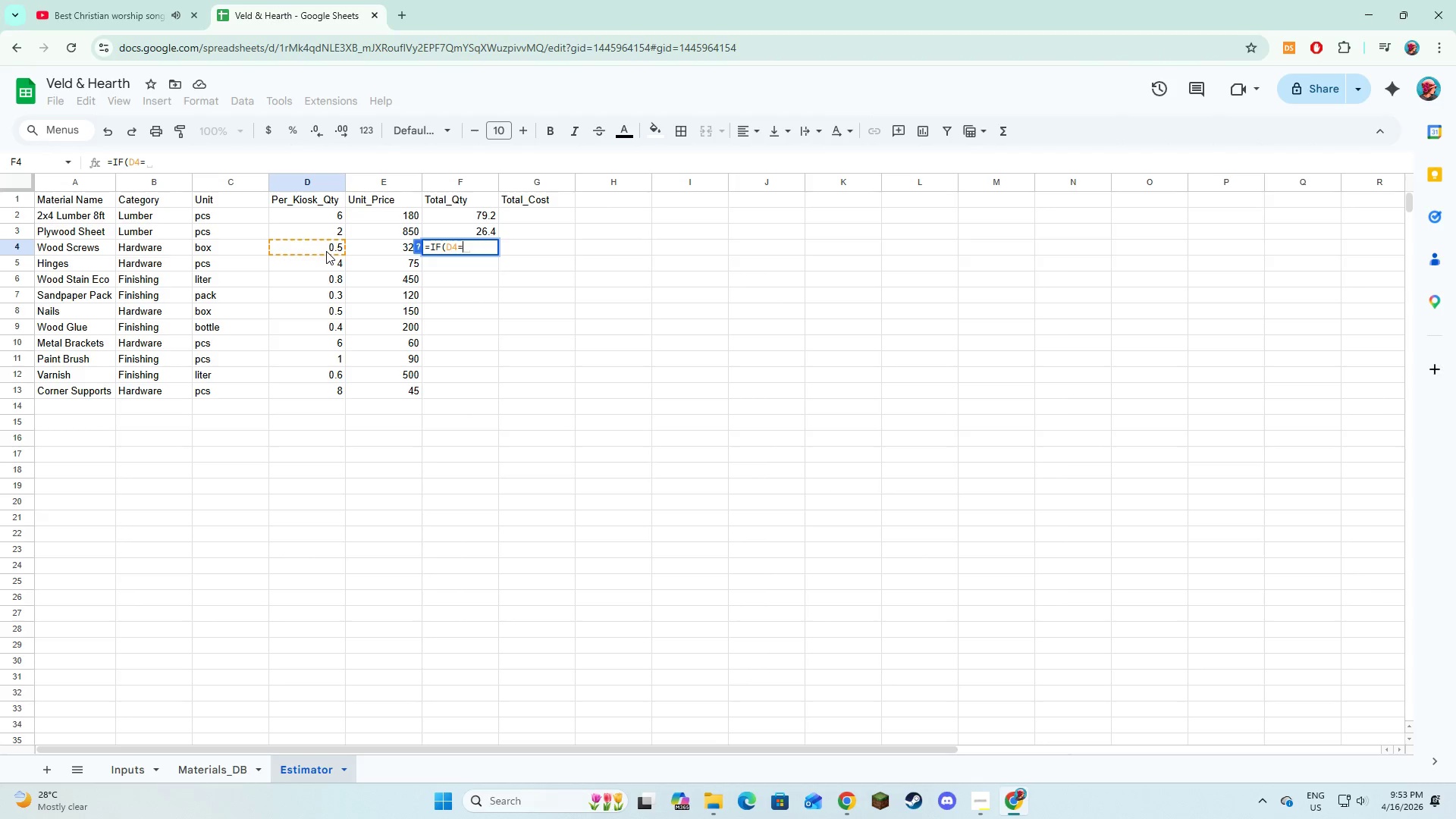 
key(Shift+Quote)
 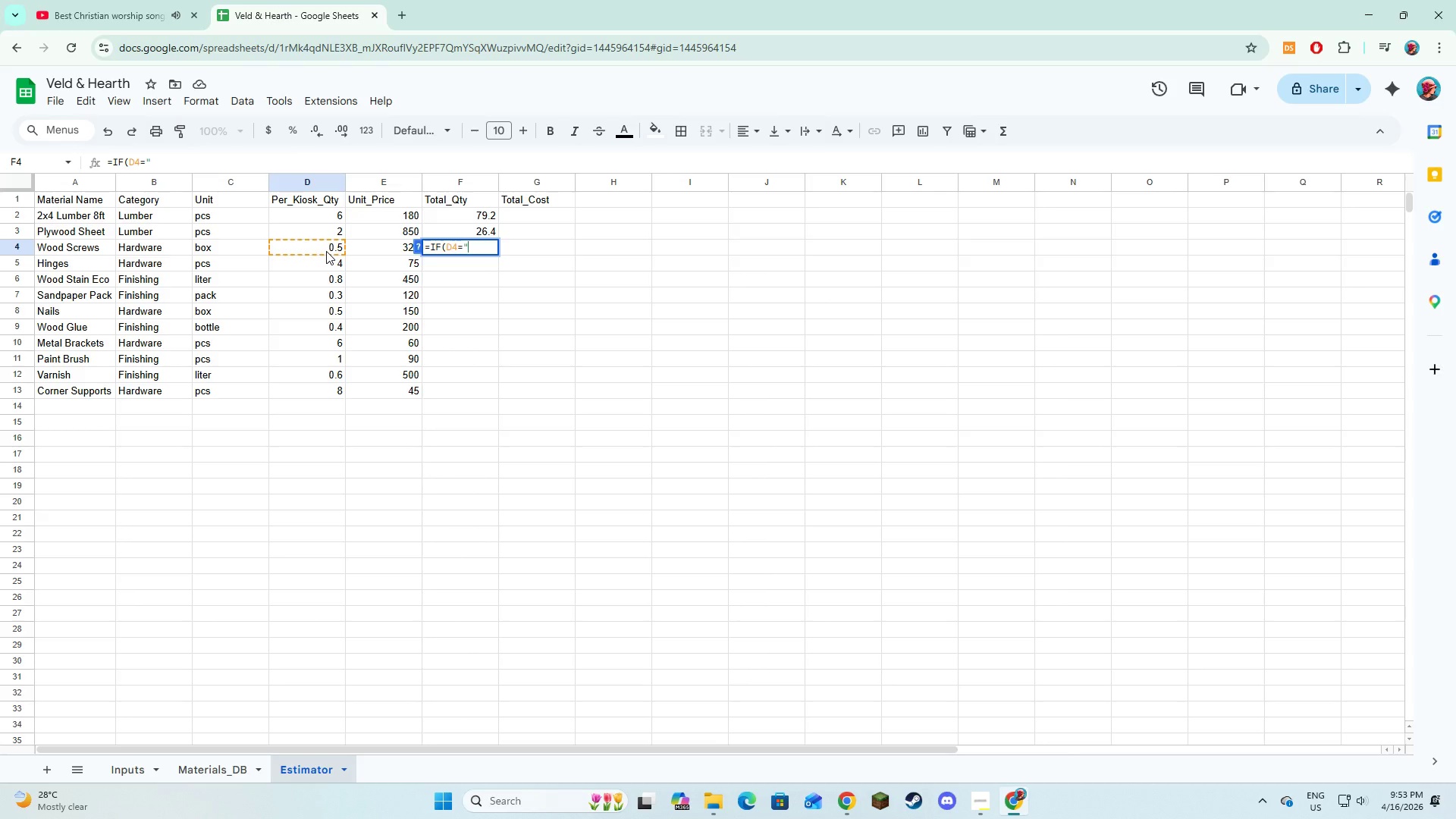 
key(Quote)
 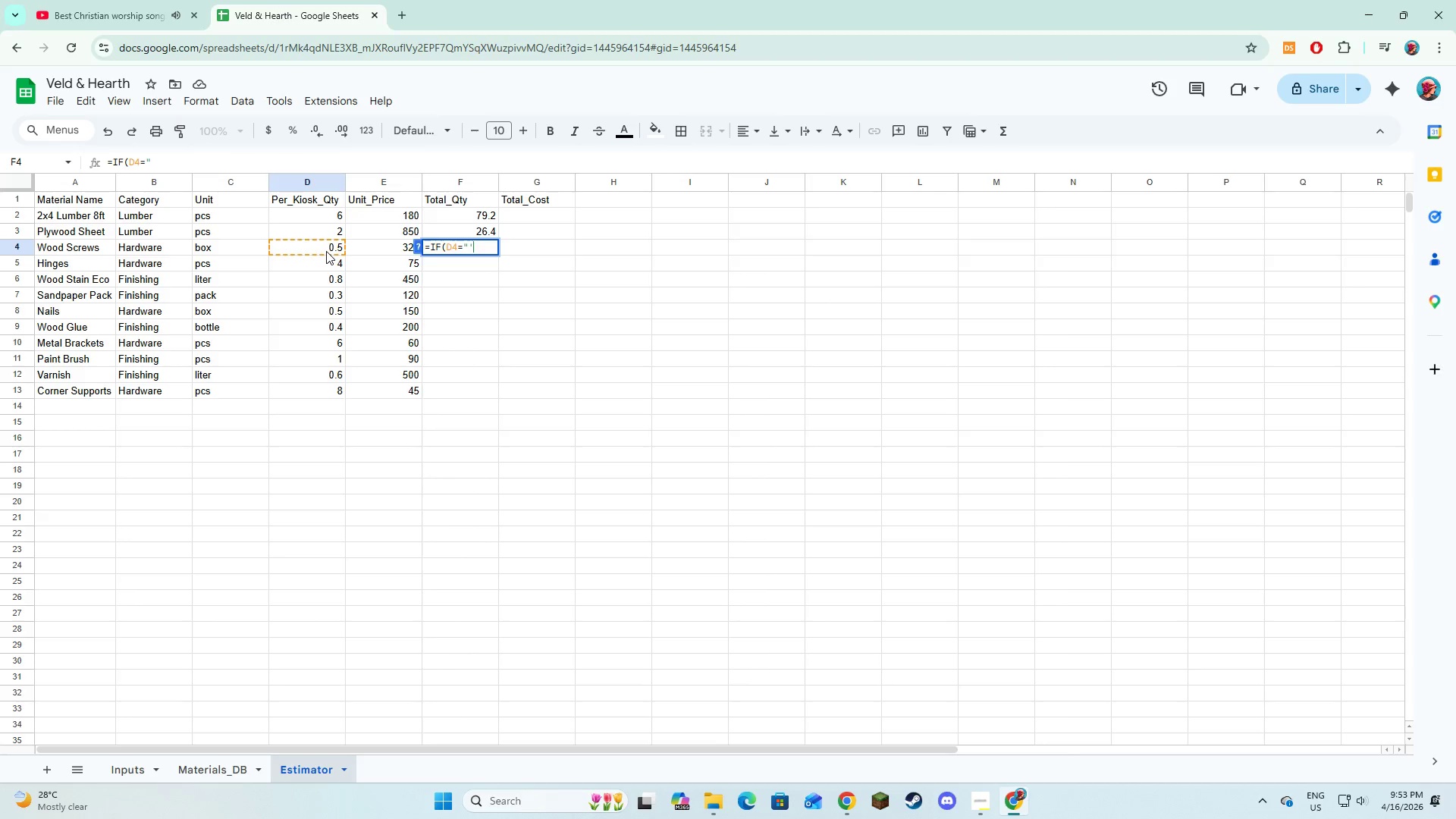 
key(Shift+ShiftRight)
 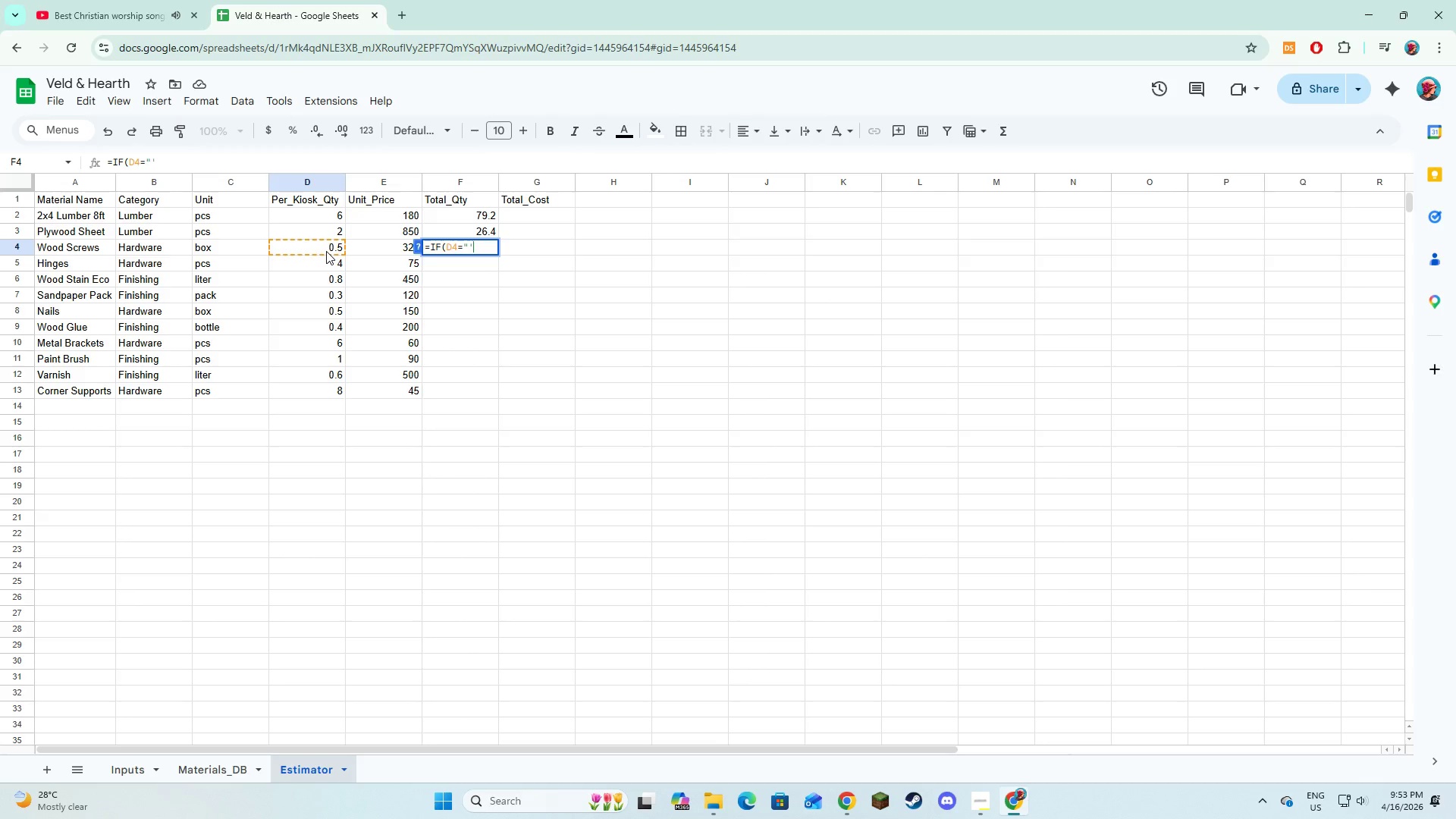 
key(Shift+ShiftRight)
 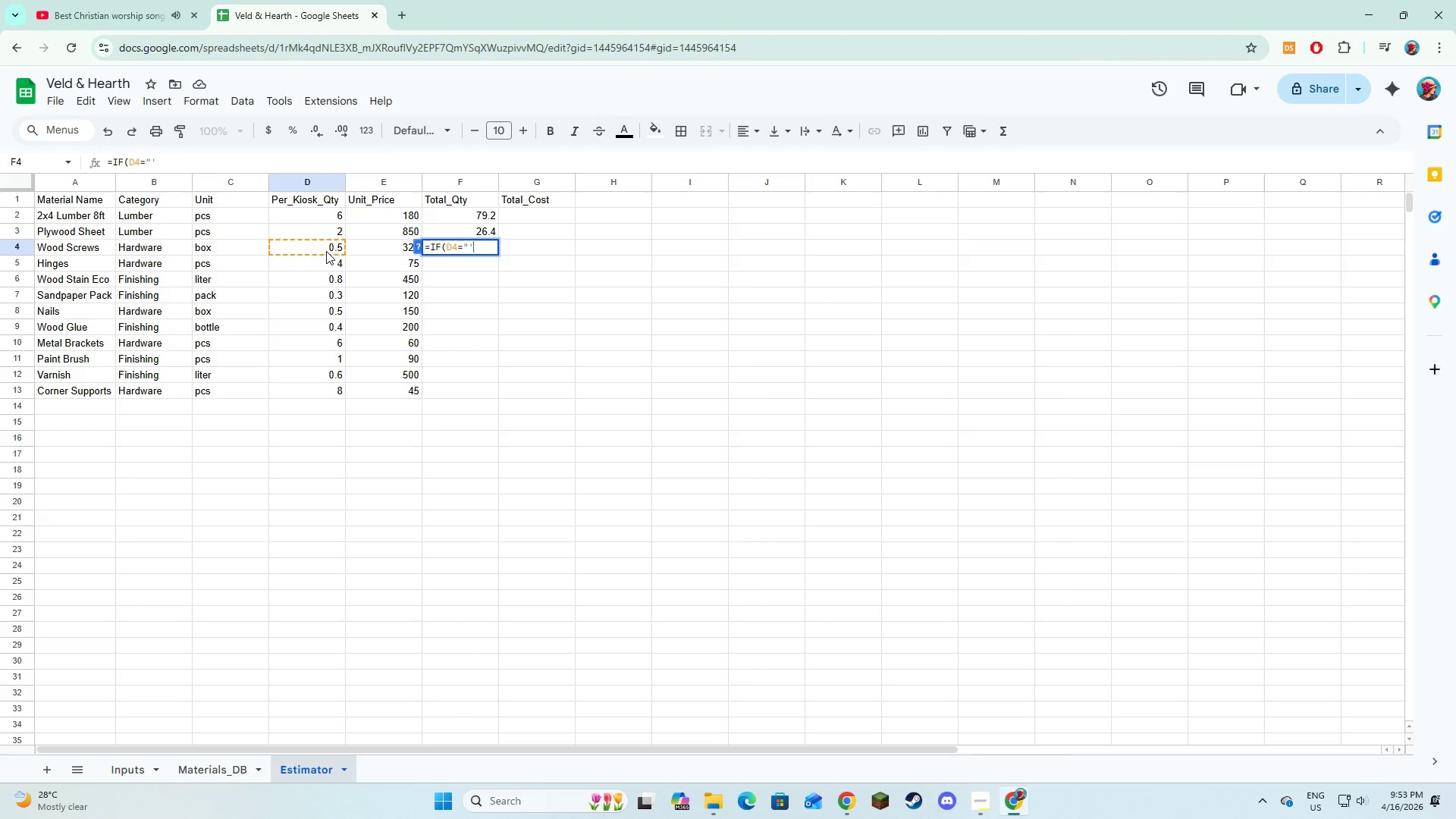 
key(Backspace)
 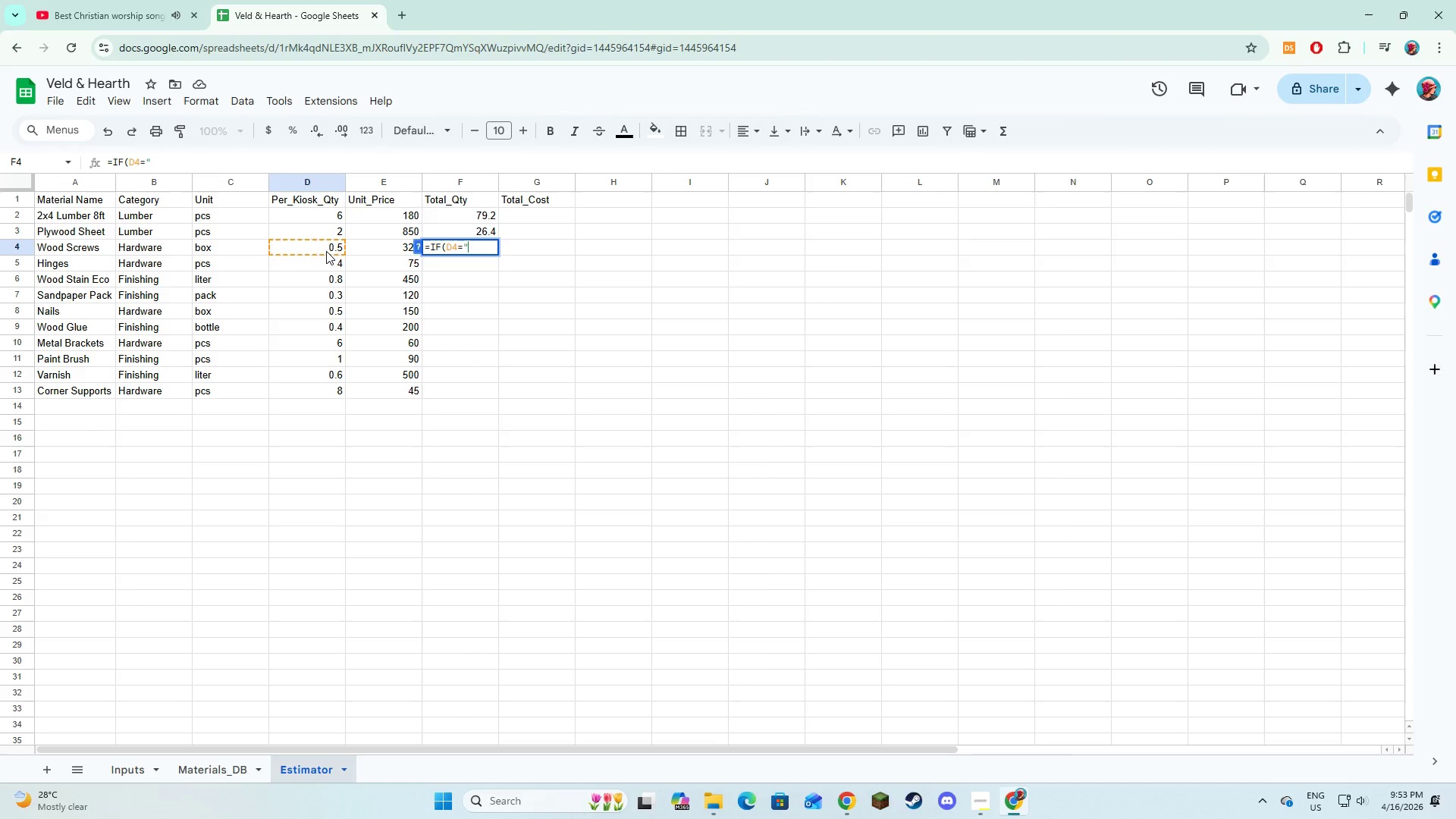 
key(Shift+ShiftRight)
 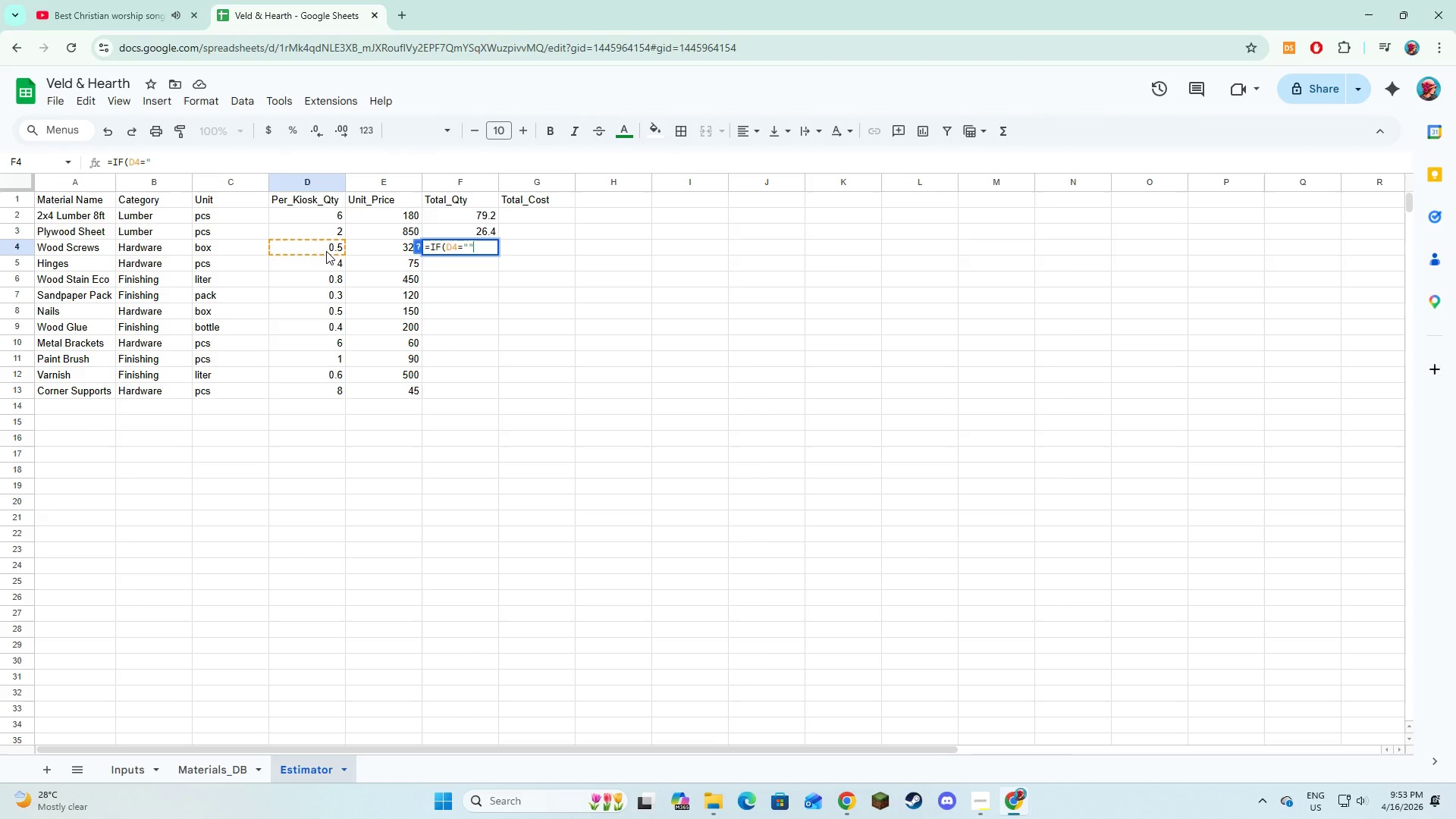 
key(Shift+Quote)
 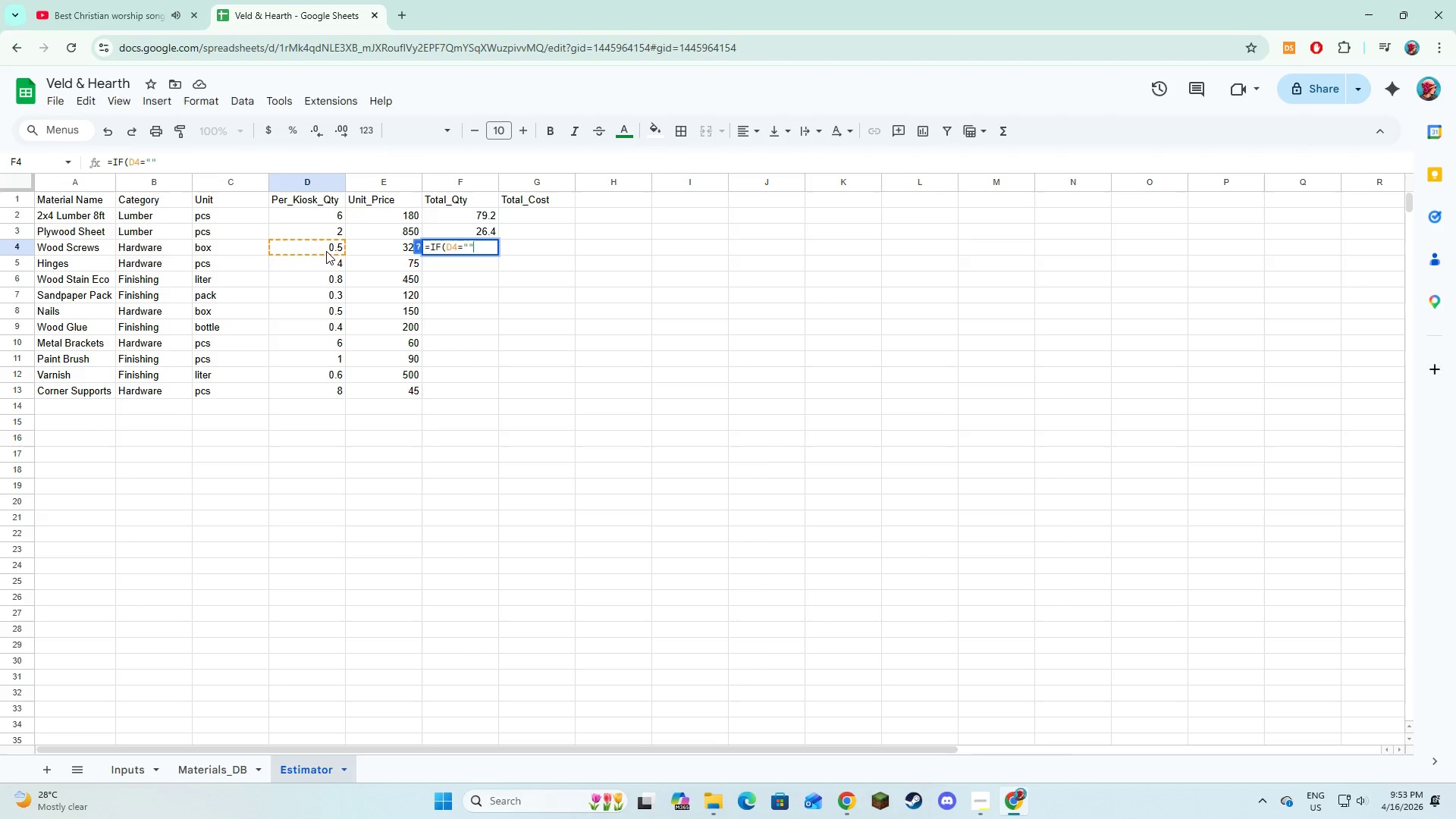 
key(Comma)
 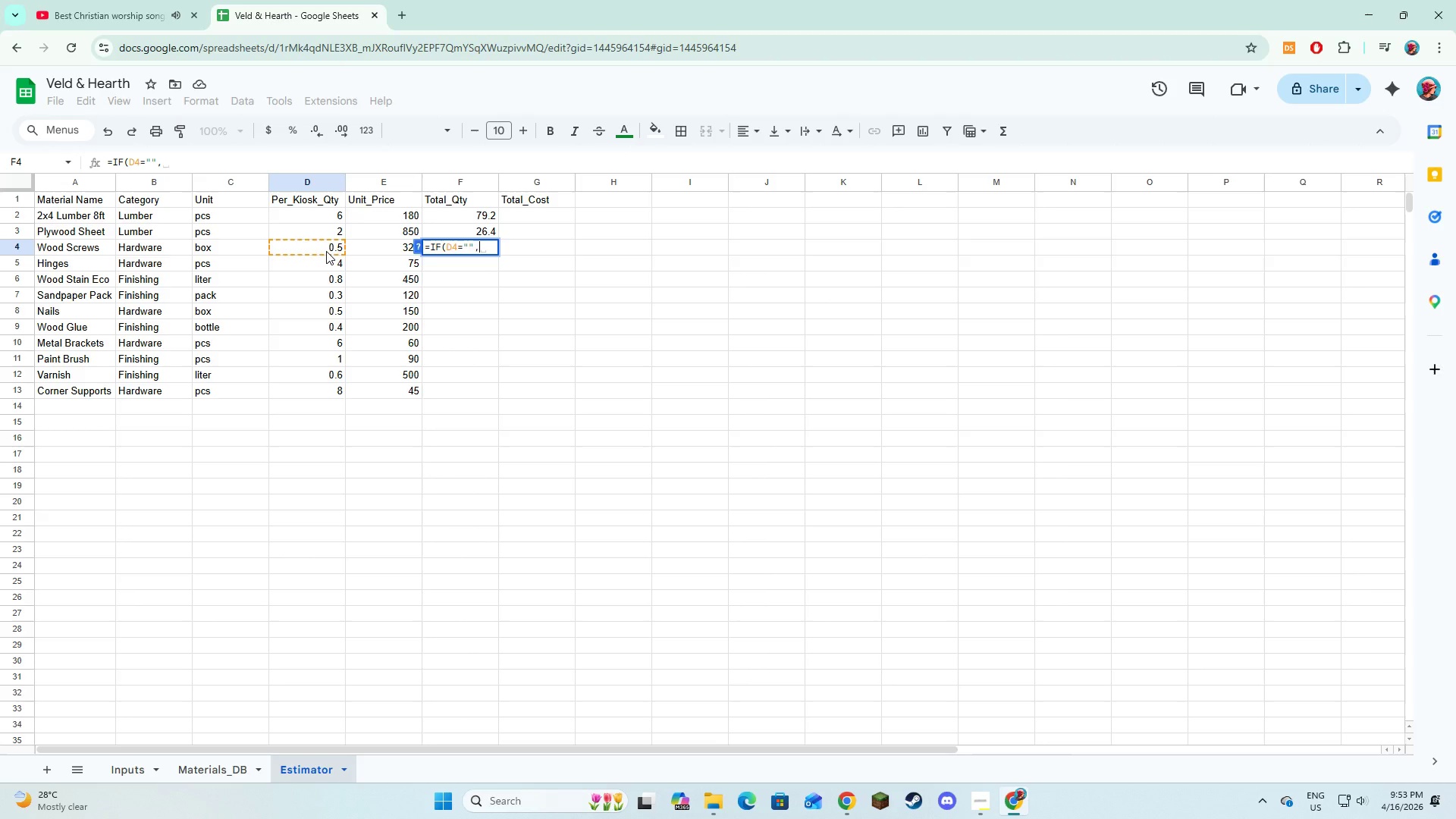 
key(Shift+Quote)
 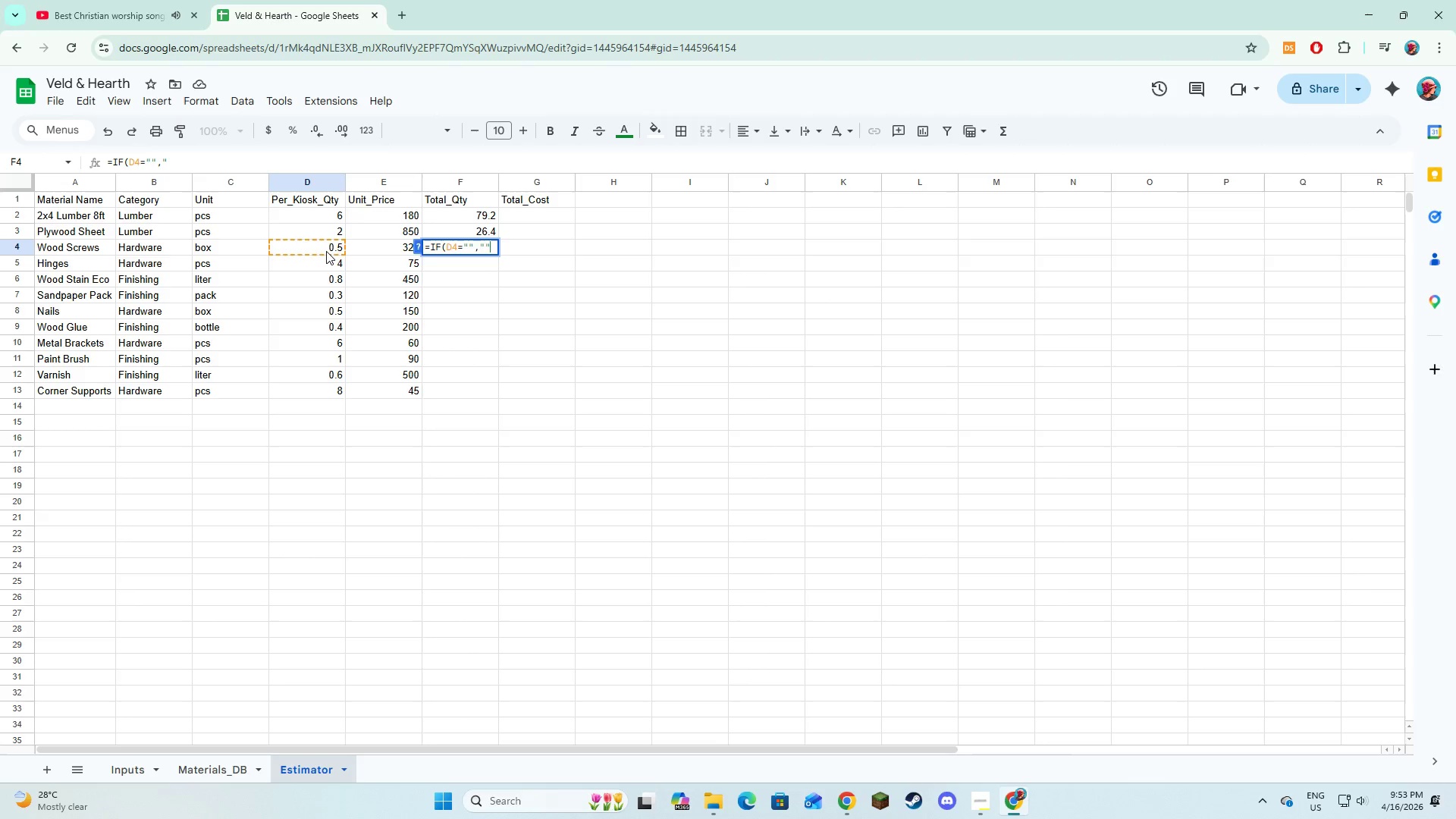 
key(Shift+Quote)
 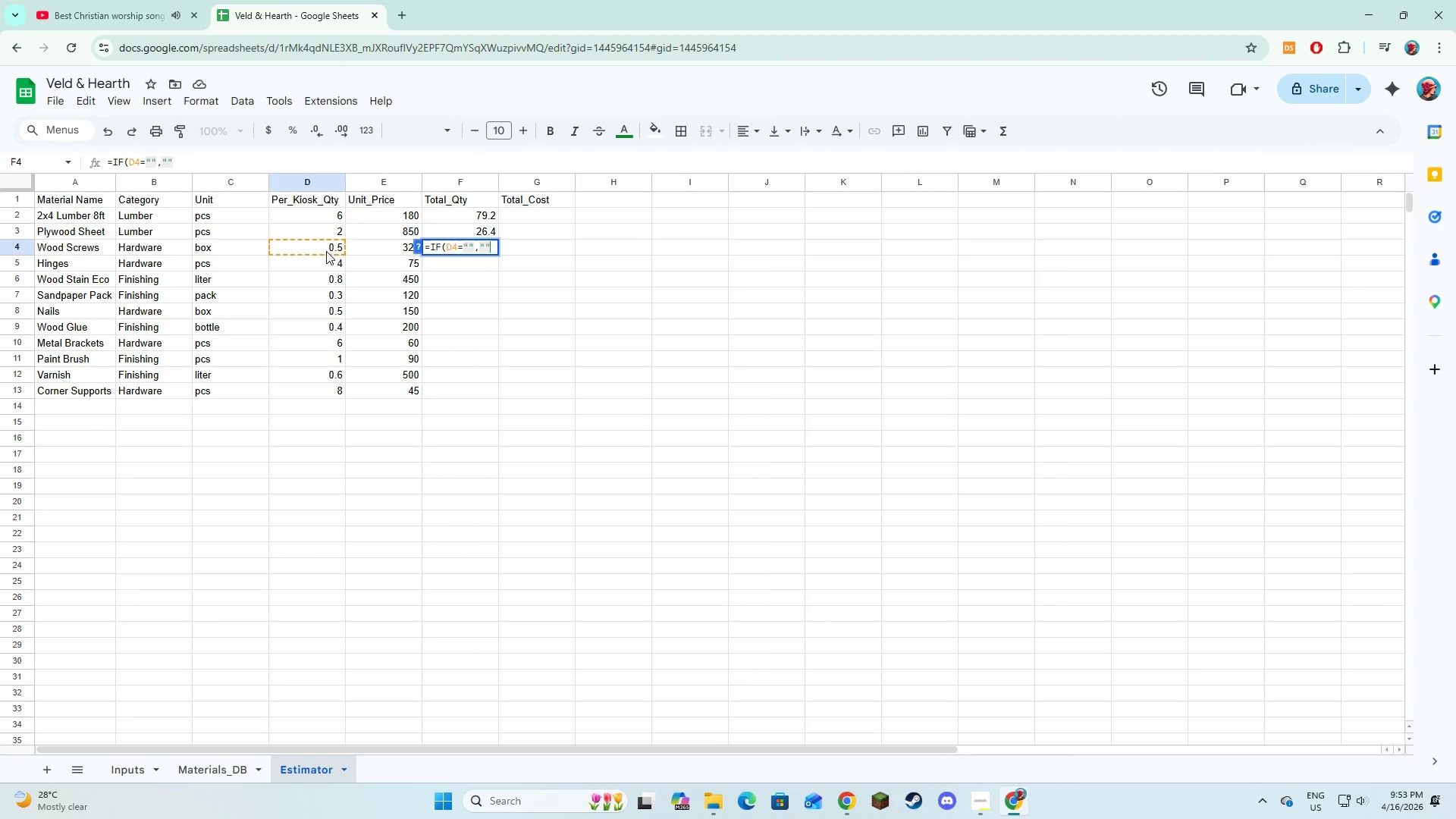 
key(Comma)
 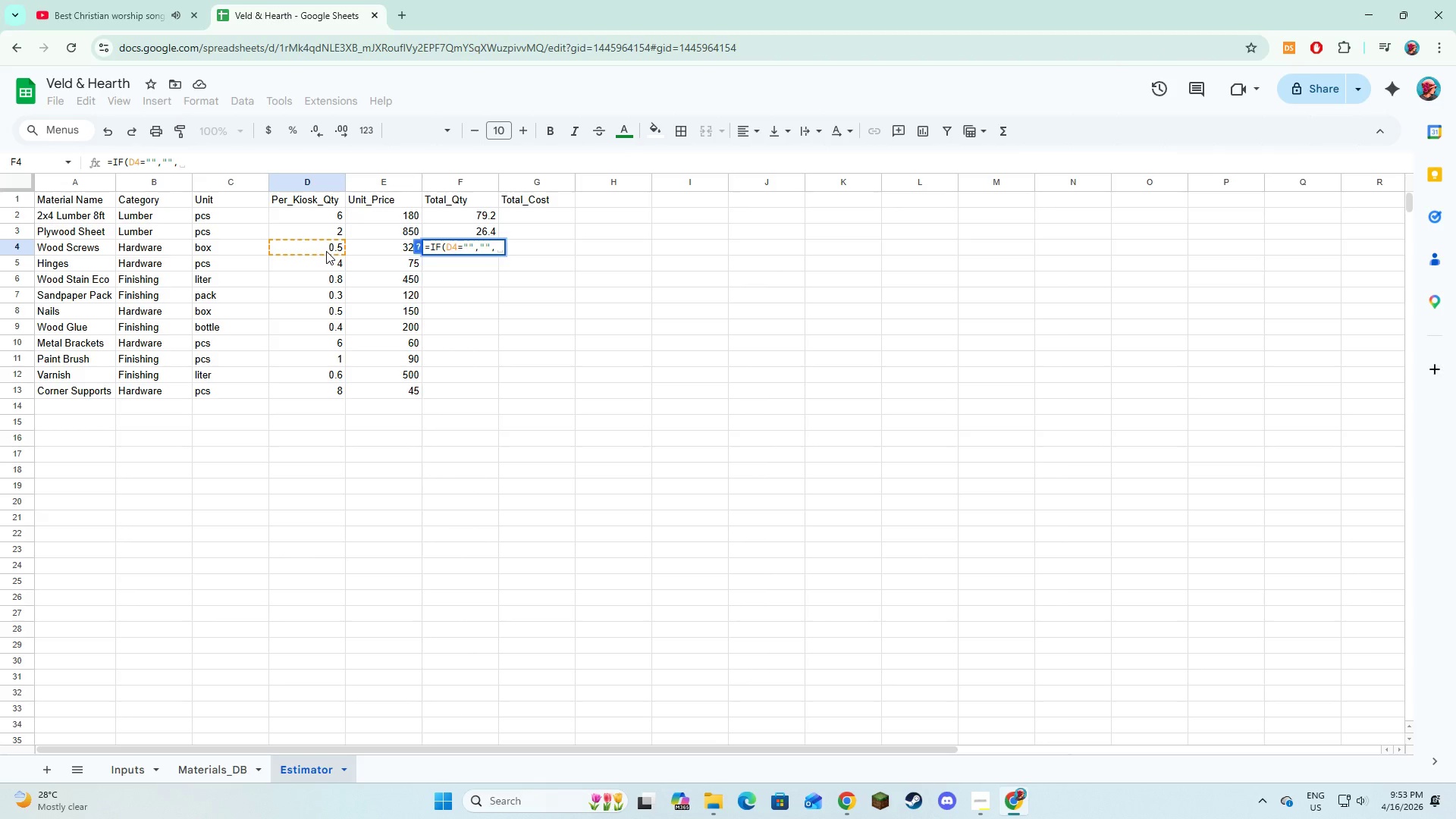 
left_click([326, 251])
 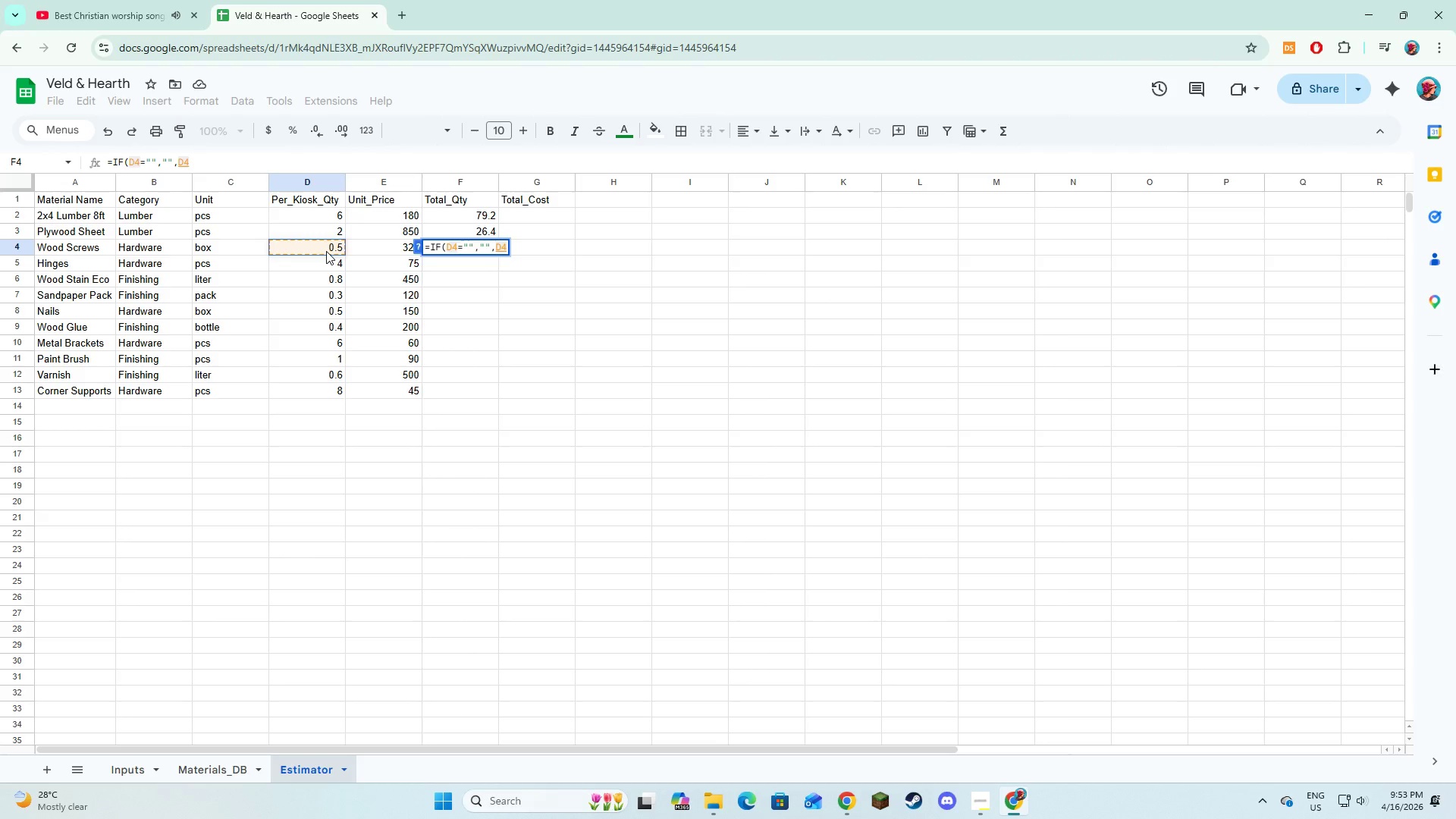 
key(Shift+8)
 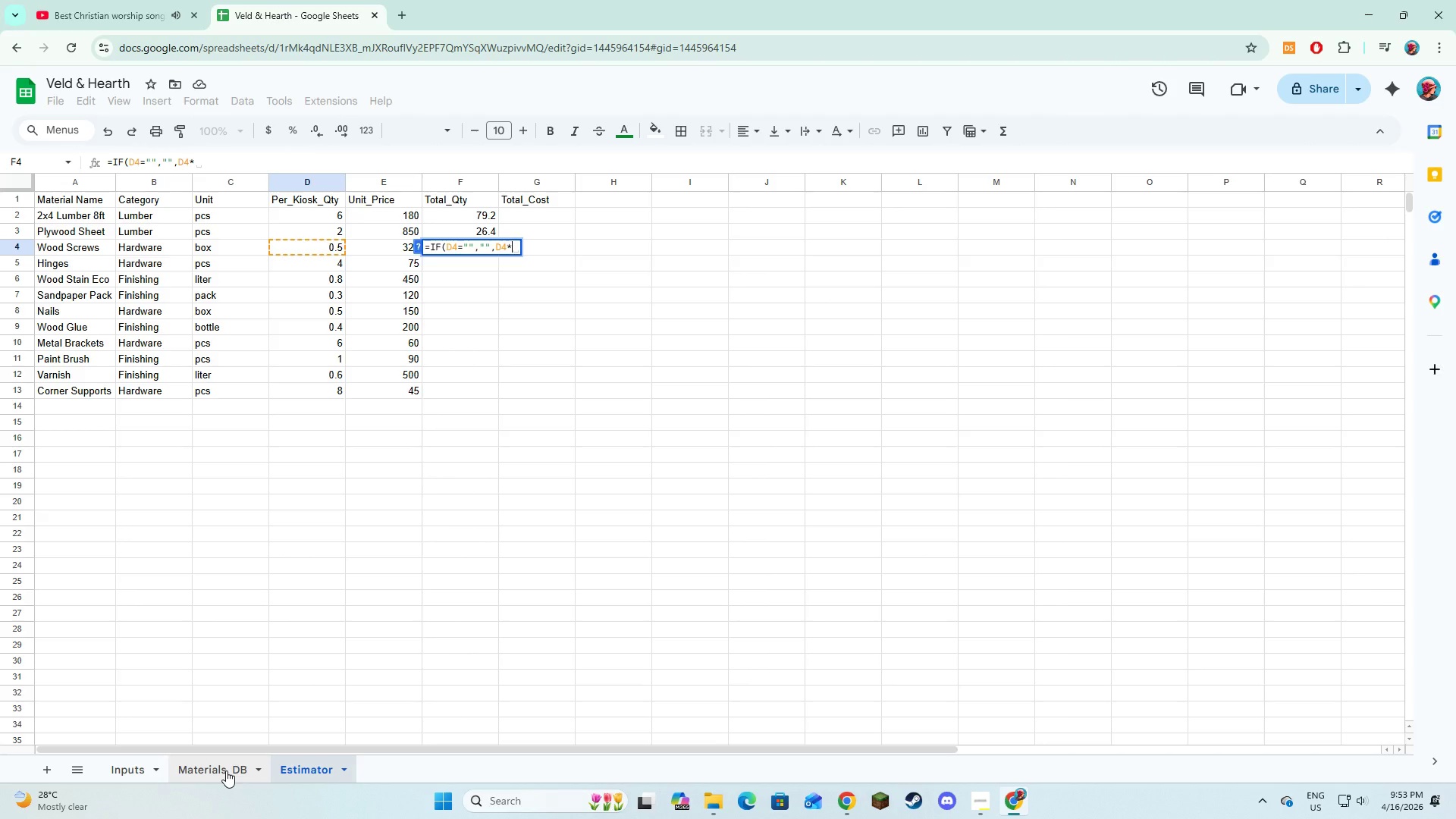 
wait(7.58)
 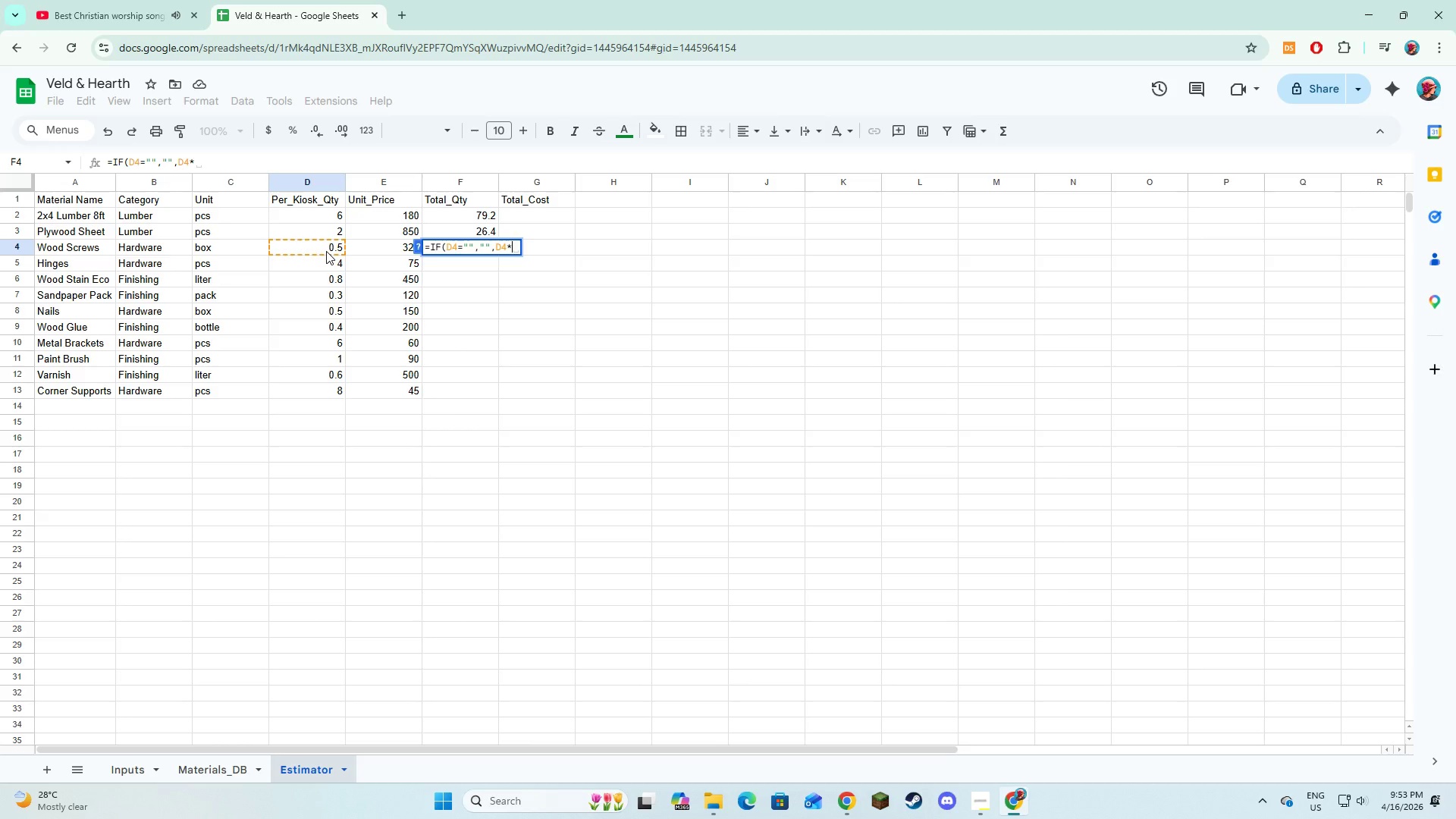 
left_click([226, 770])
 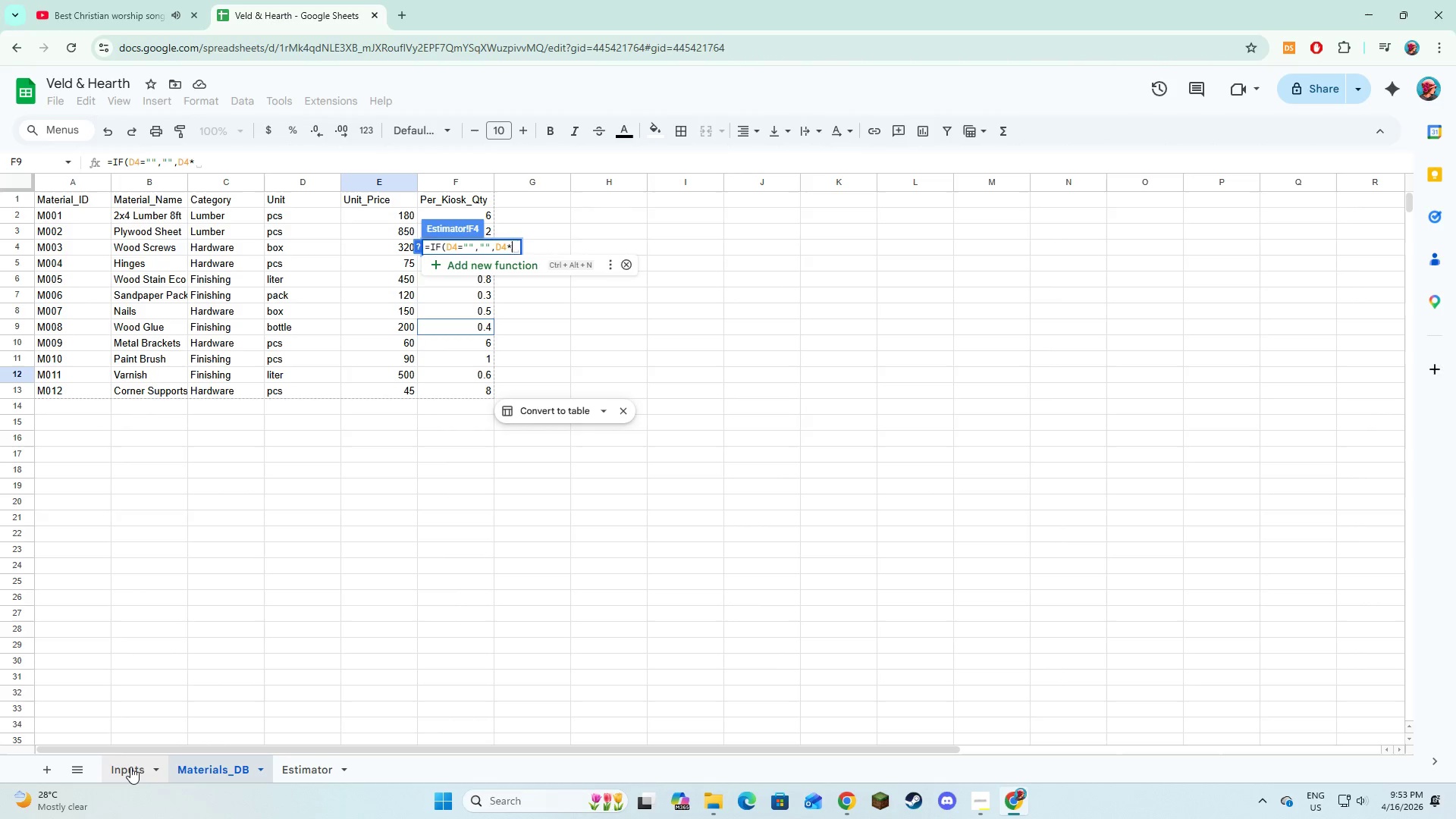 
left_click([130, 767])
 